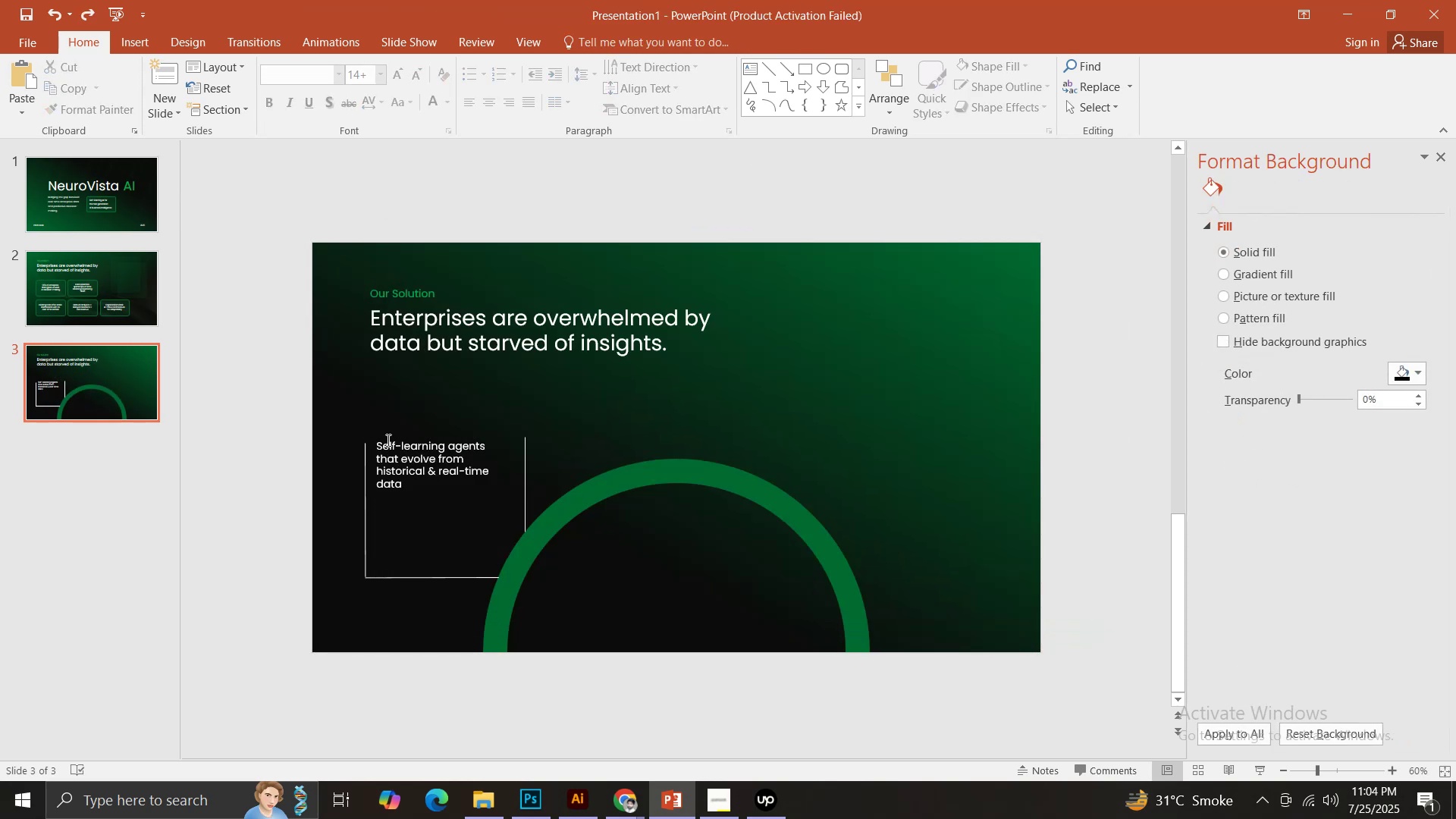 
left_click([387, 440])
 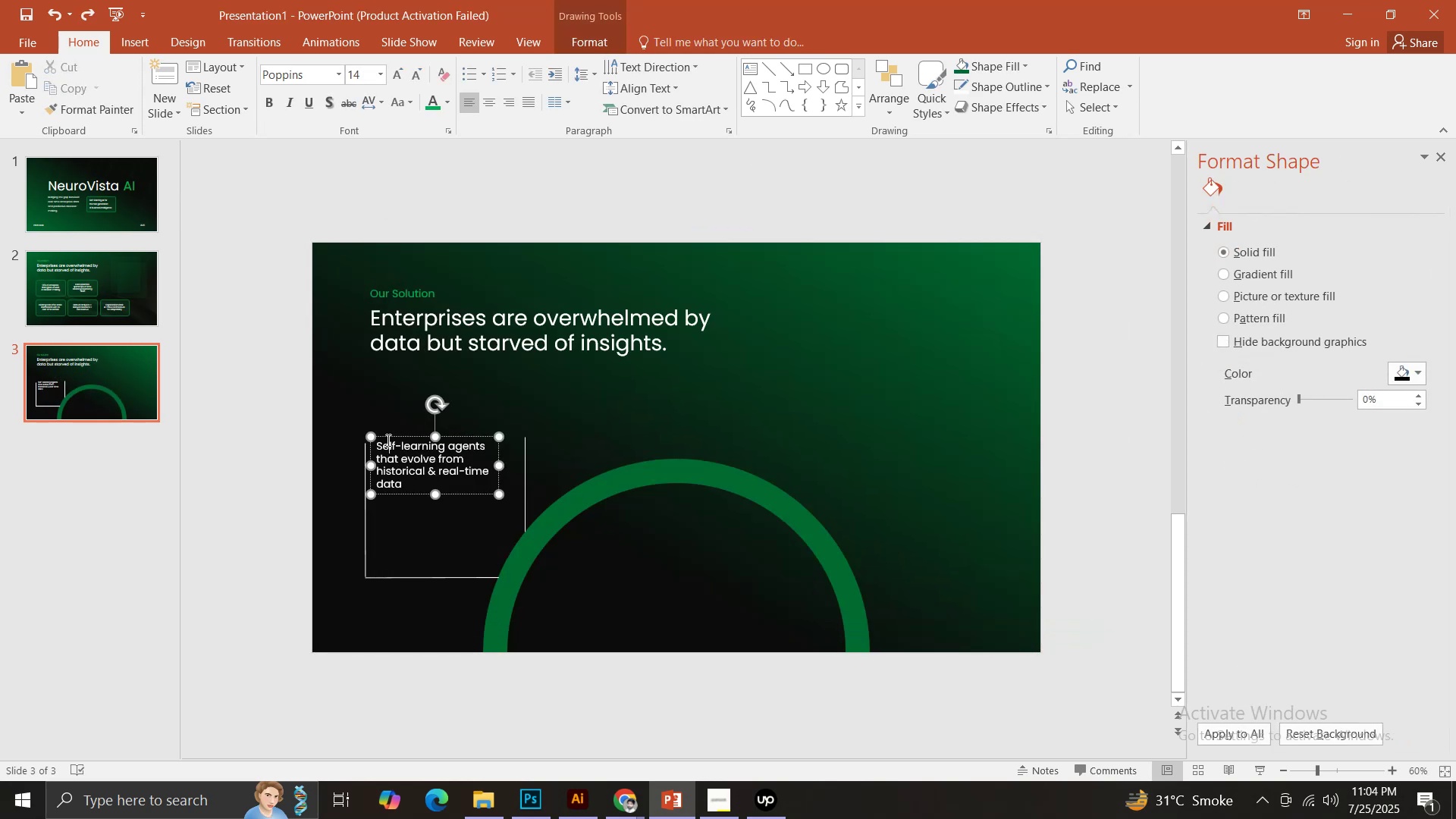 
hold_key(key=ControlLeft, duration=1.52)
left_click_drag(start_coordinate=[387, 435], to_coordinate=[484, 370])
 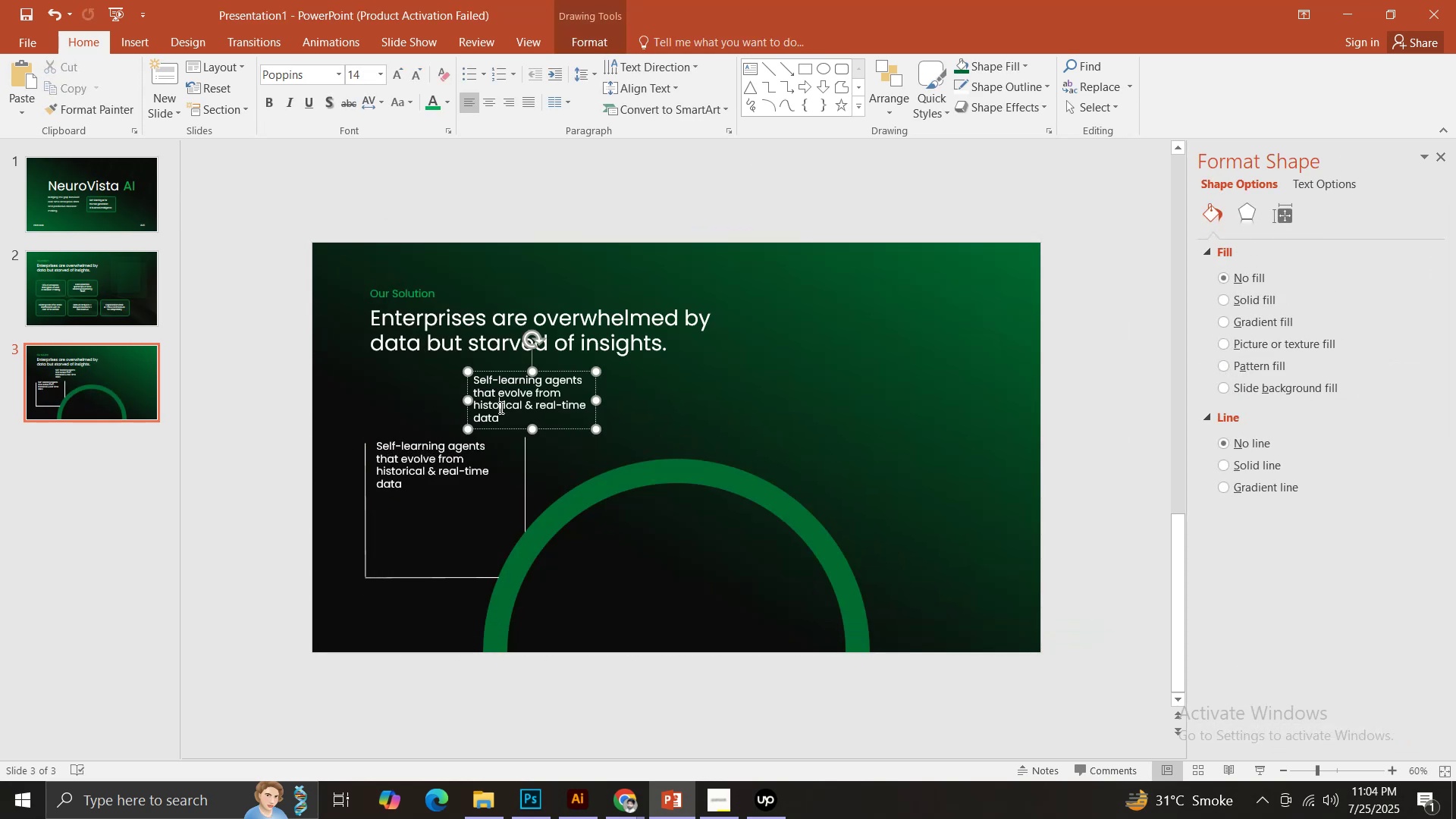 
hold_key(key=ControlLeft, duration=0.37)
 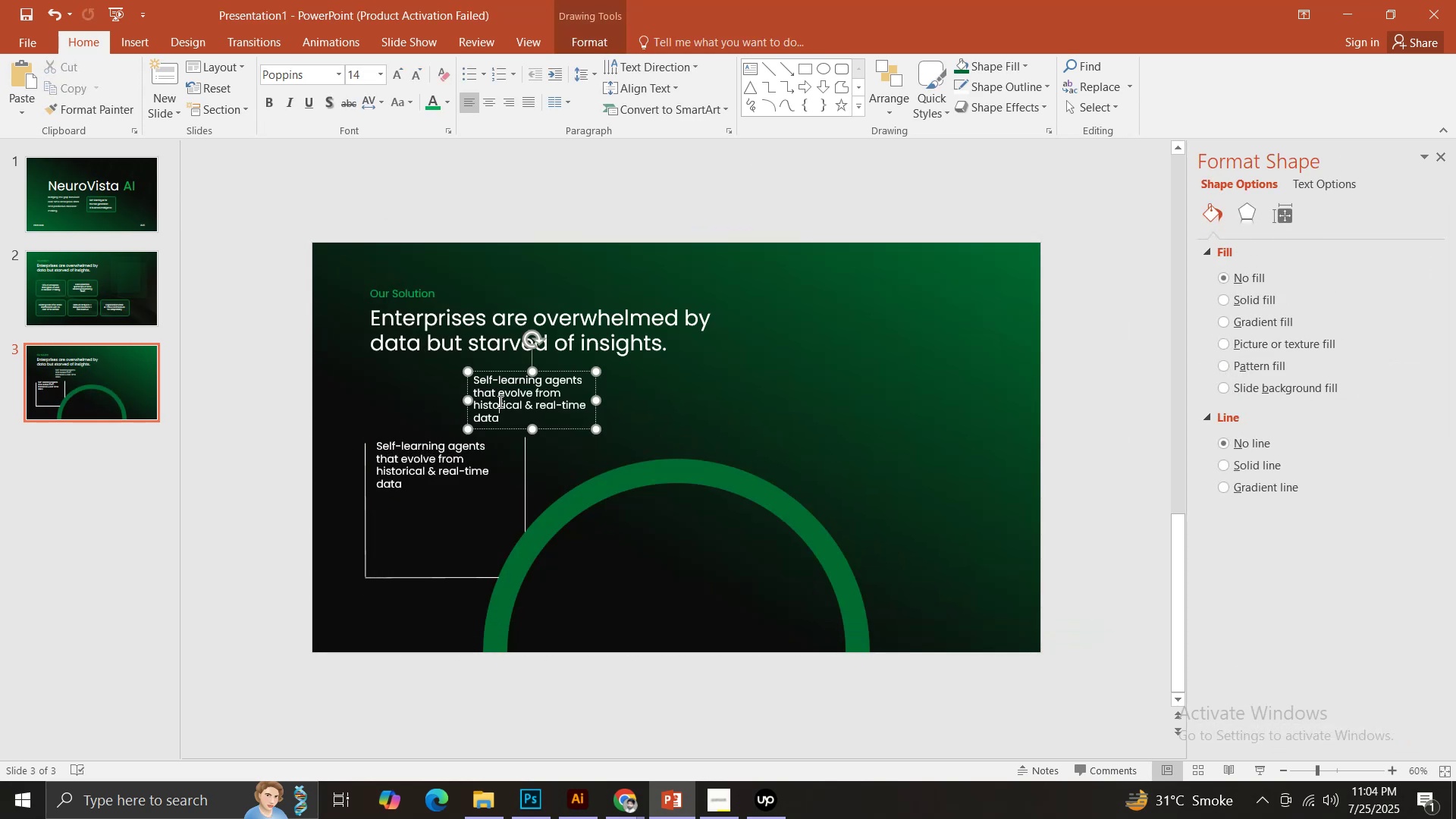 
key(Control+ControlLeft)
 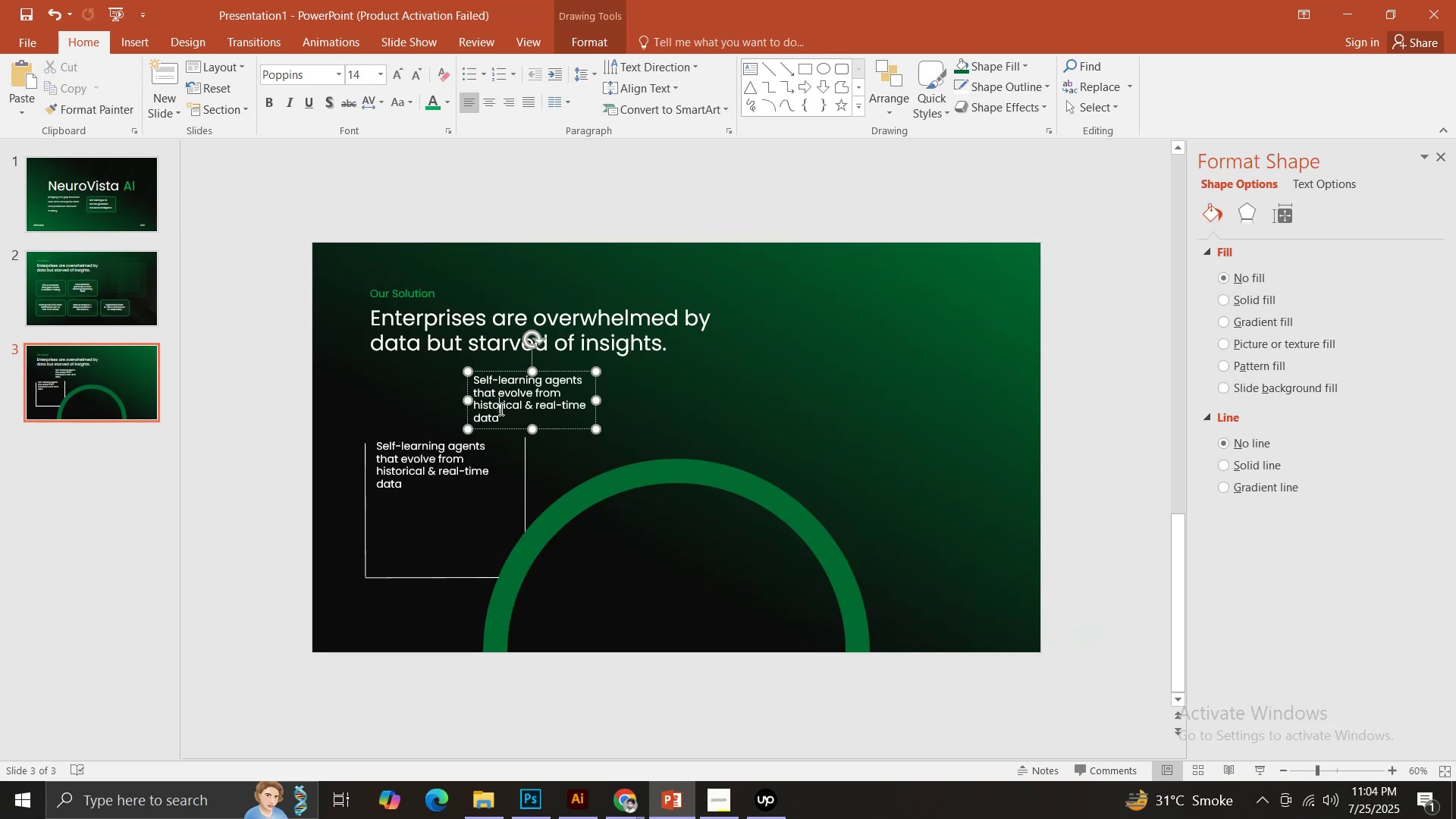 
key(Control+A)
 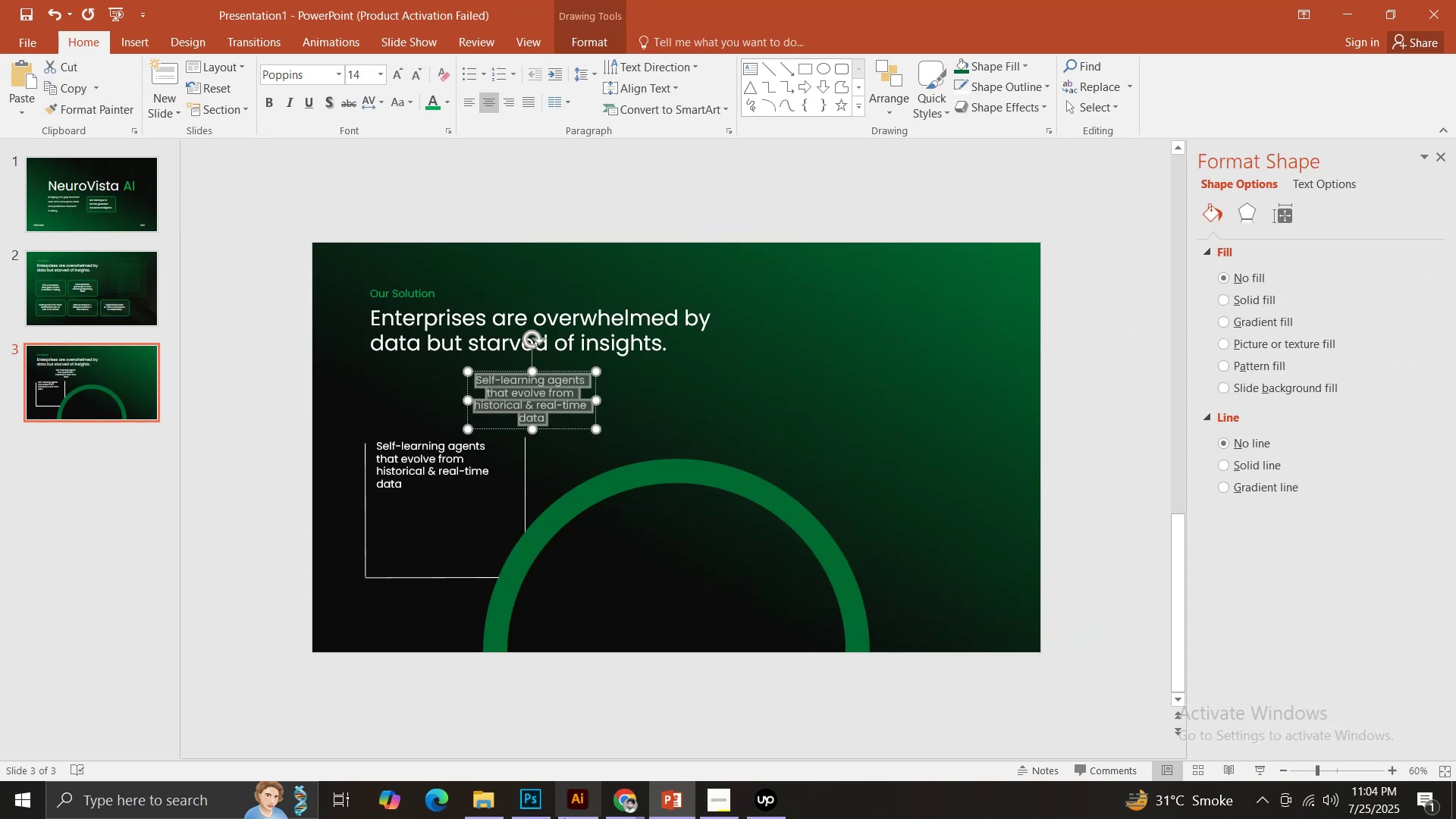 
left_click([631, 802])
 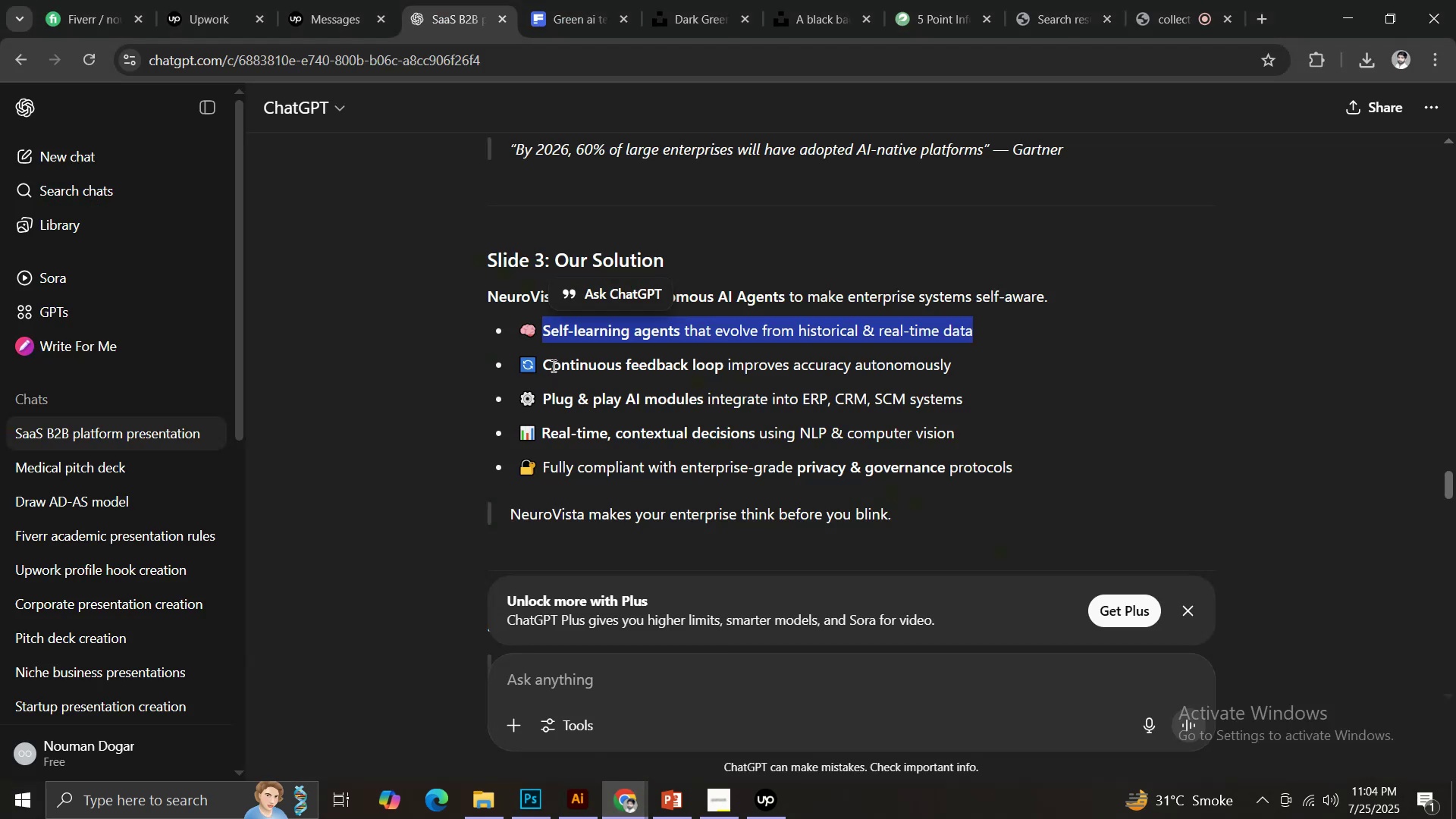 
left_click_drag(start_coordinate=[543, 361], to_coordinate=[983, 375])
 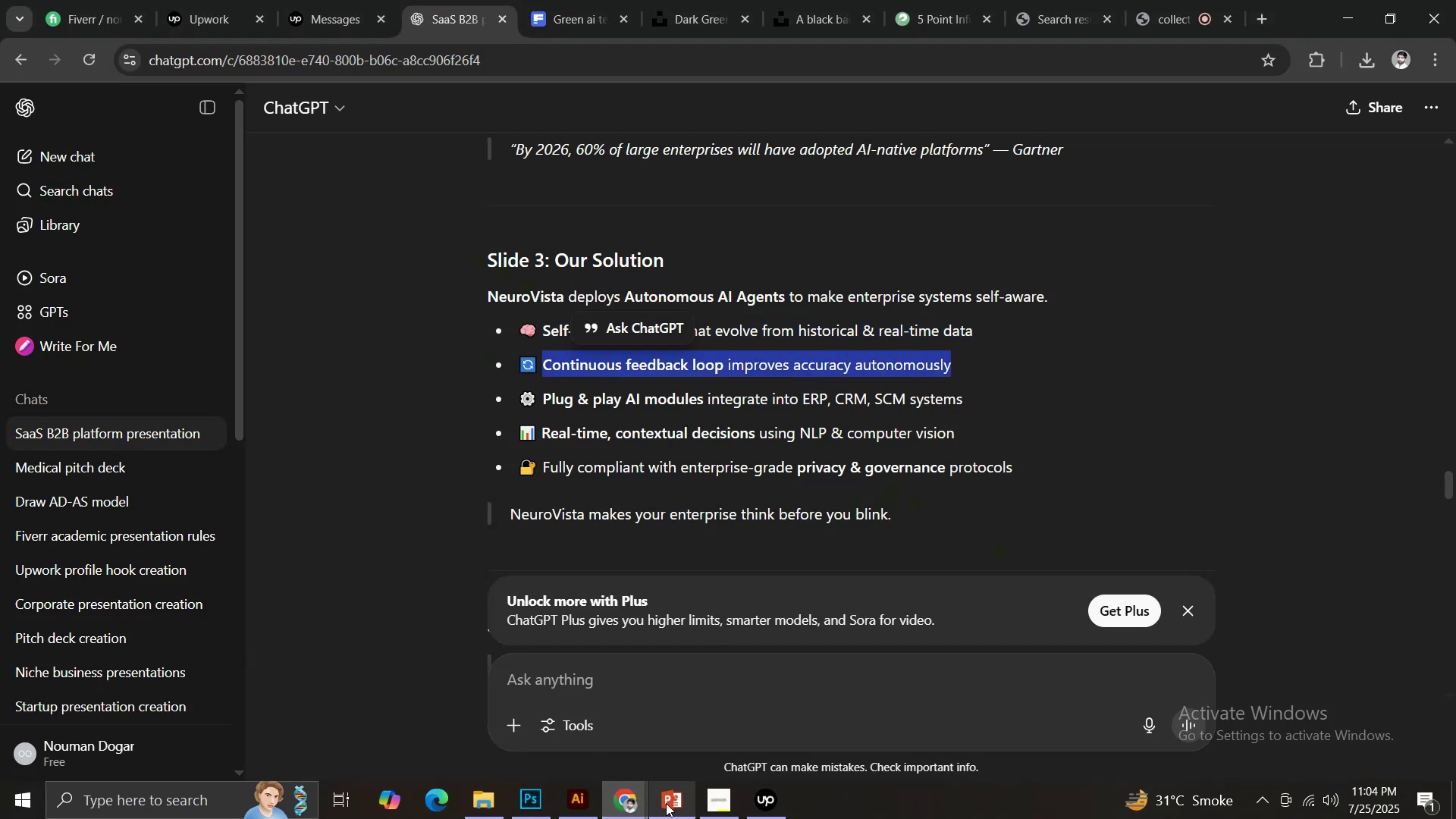 
key(Control+ControlLeft)
 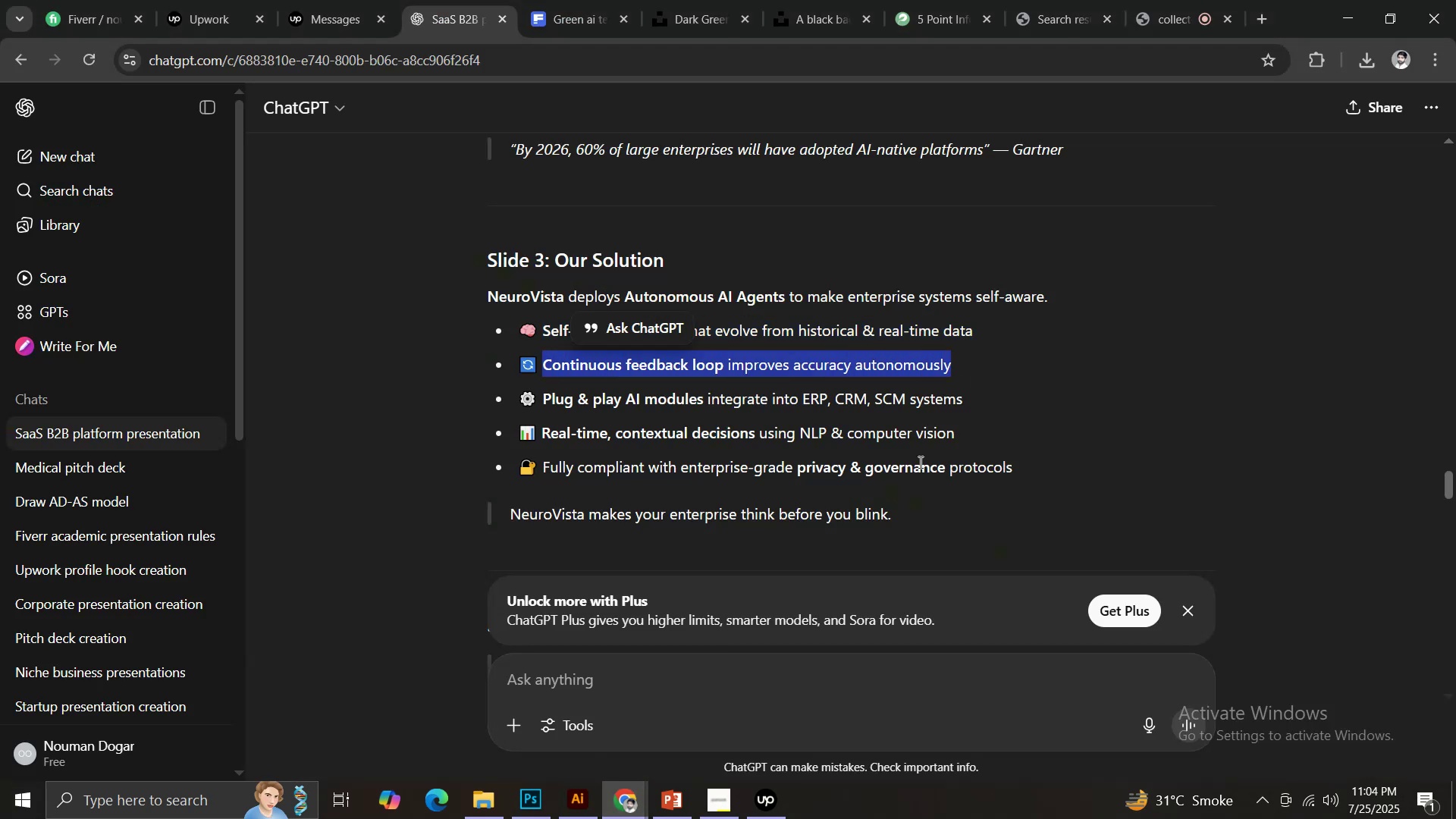 
key(Control+C)
 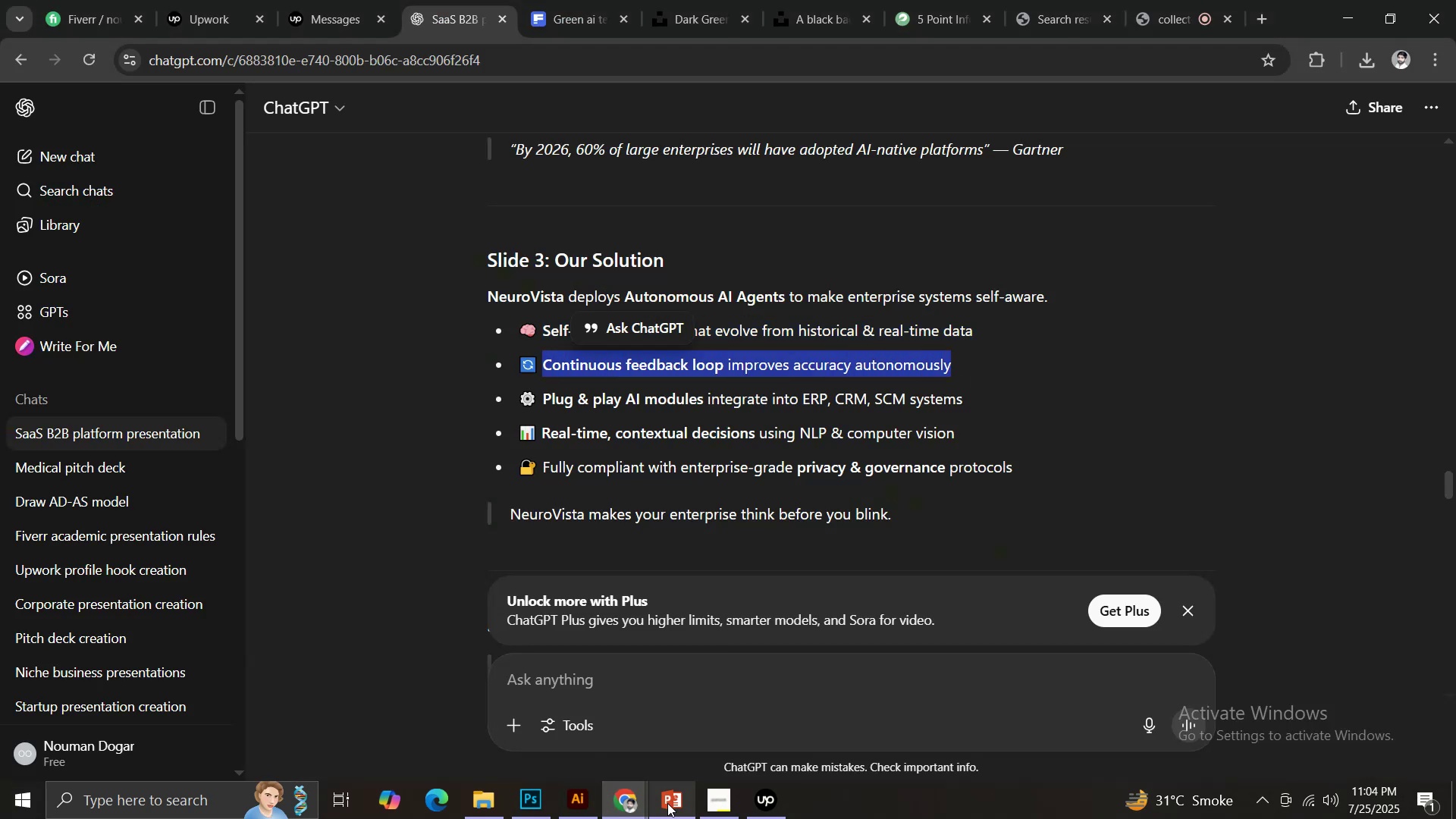 
left_click([667, 803])
 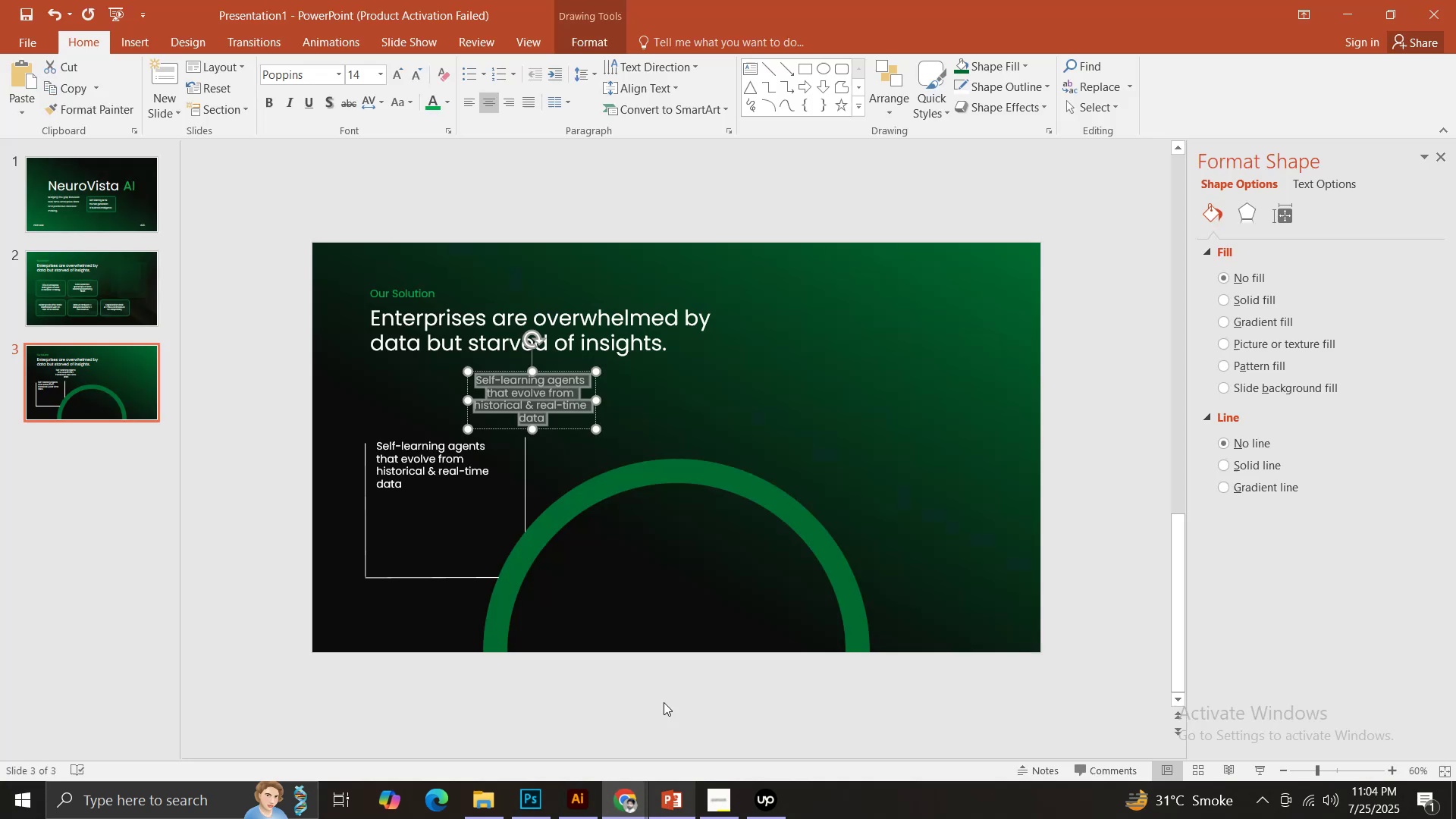 
key(Control+V)
 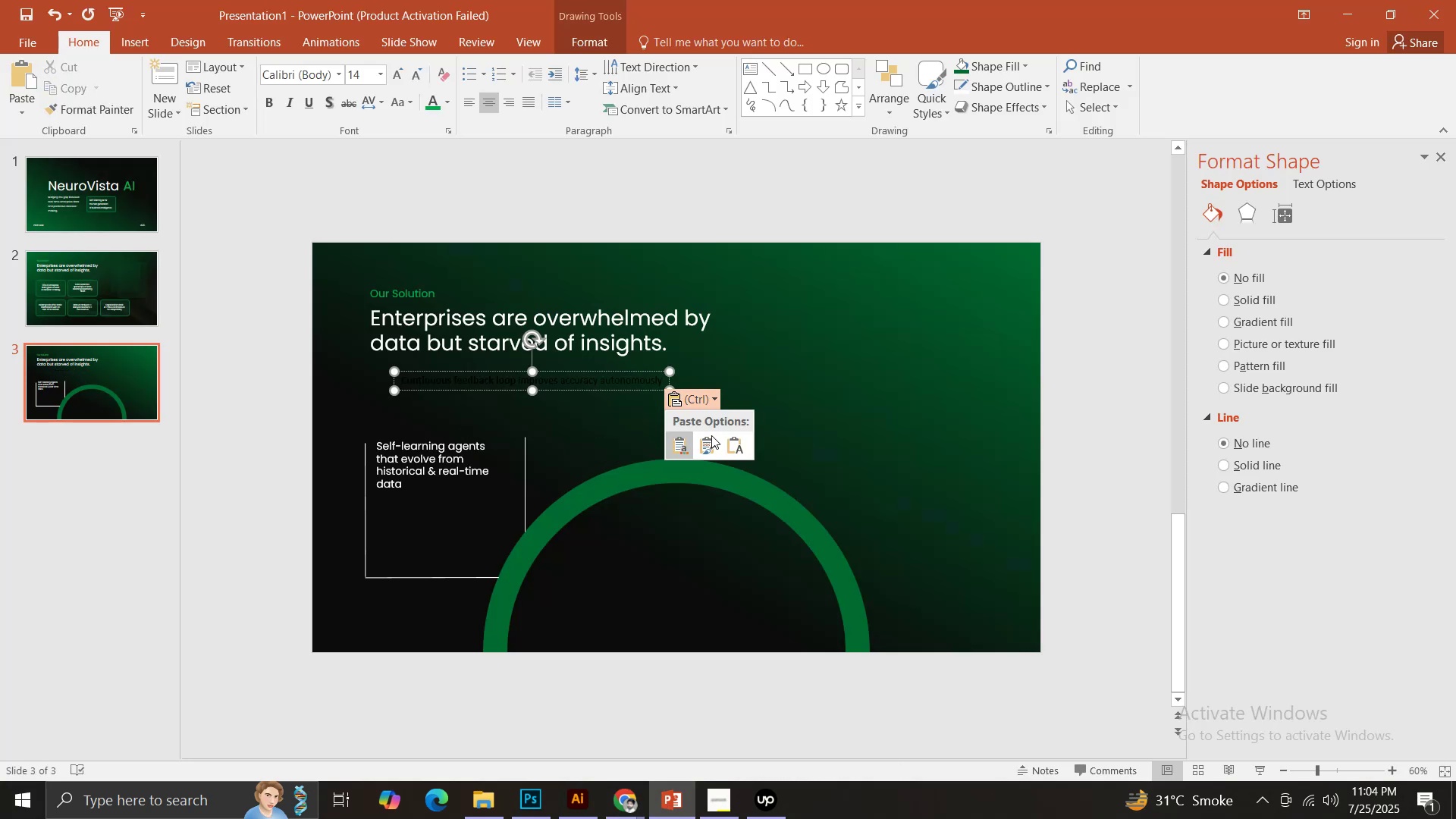 
double_click([733, 451])
 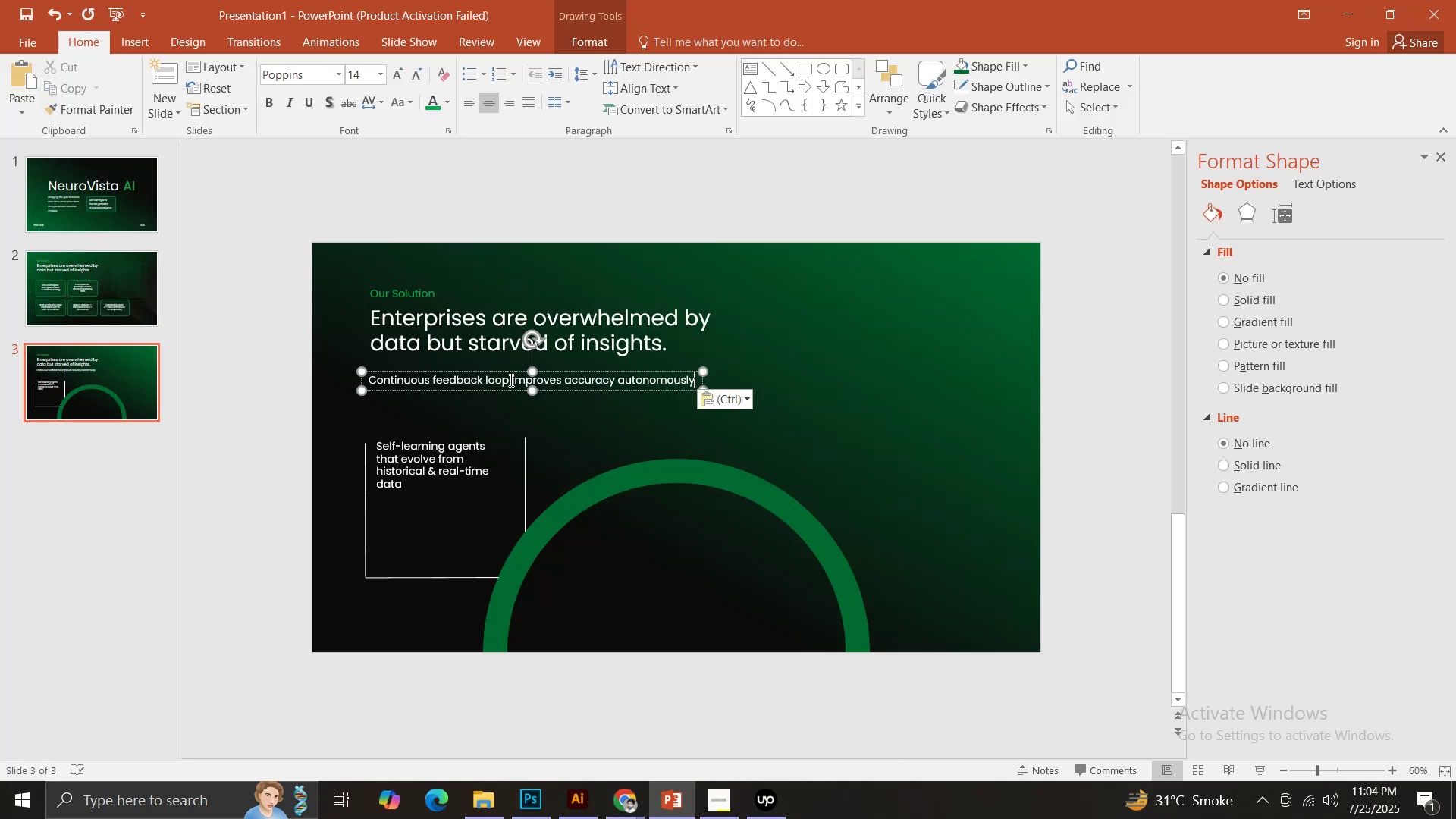 
left_click([510, 380])
 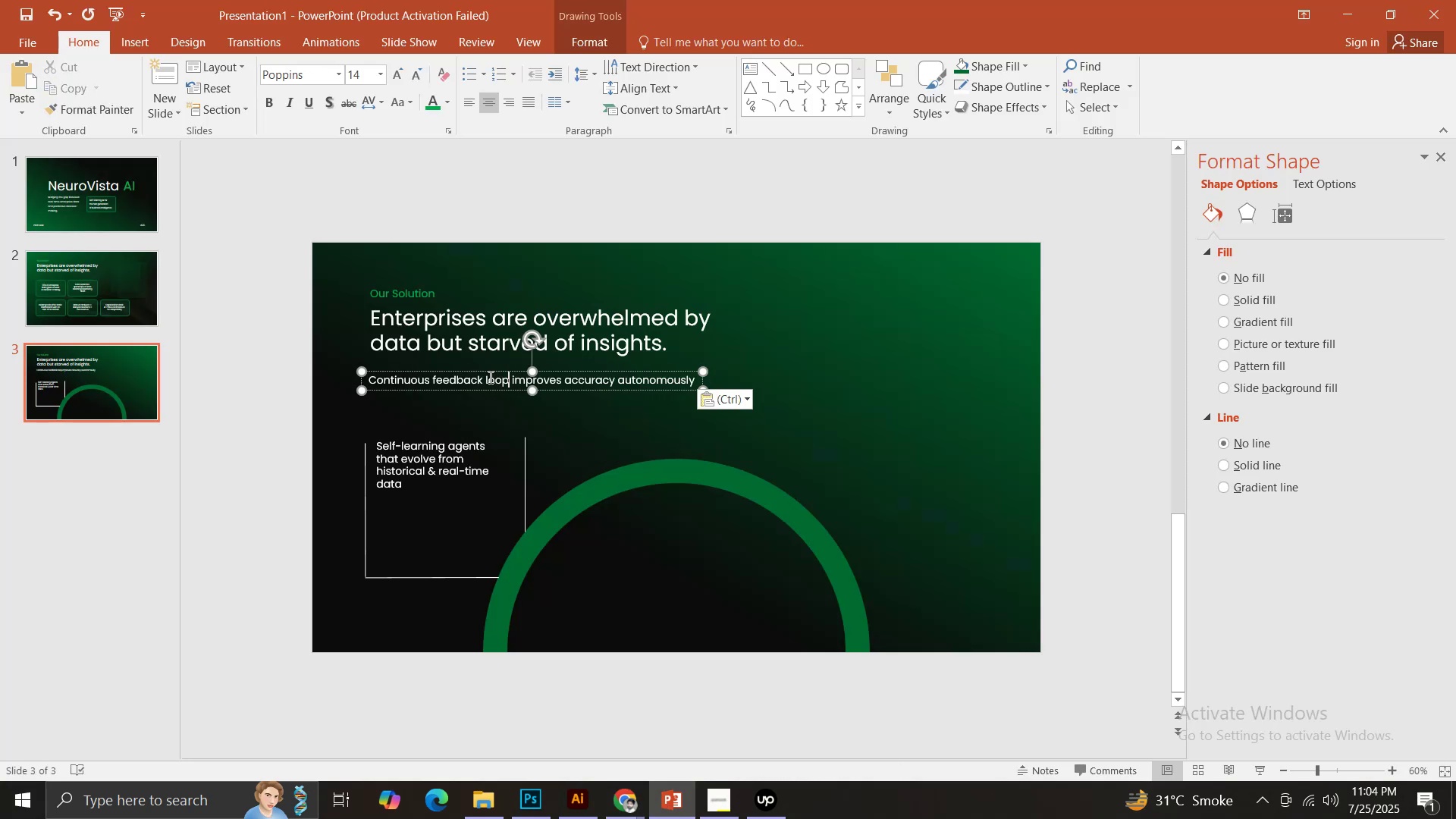 
left_click([487, 377])
 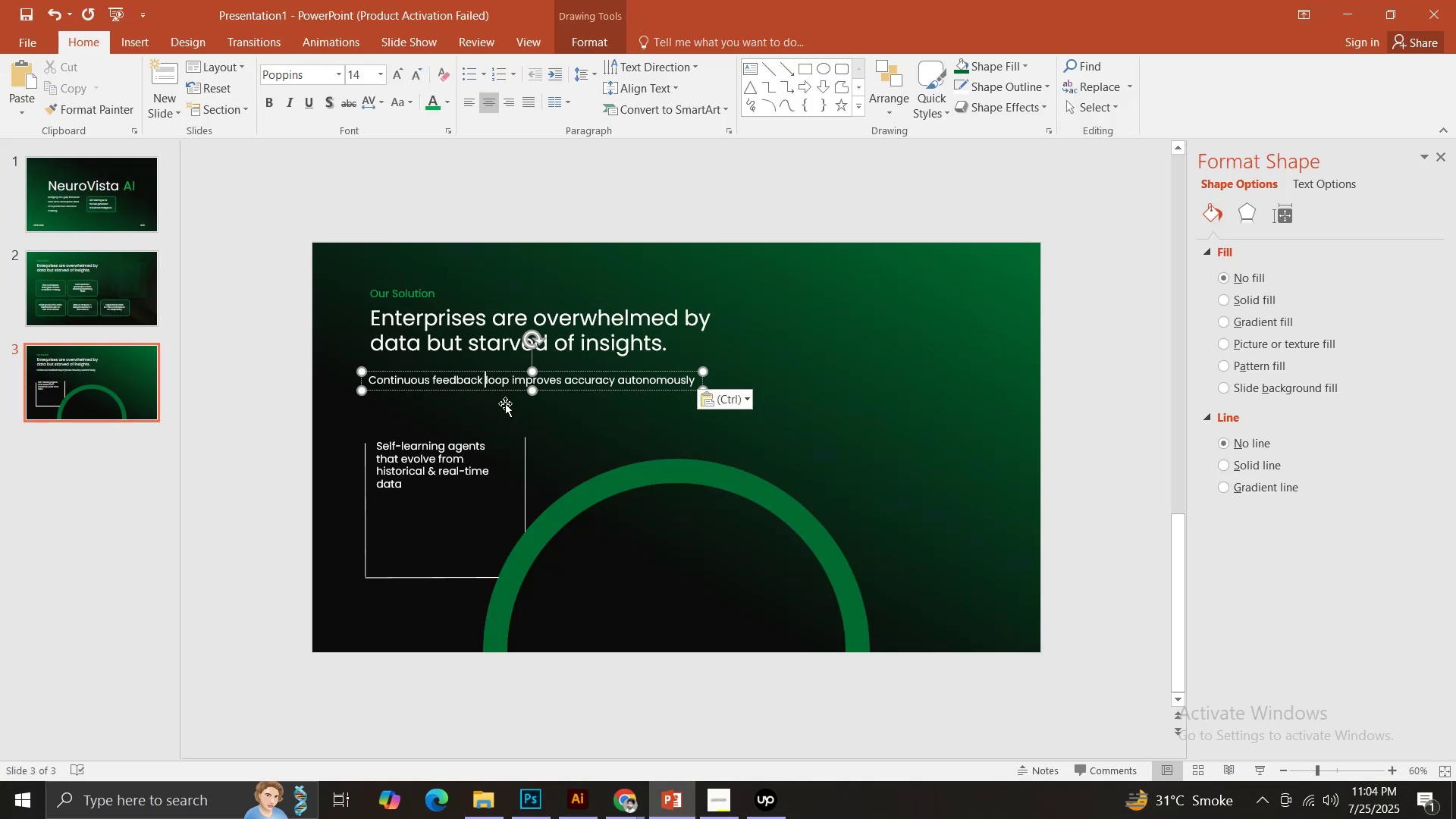 
key(Enter)
 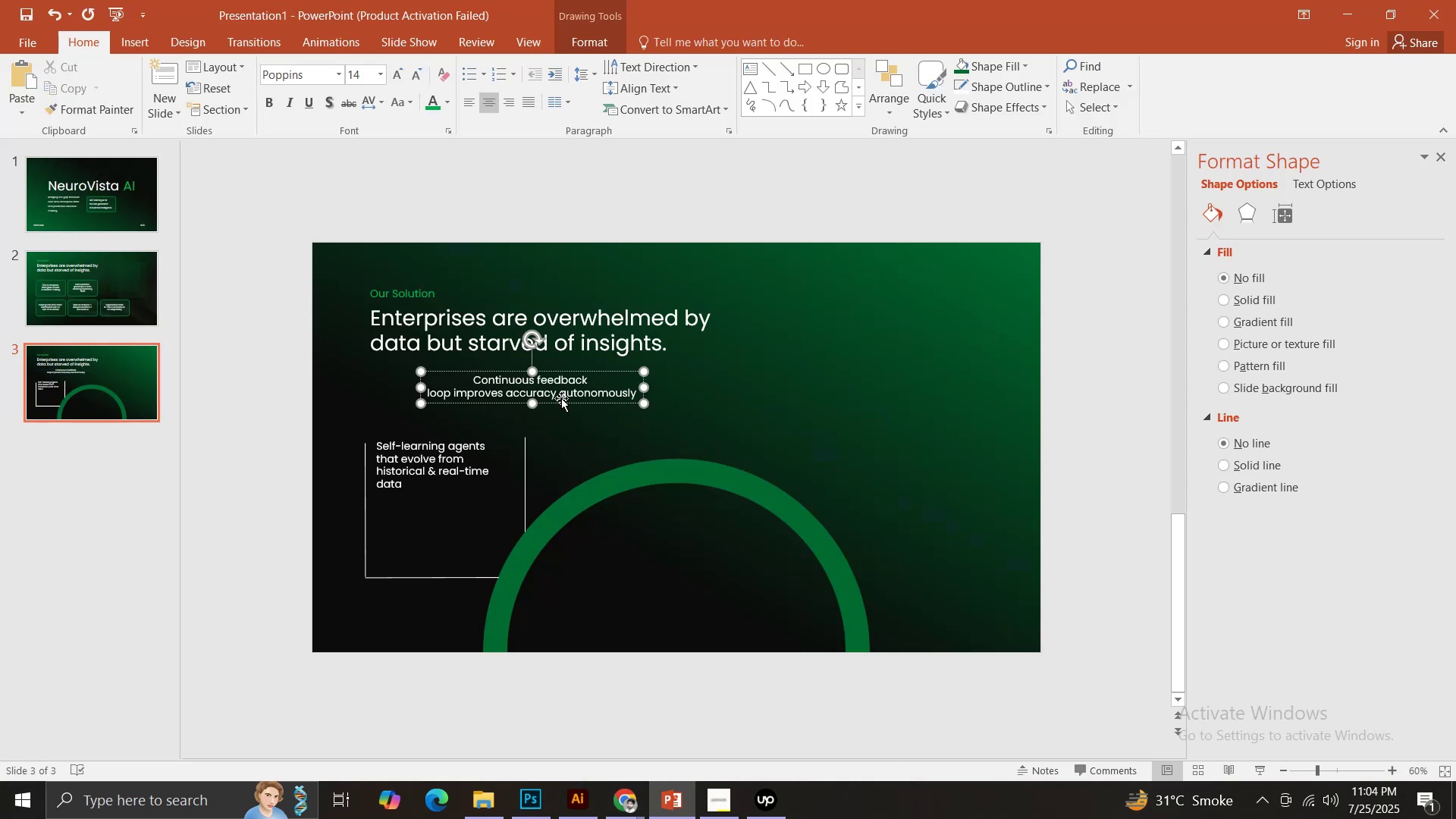 
left_click([560, 393])
 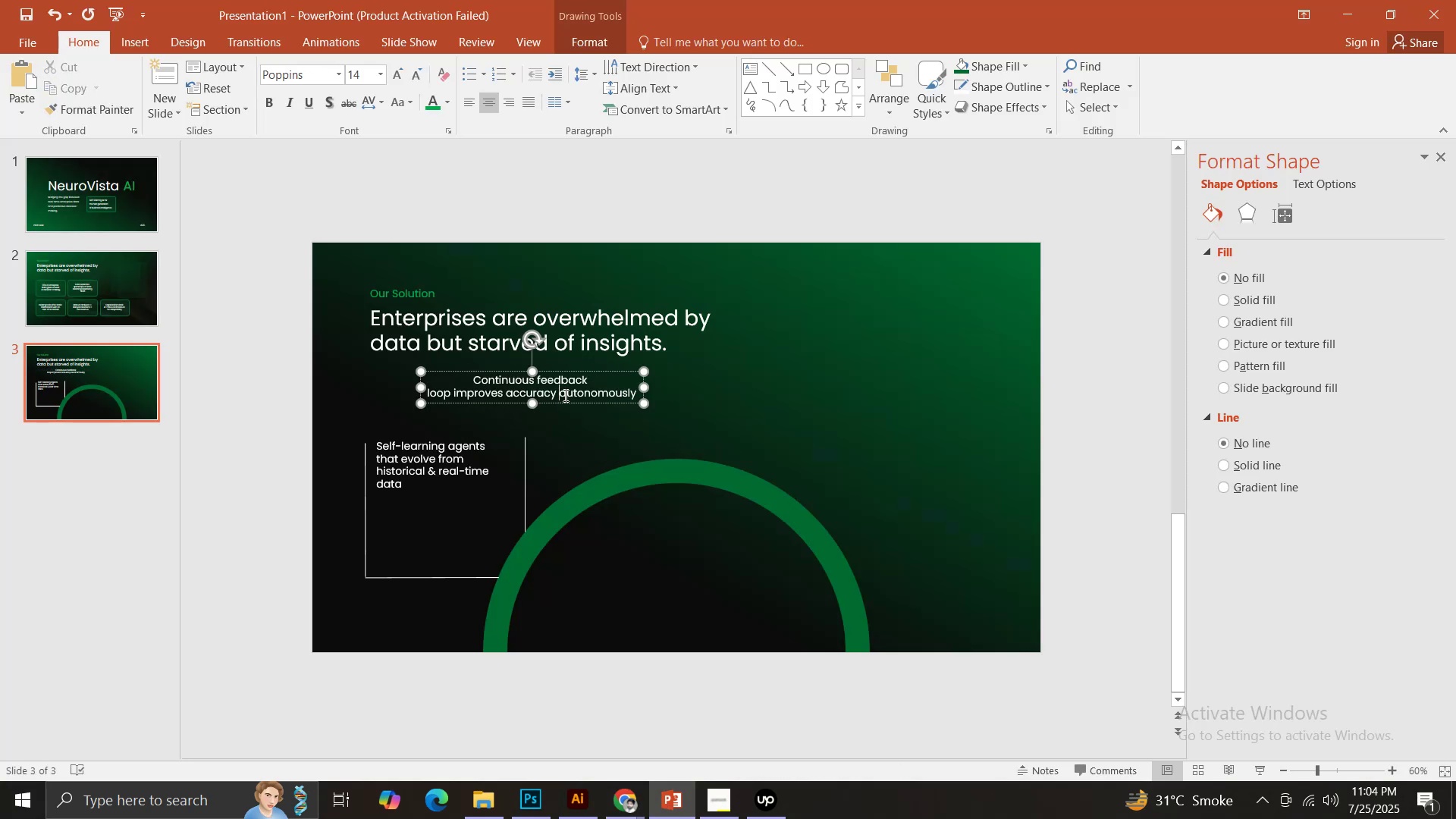 
key(Enter)
 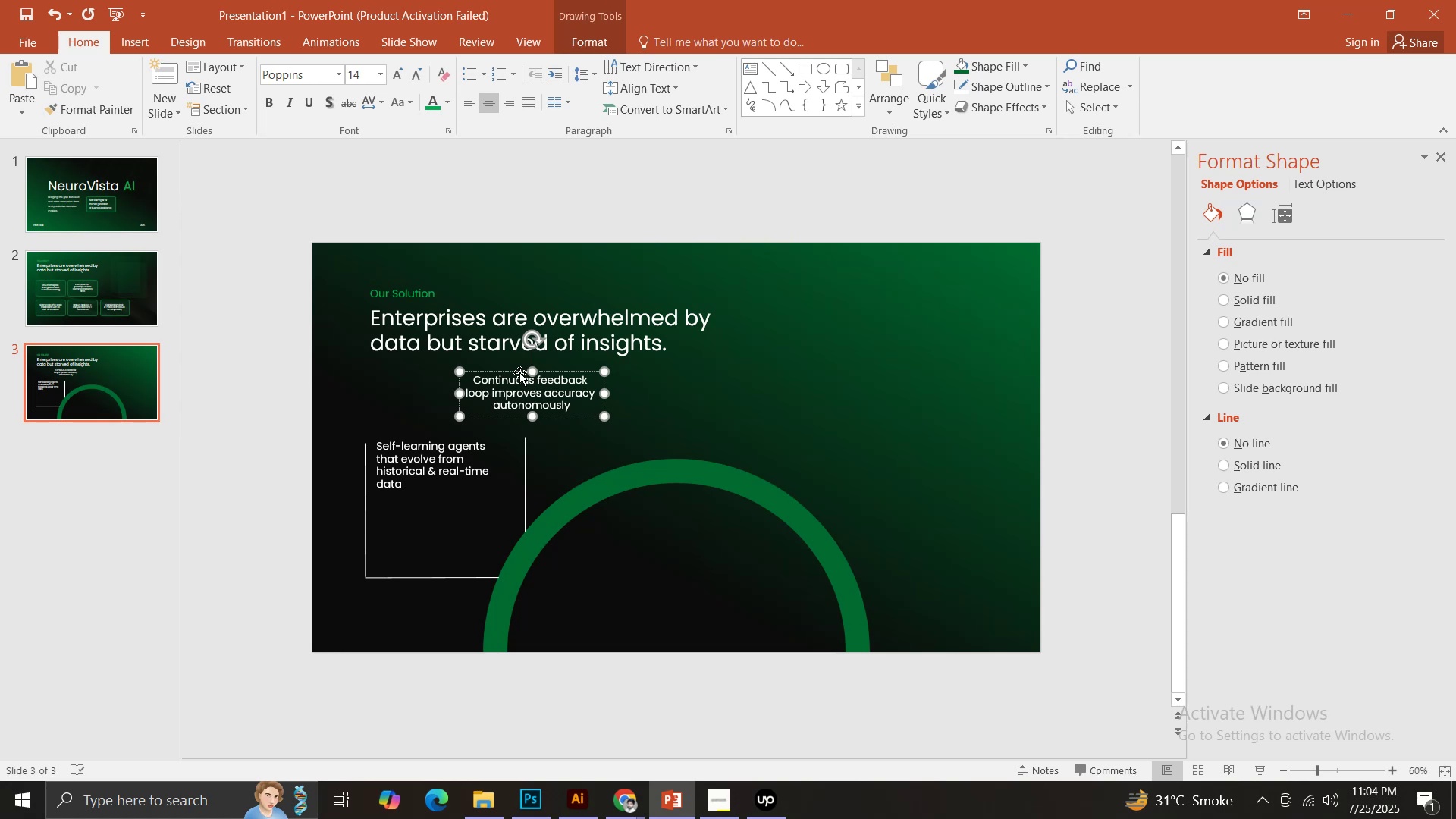 
left_click_drag(start_coordinate=[518, 372], to_coordinate=[516, 377])
 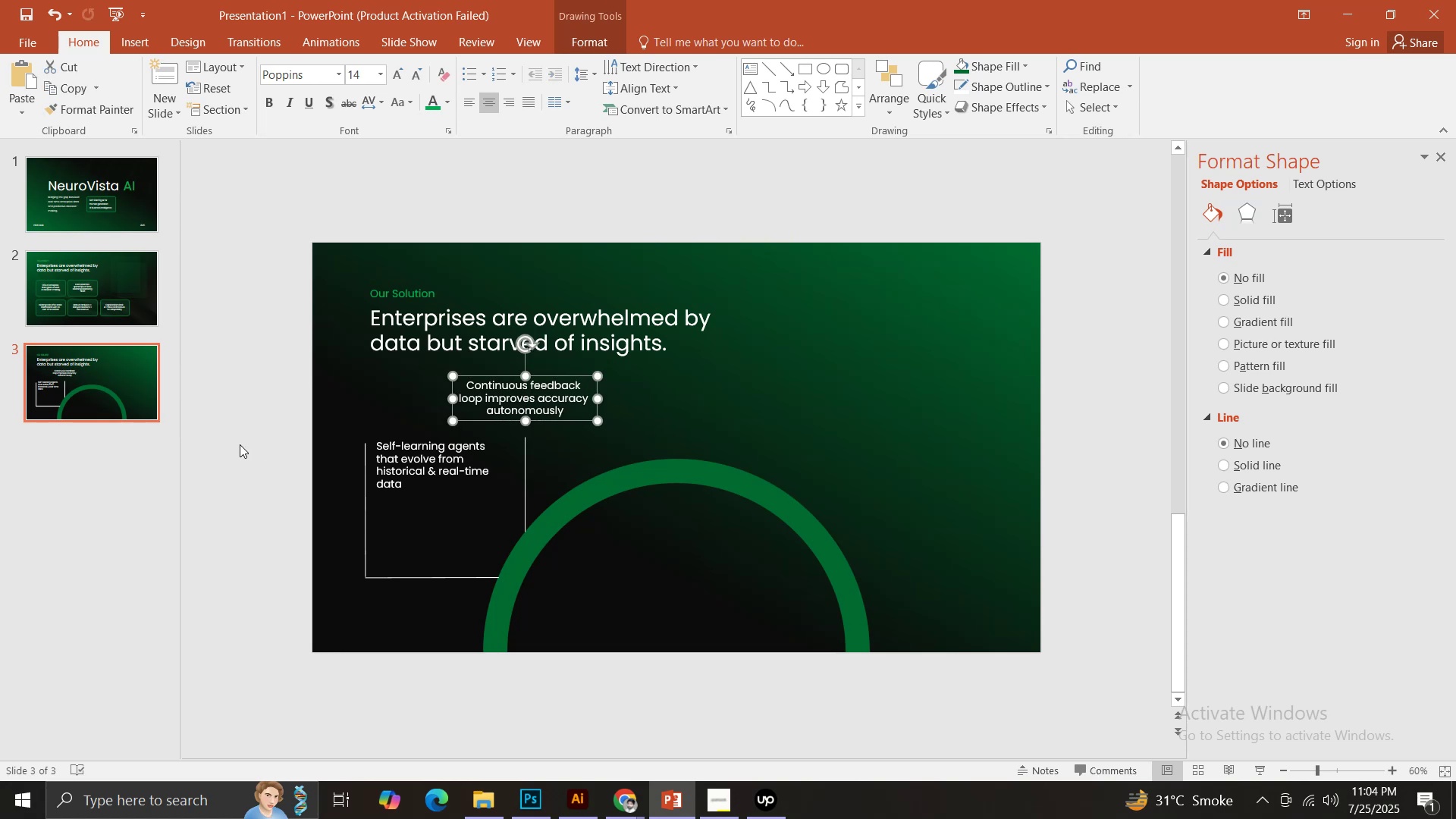 
hold_key(key=ShiftLeft, duration=1.49)
 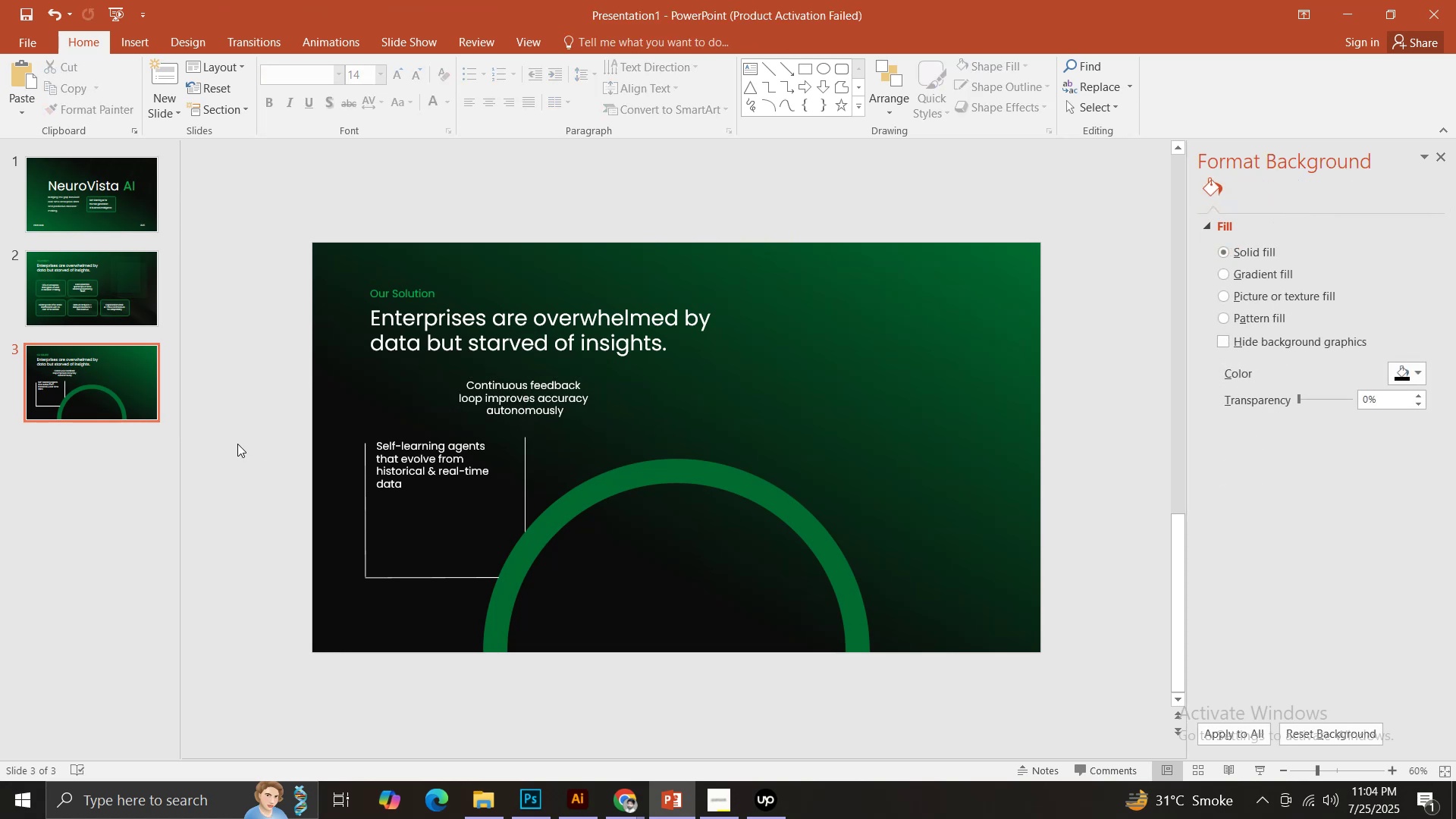 
wait(5.47)
 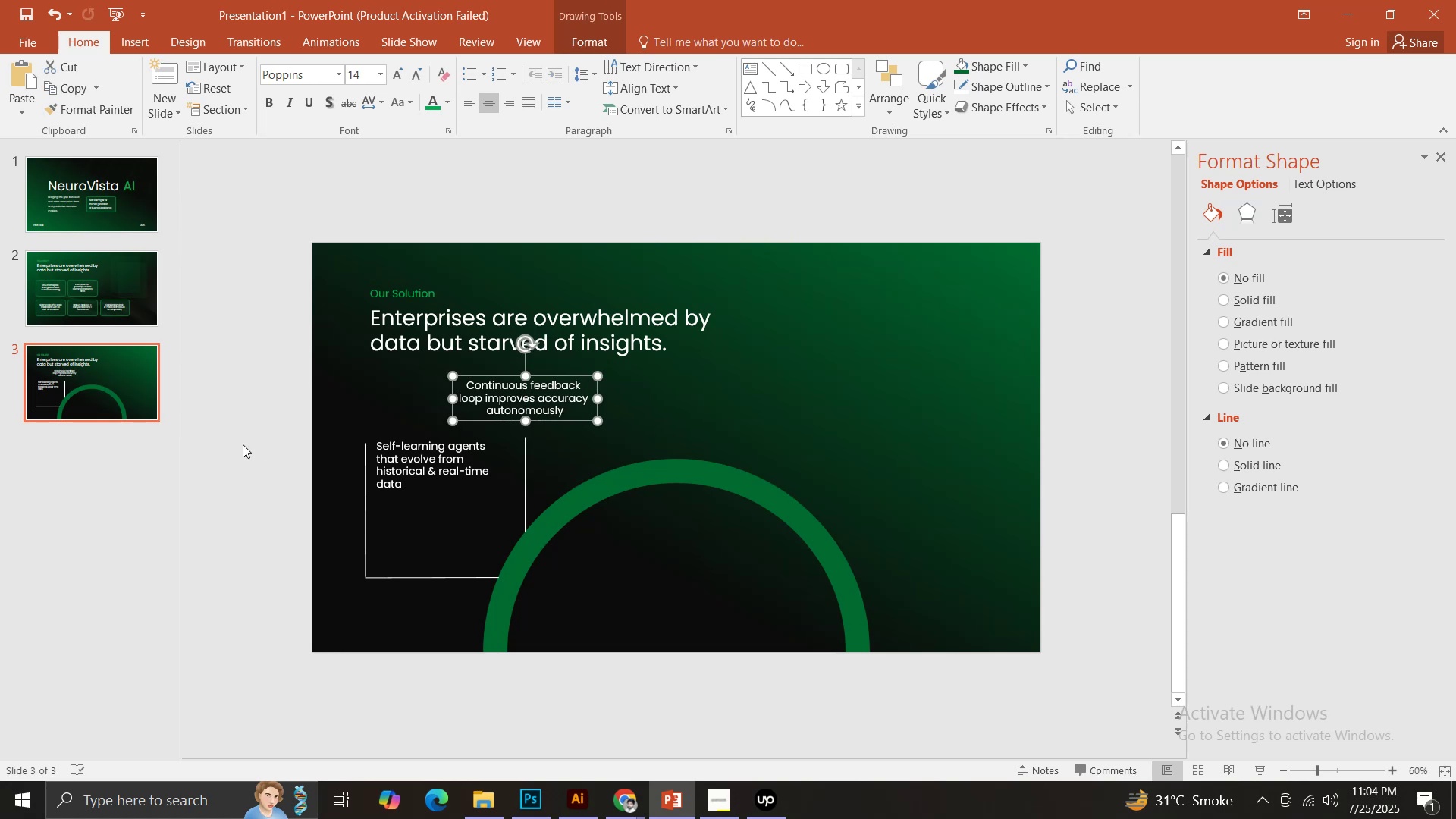 
left_click([451, 444])
 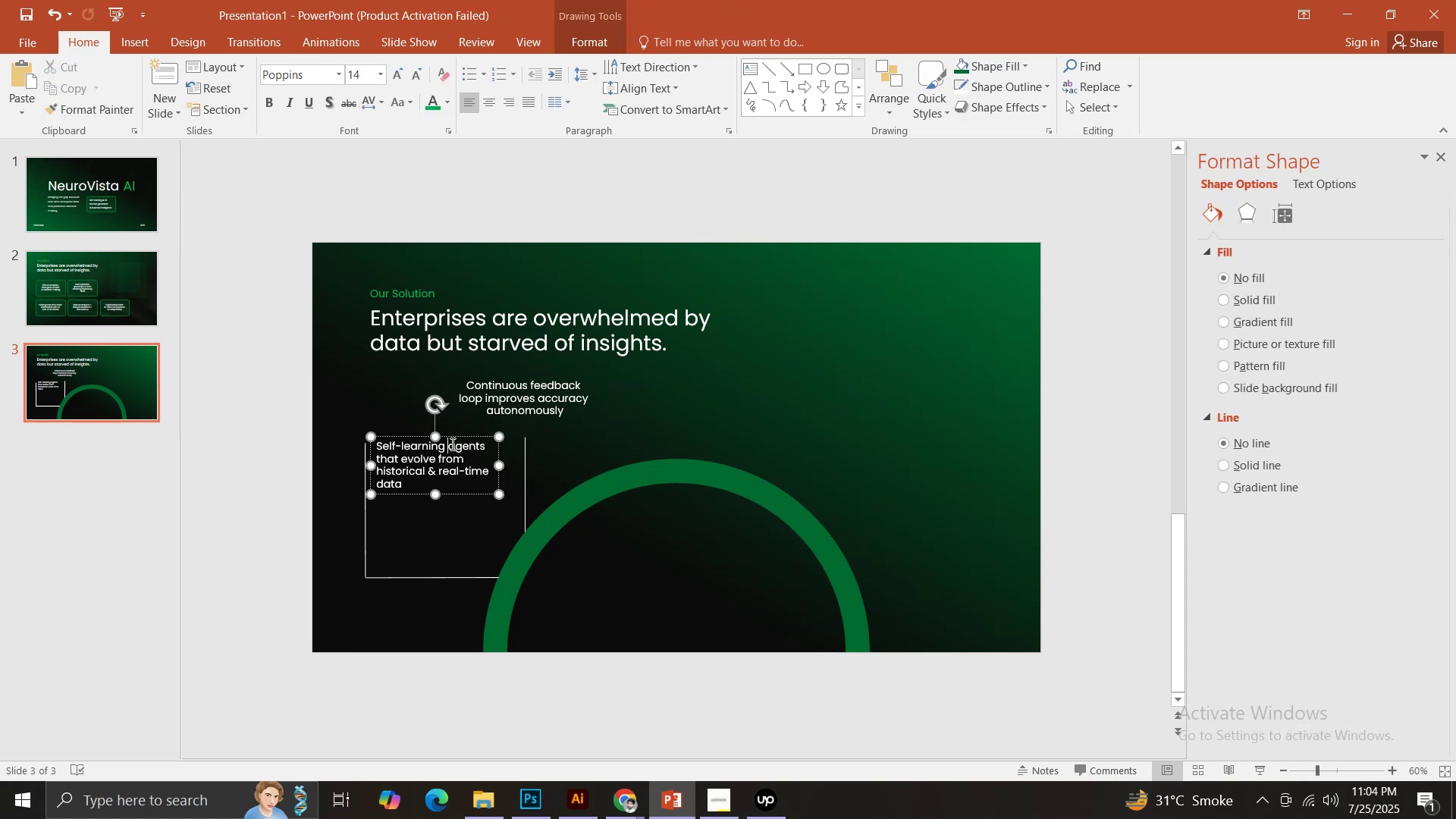 
key(Enter)
 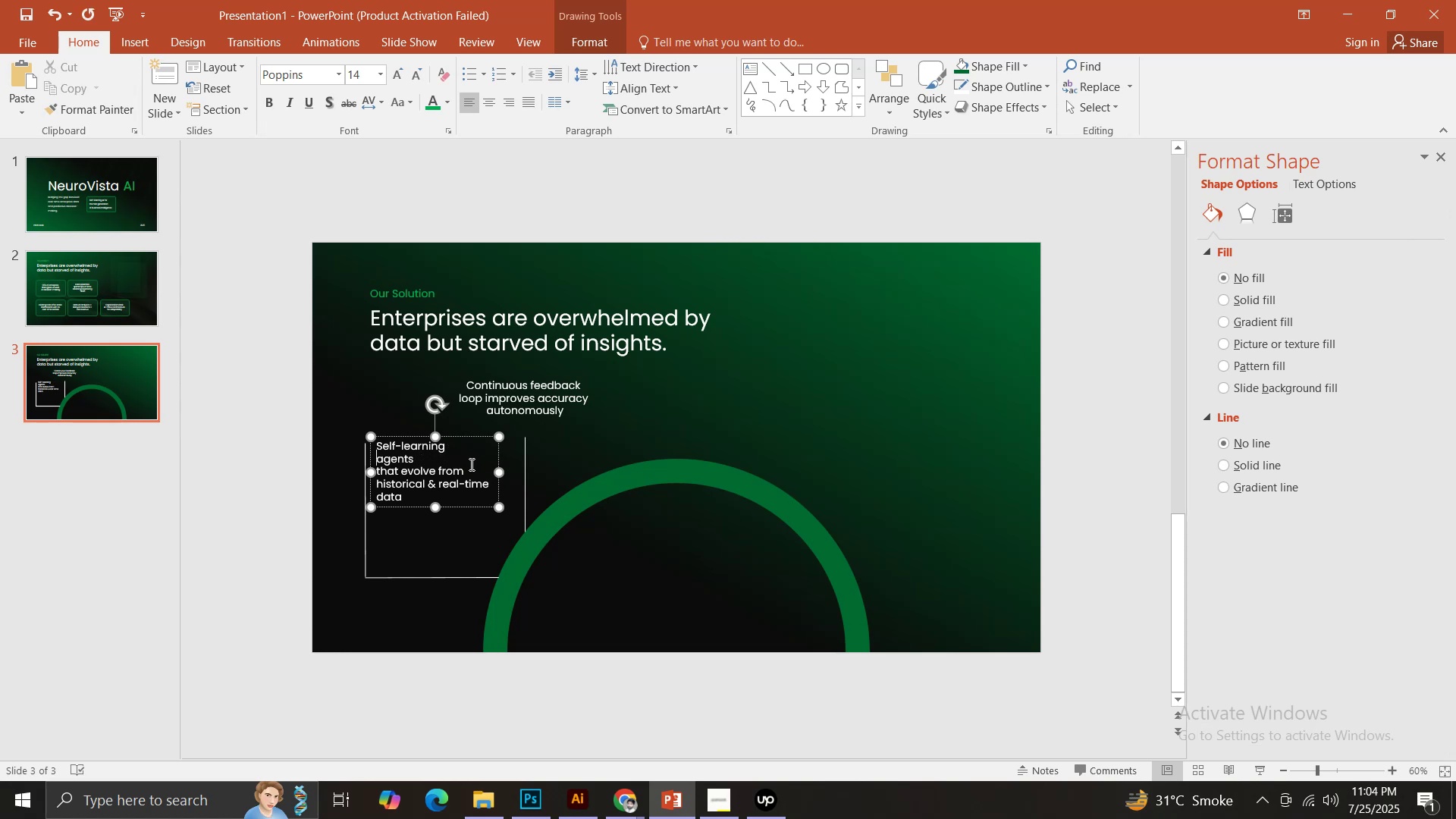 
key(ArrowDown)
 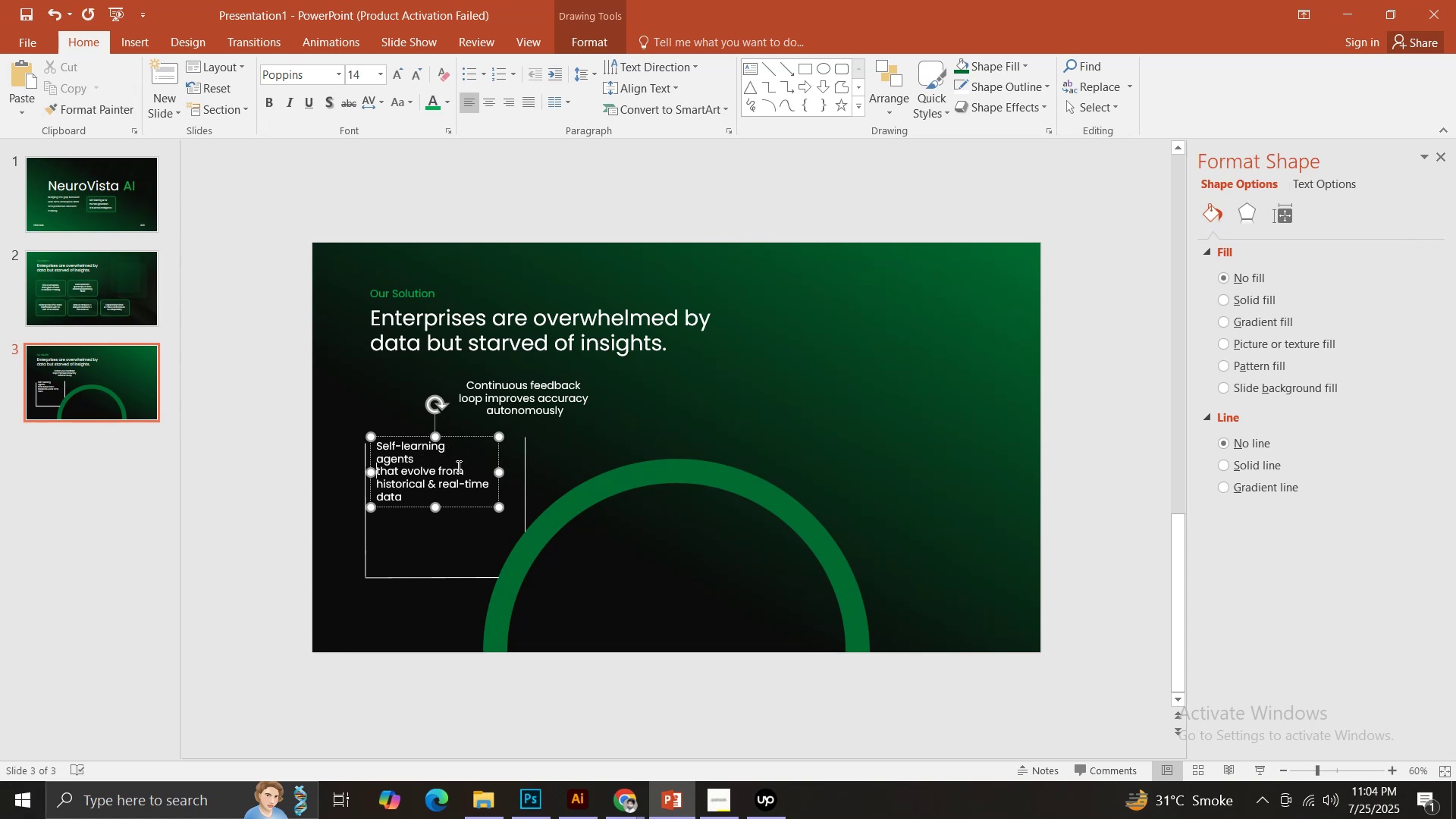 
key(Backspace)
 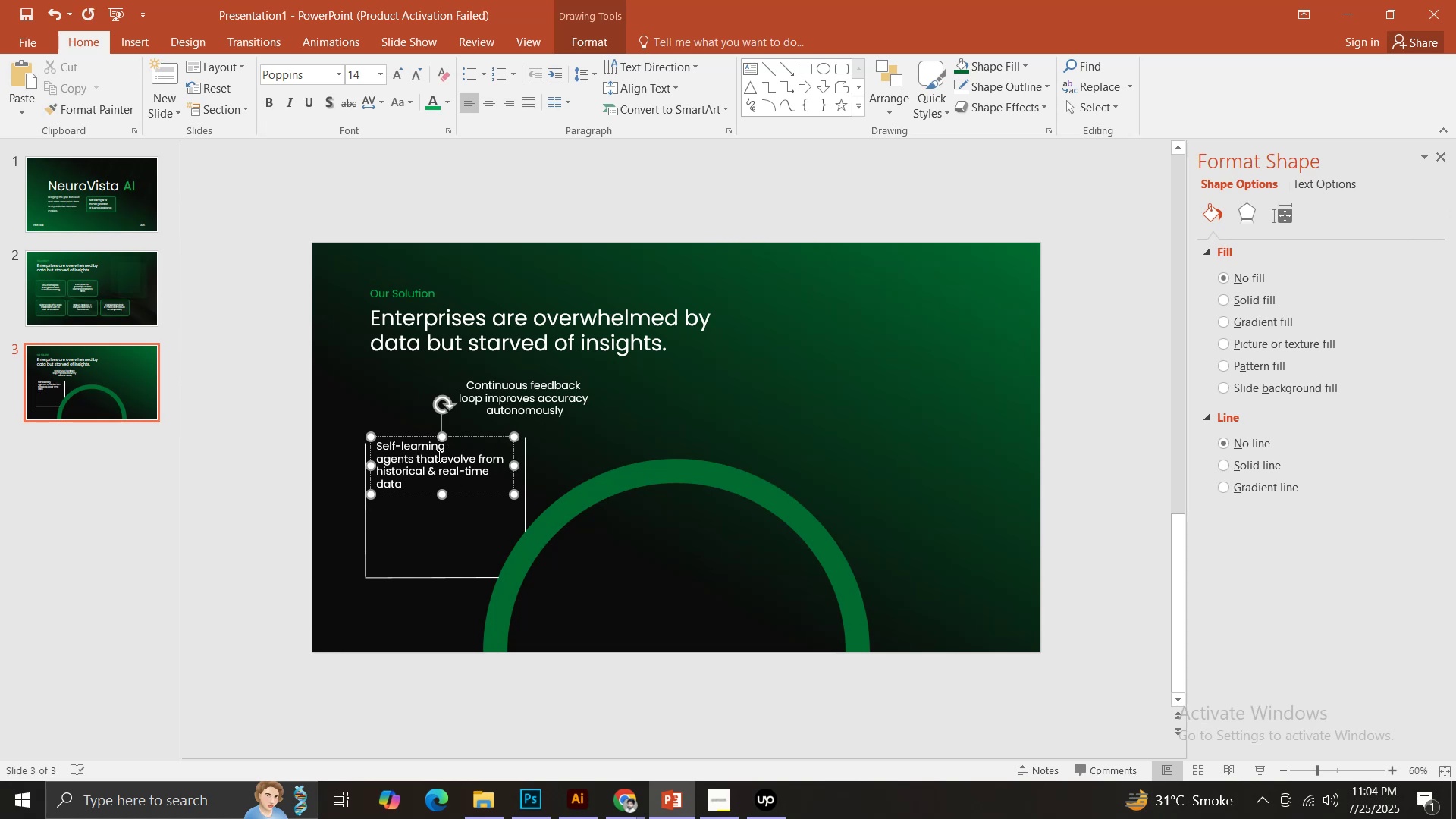 
left_click([441, 456])
 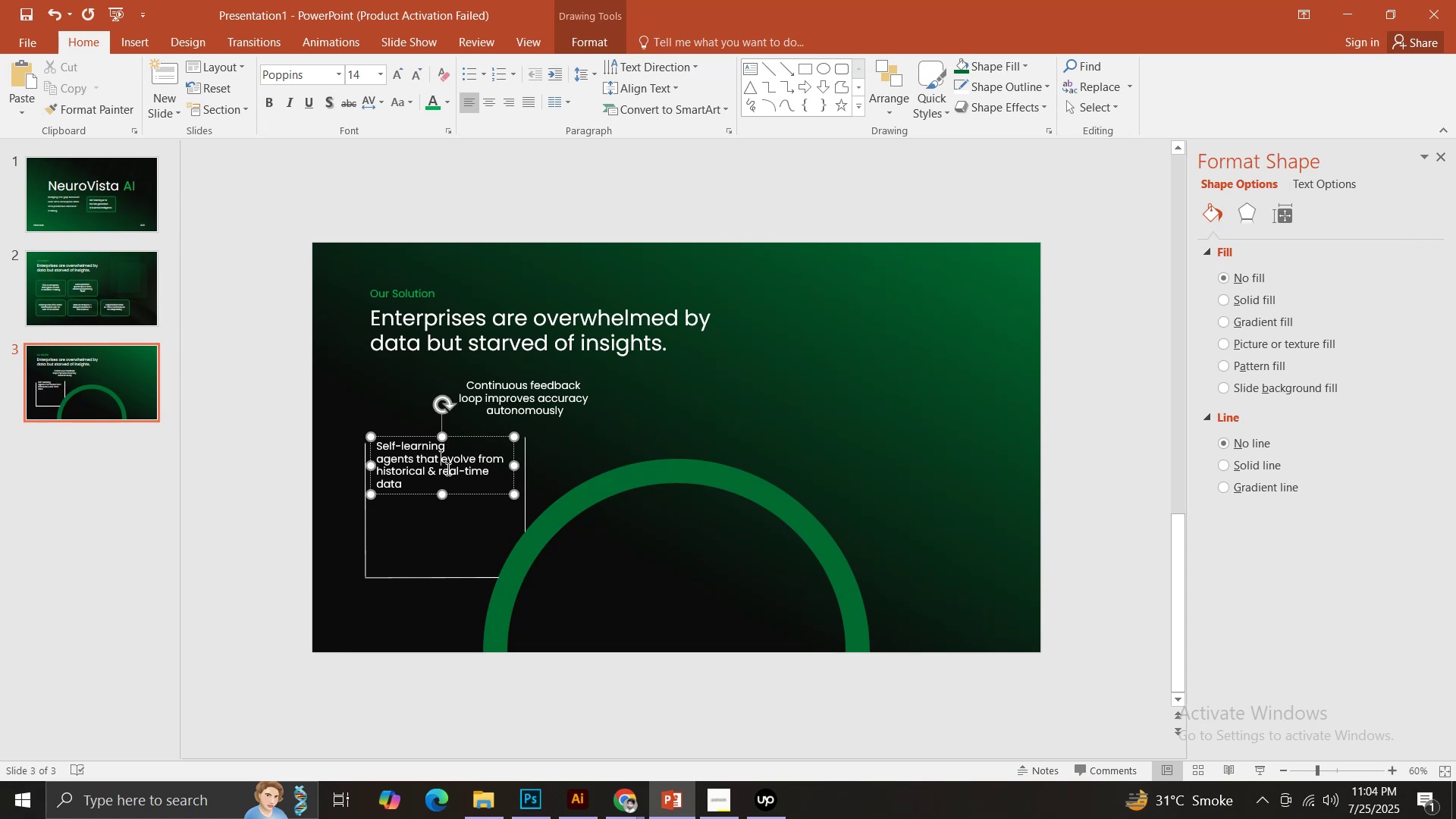 
key(Enter)
 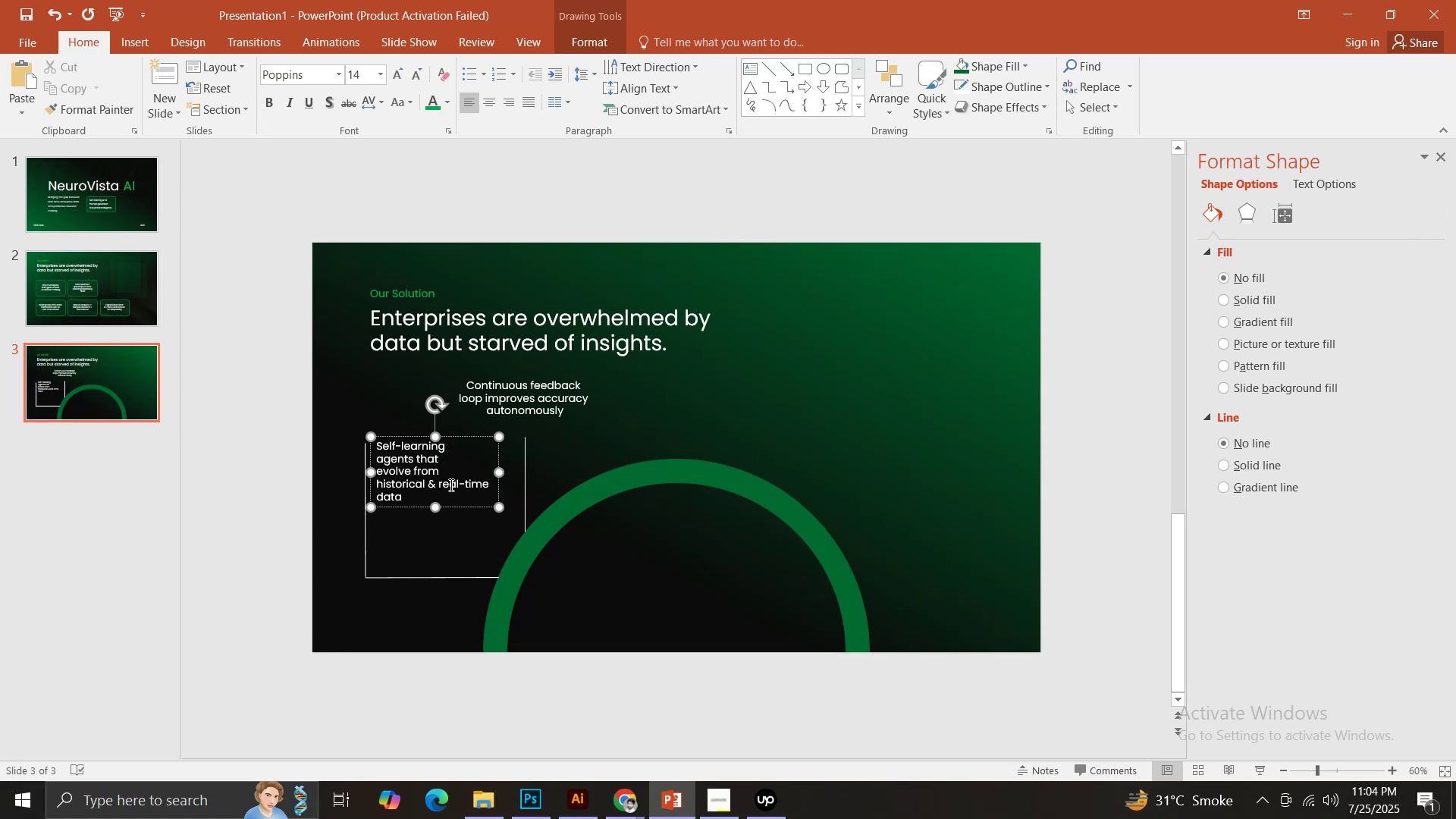 
key(ArrowDown)
 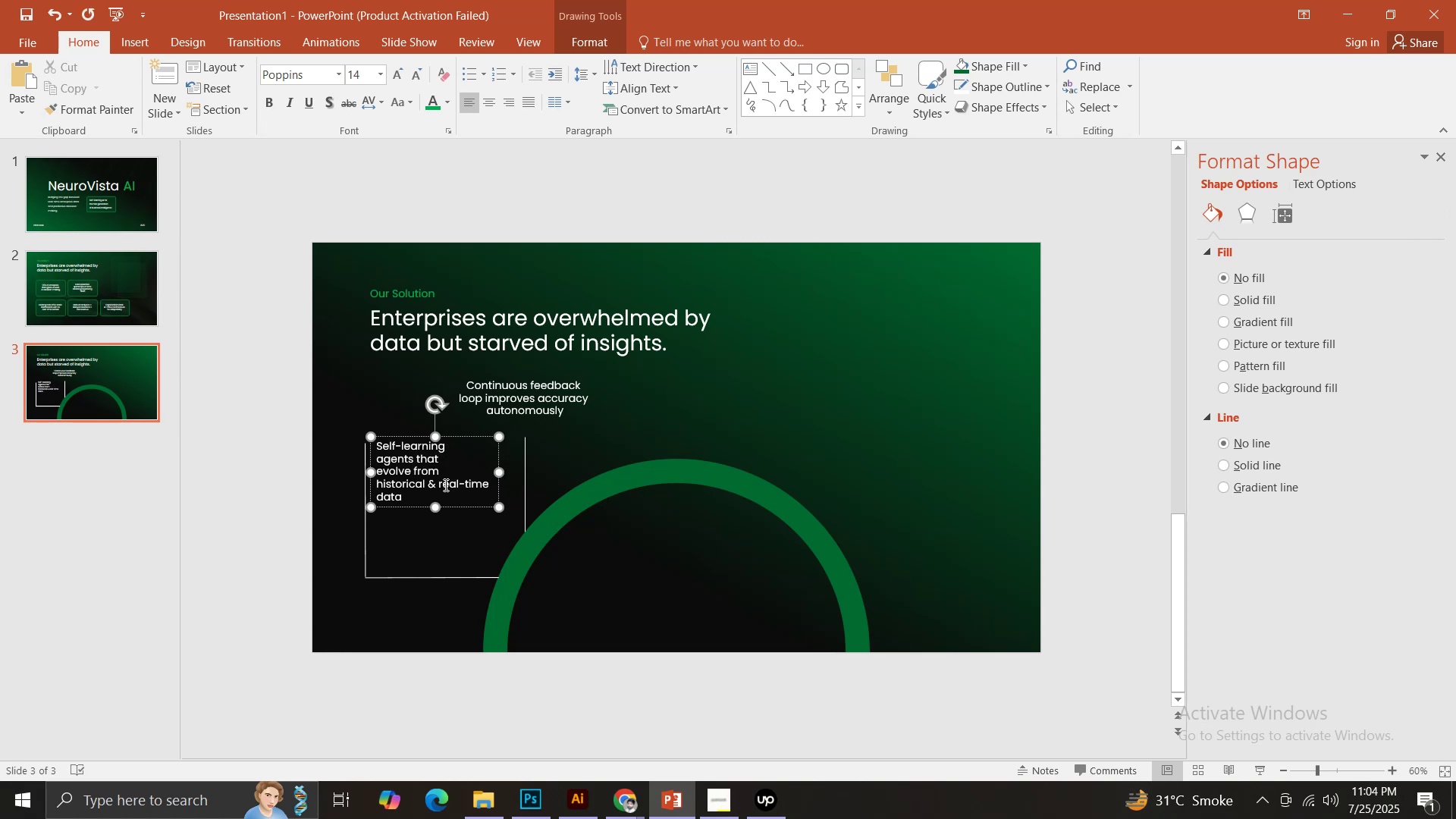 
left_click([439, 482])
 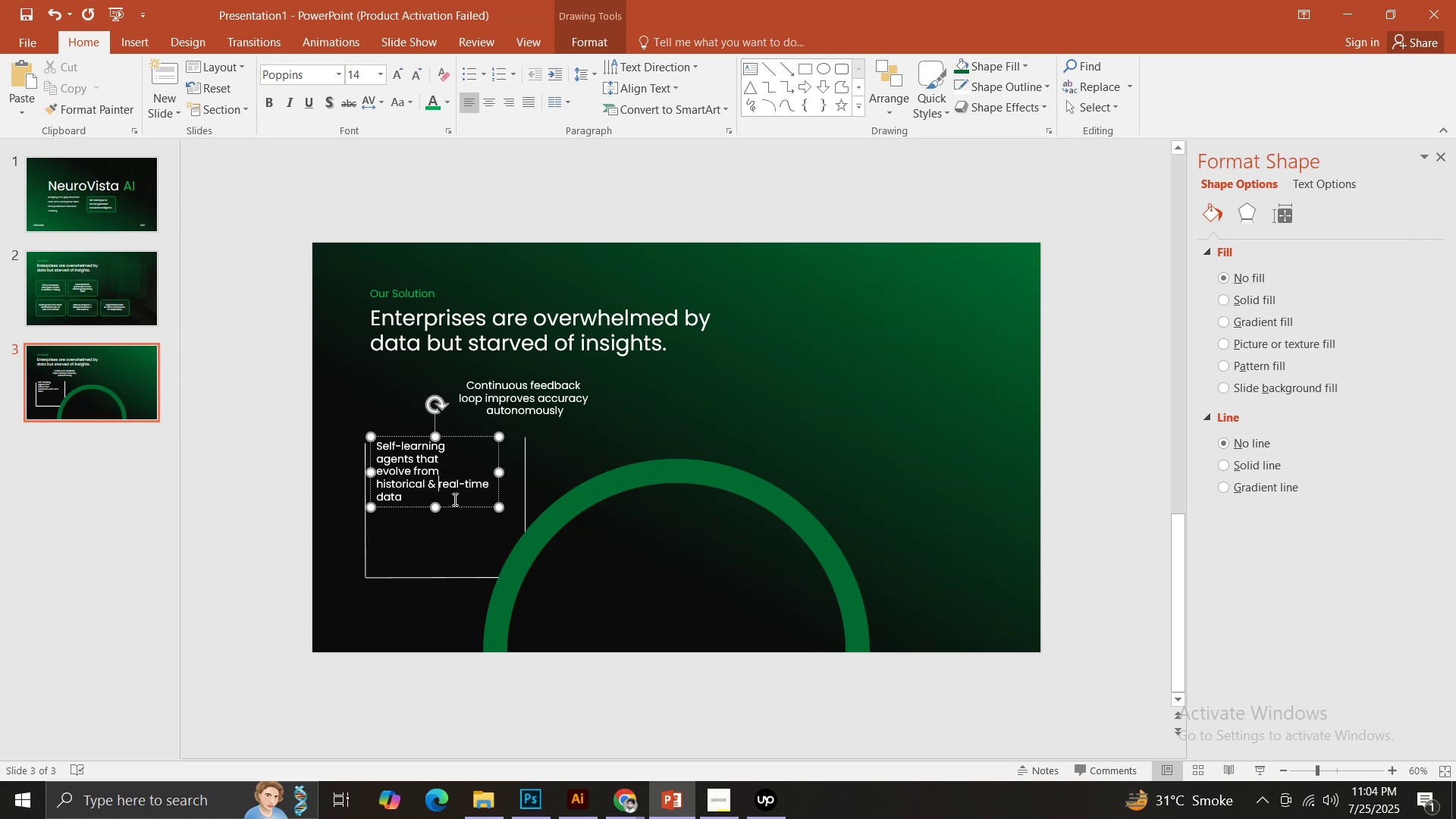 
key(Enter)
 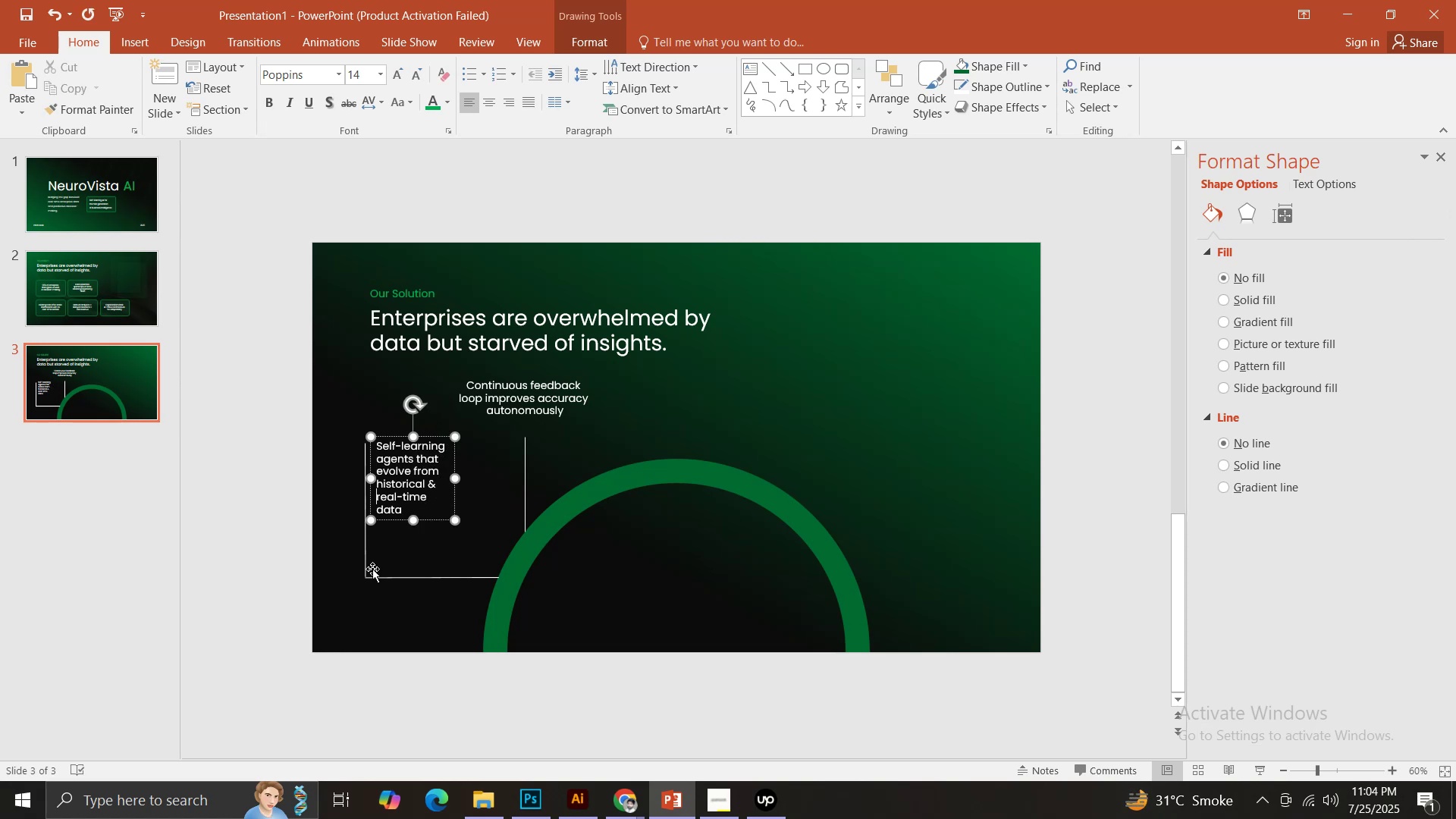 
left_click([258, 529])
 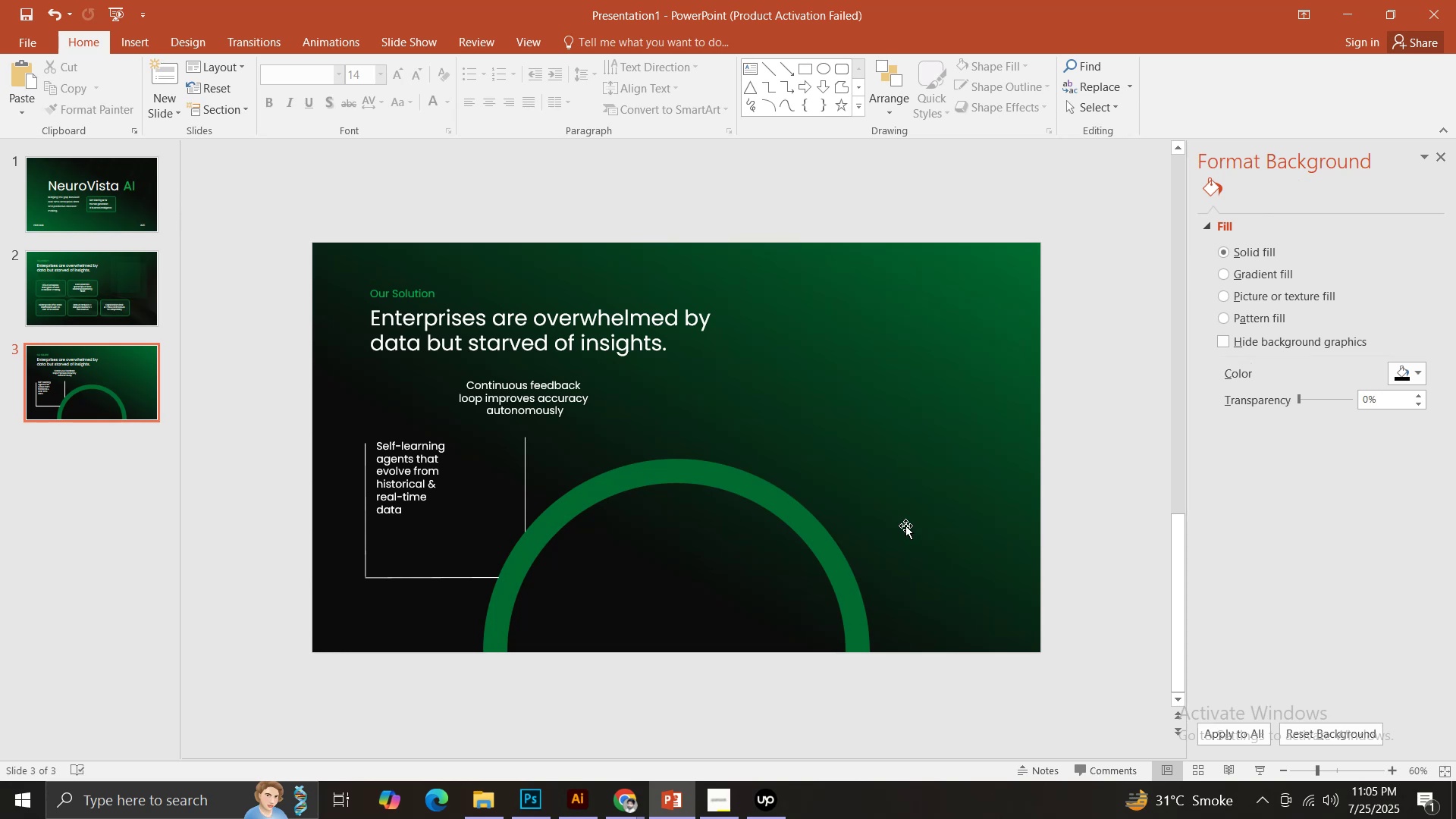 
wait(10.63)
 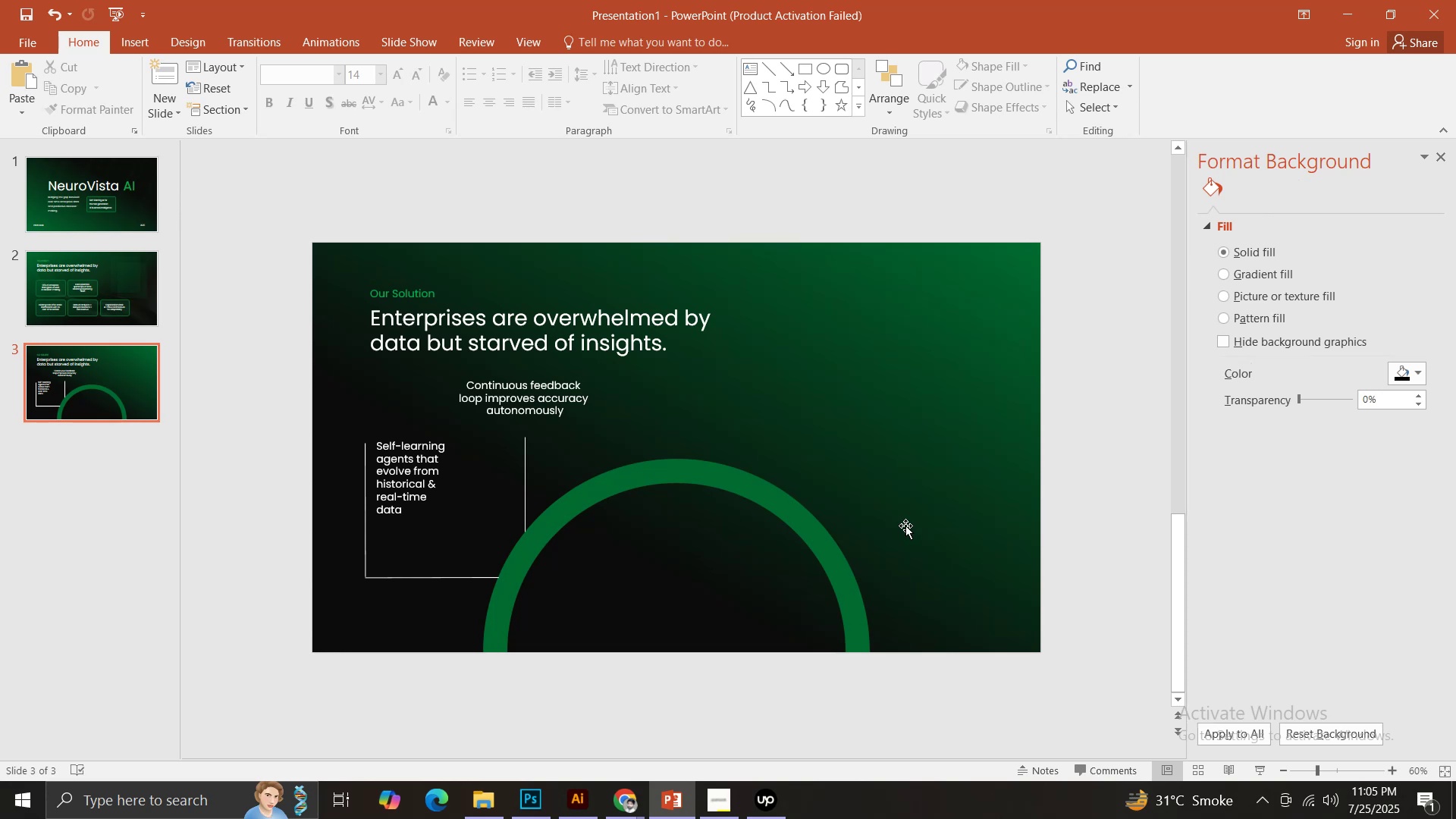 
left_click([367, 513])
 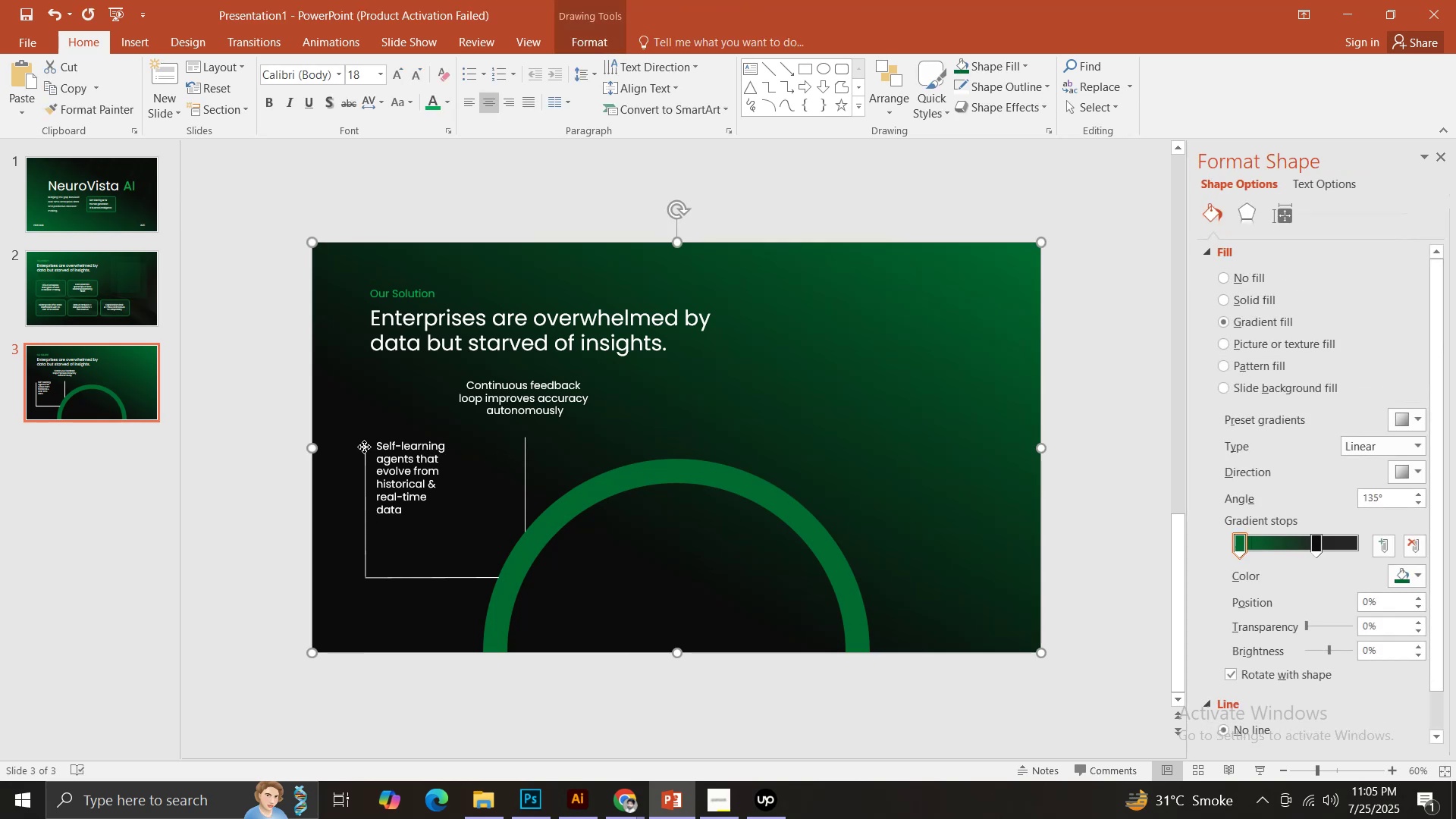 
left_click([364, 447])
 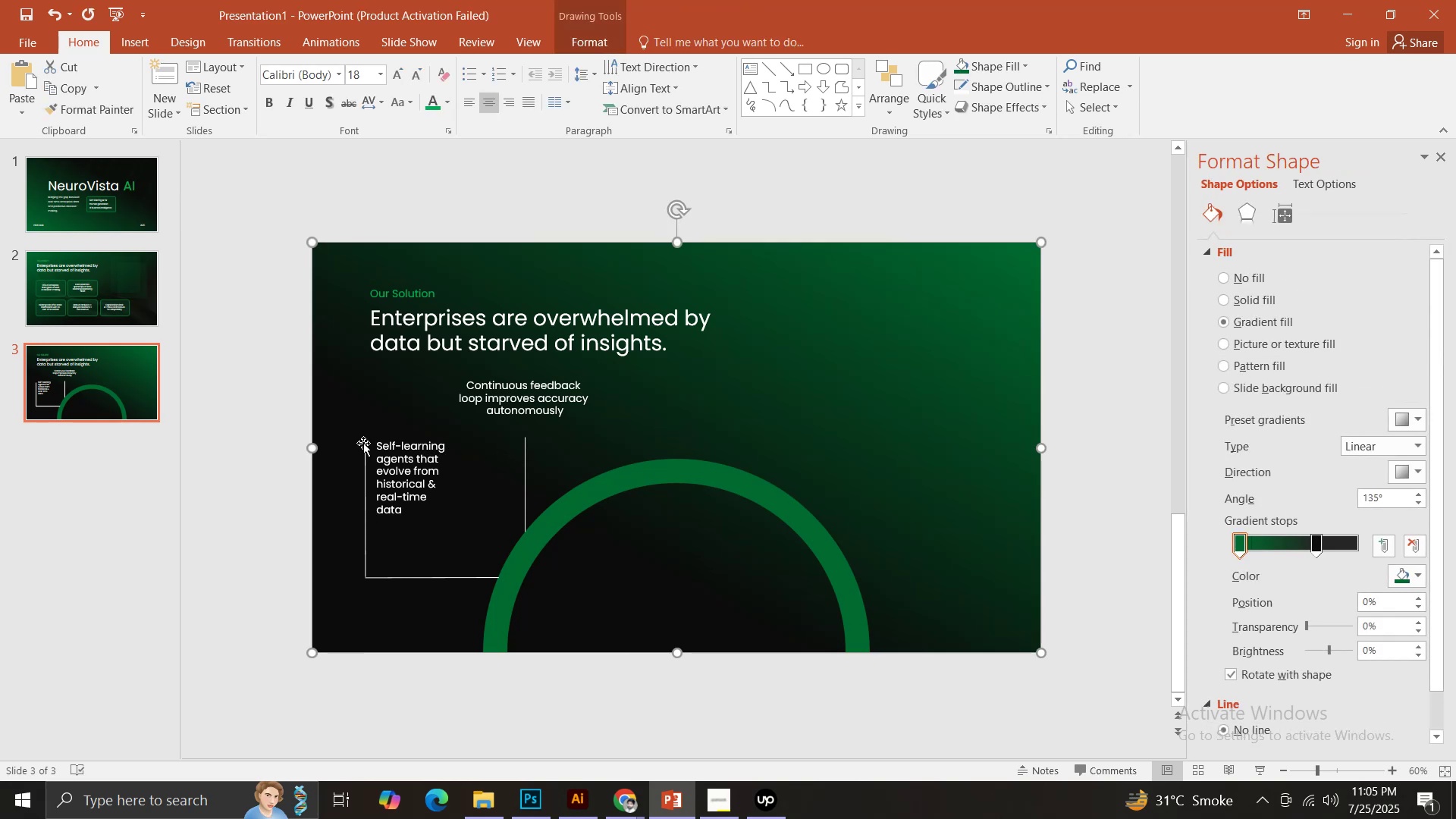 
double_click([363, 443])
 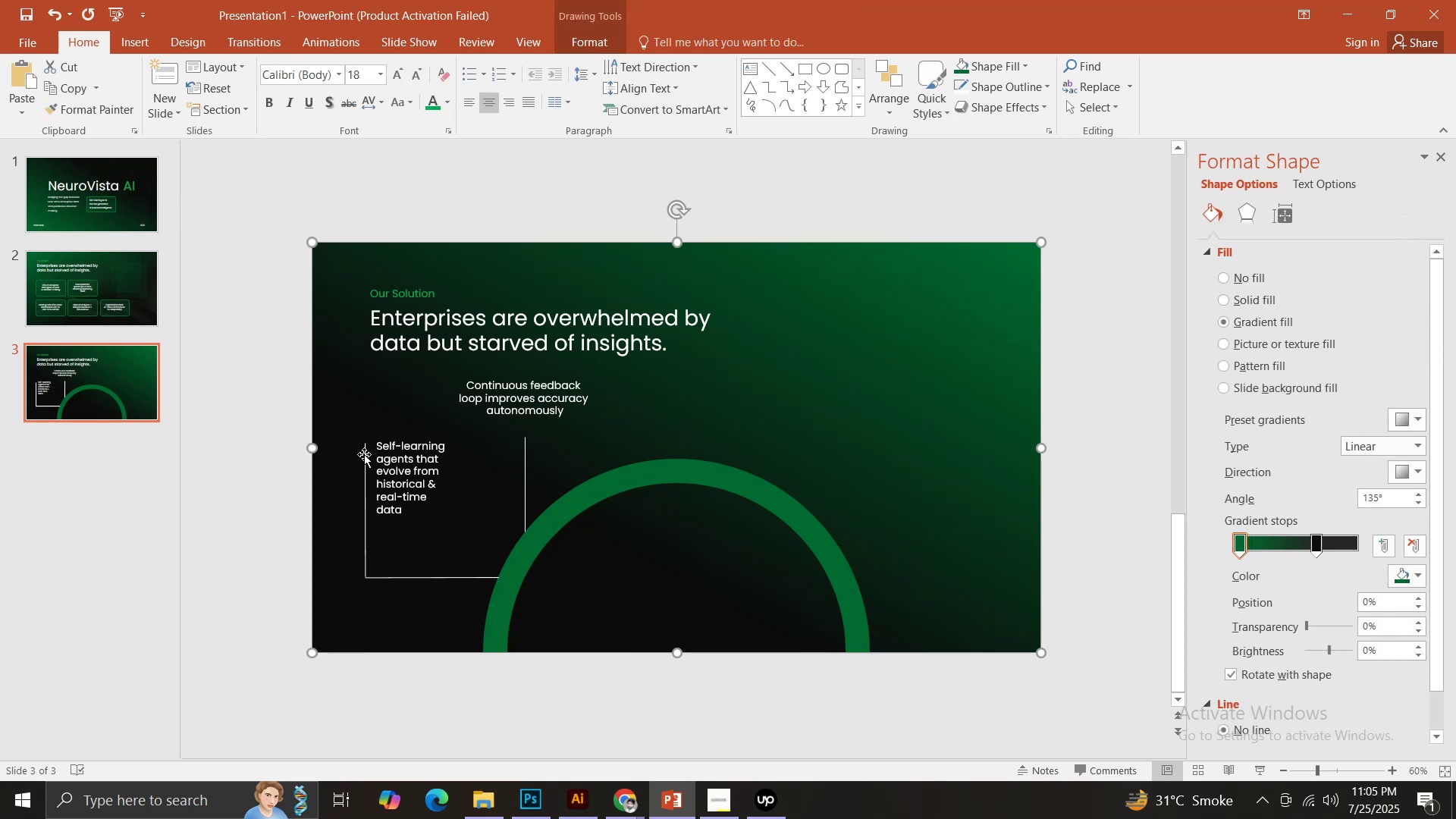 
double_click([364, 452])
 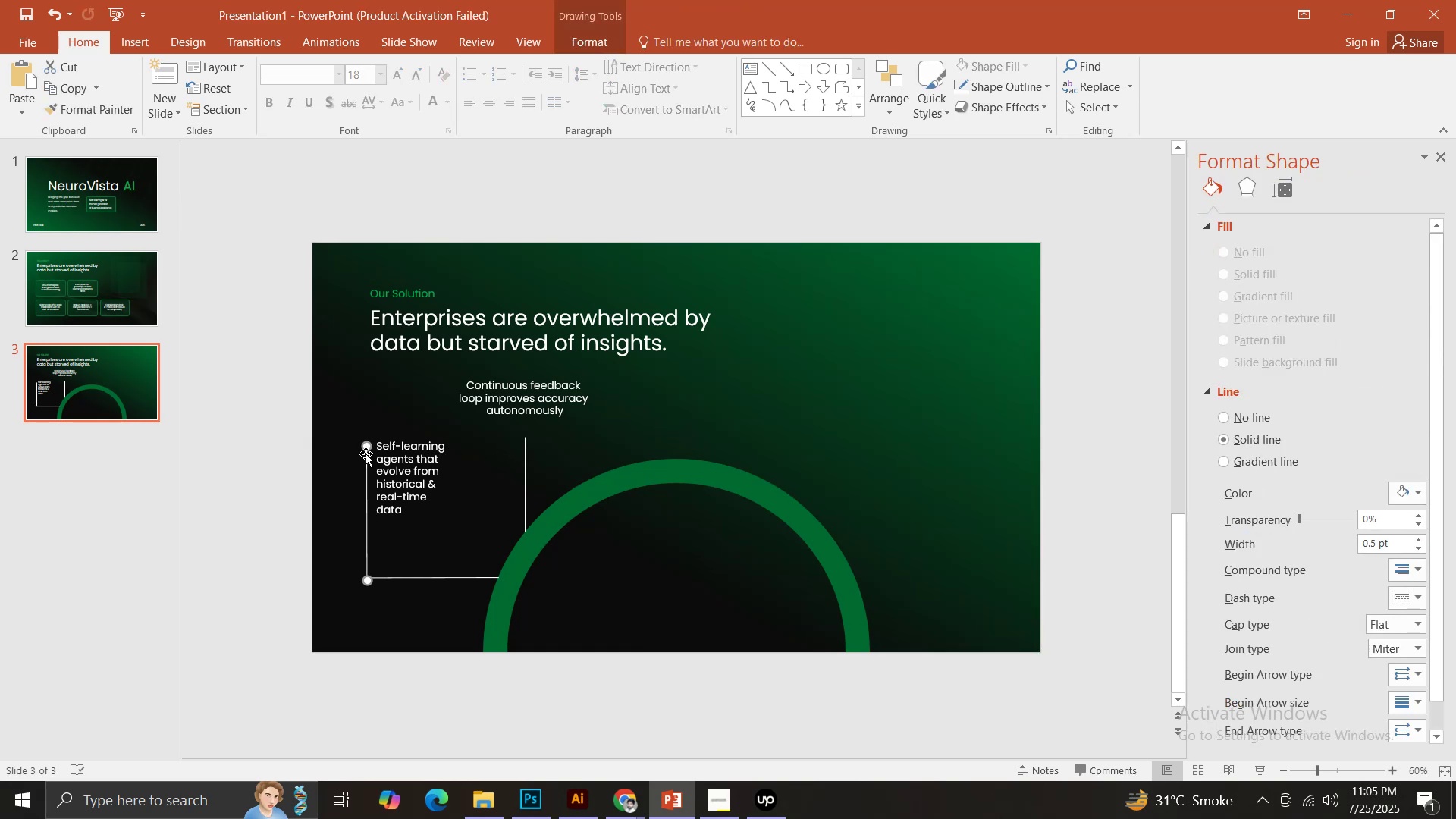 
key(Control+ControlLeft)
 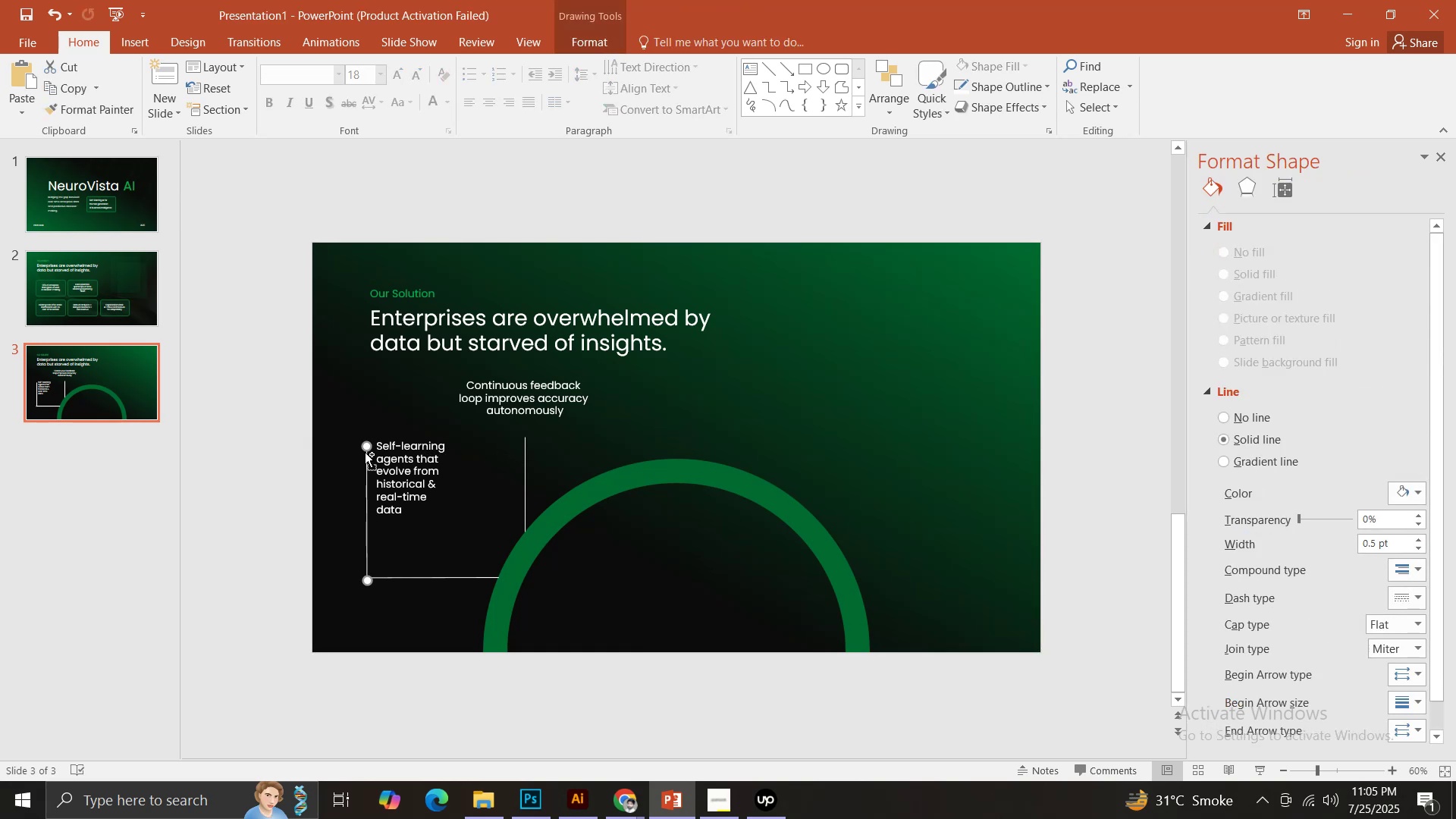 
key(Control+Z)
 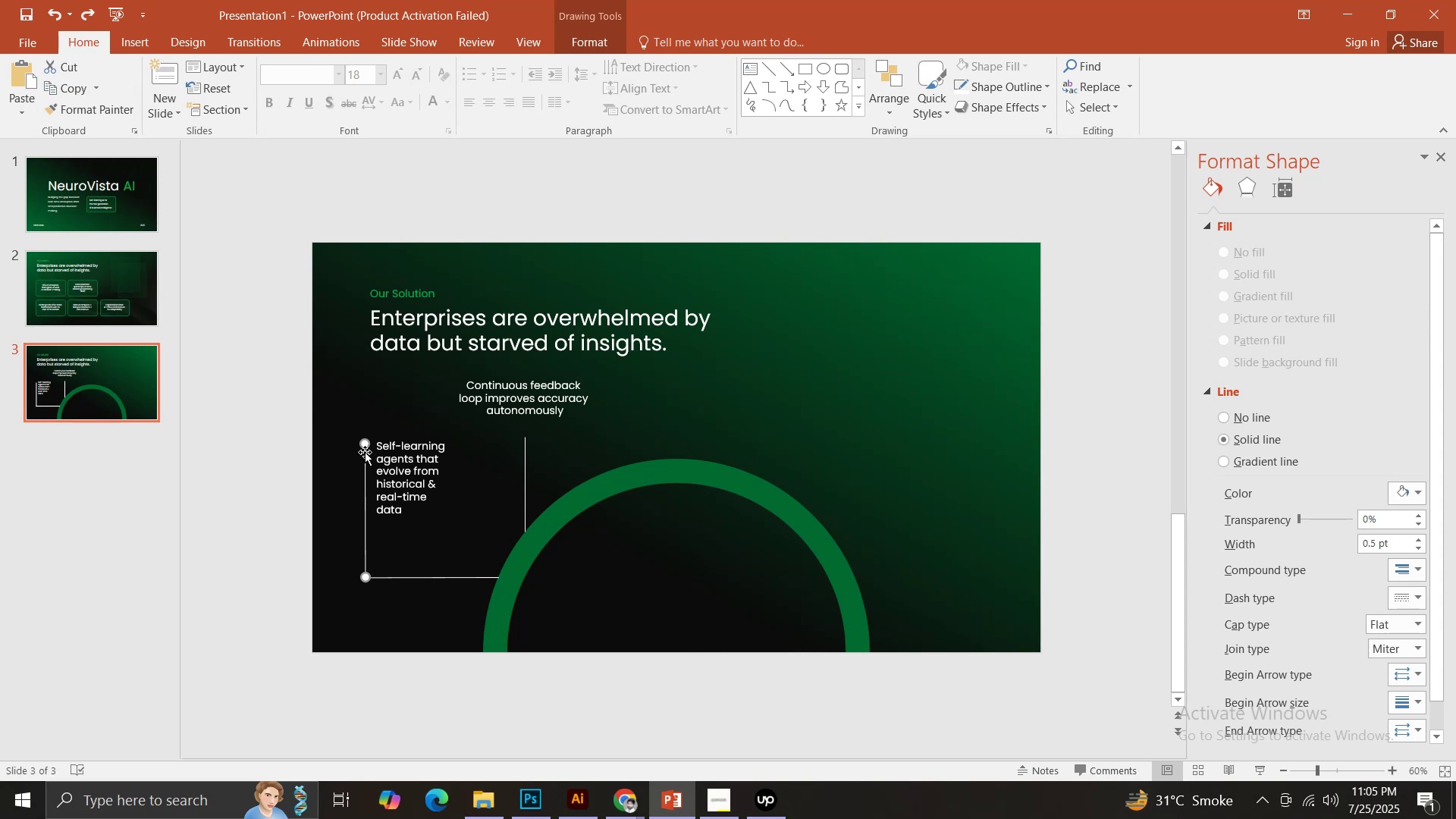 
hold_key(key=ShiftLeft, duration=1.02)
left_click_drag(start_coordinate=[366, 444], to_coordinate=[365, 491])
 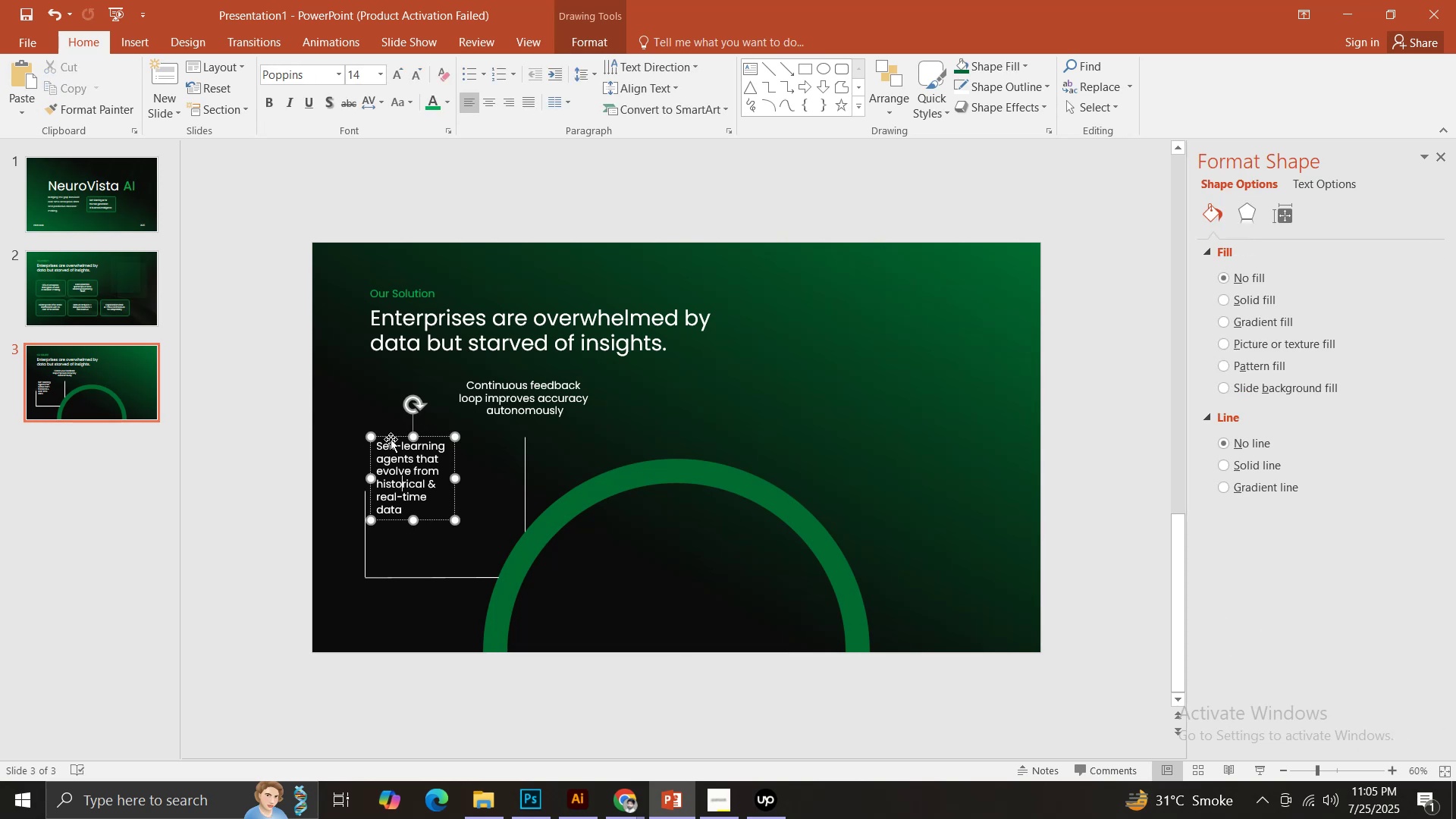 
left_click_drag(start_coordinate=[390, 438], to_coordinate=[384, 489])
 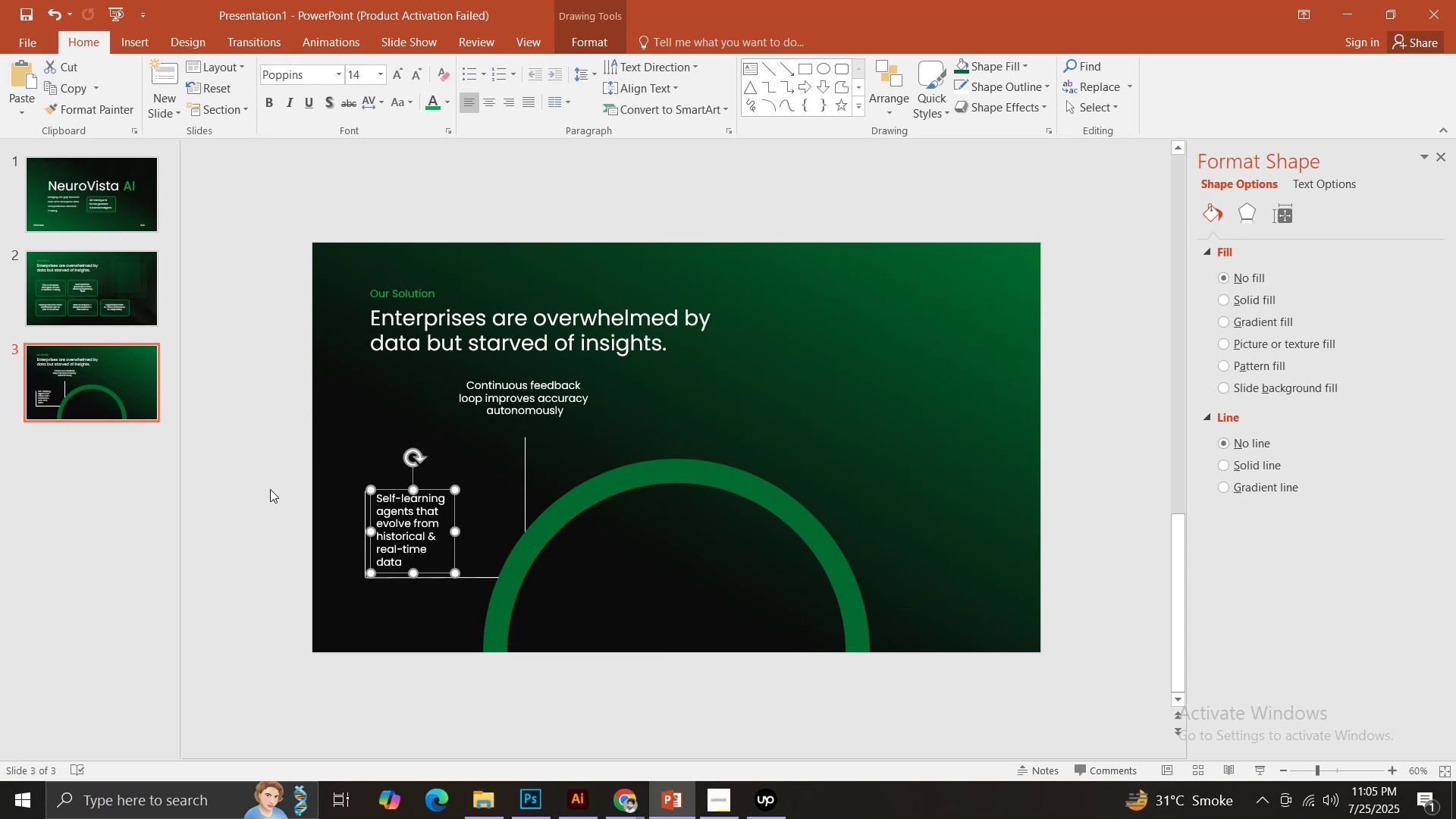 
hold_key(key=ShiftLeft, duration=1.53)
 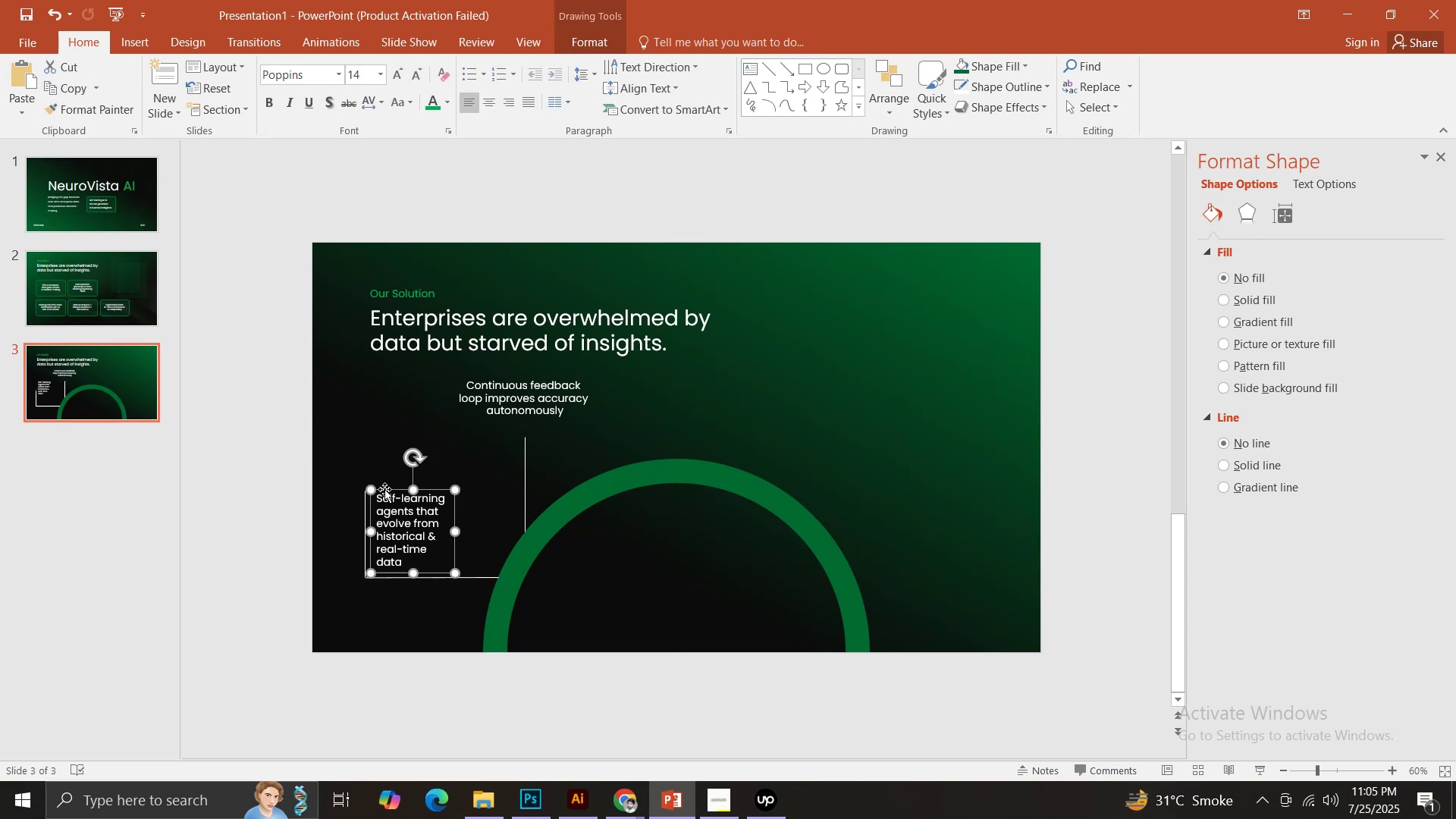 
hold_key(key=ShiftLeft, duration=0.58)
 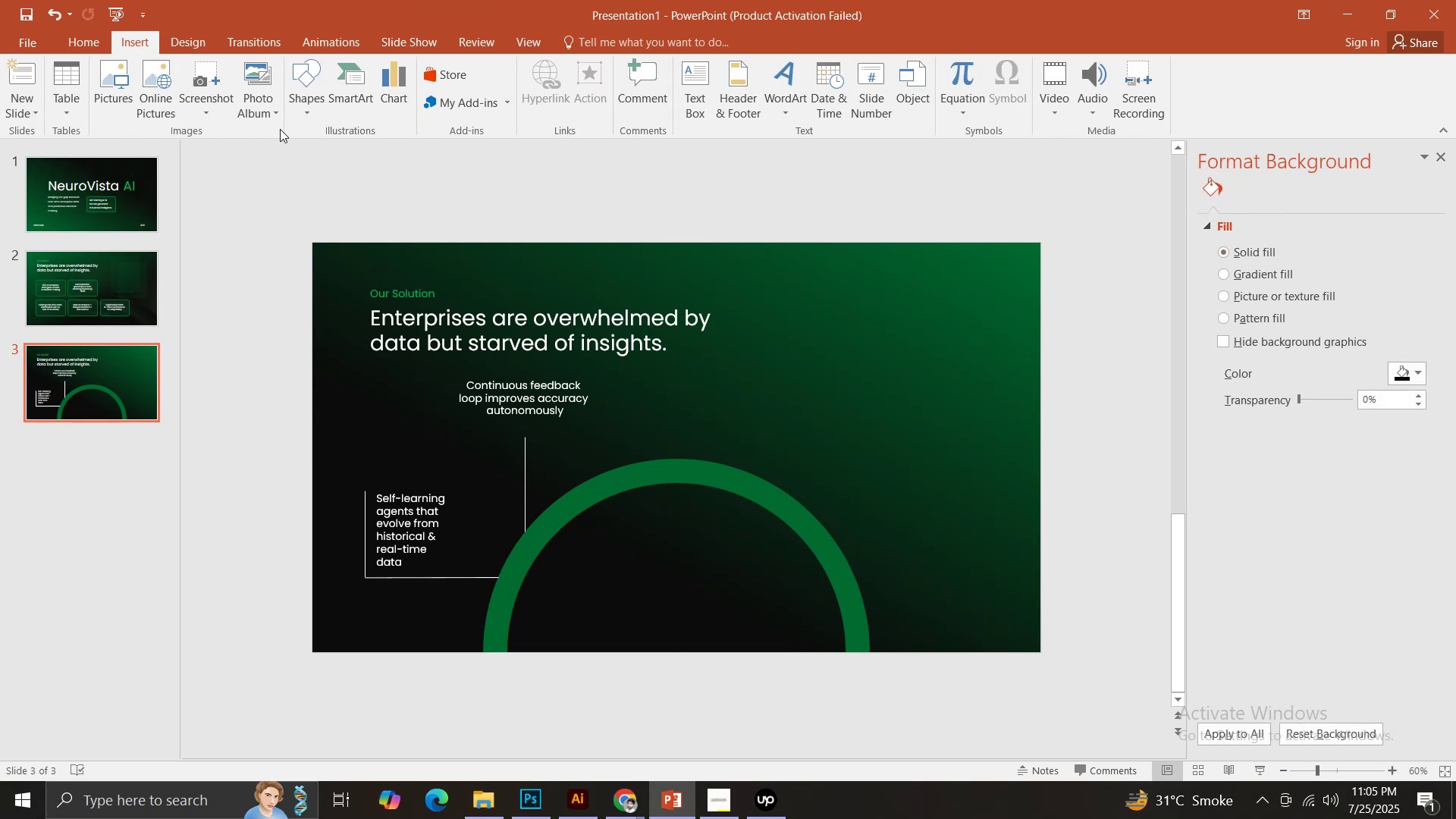 
left_click([297, 117])
 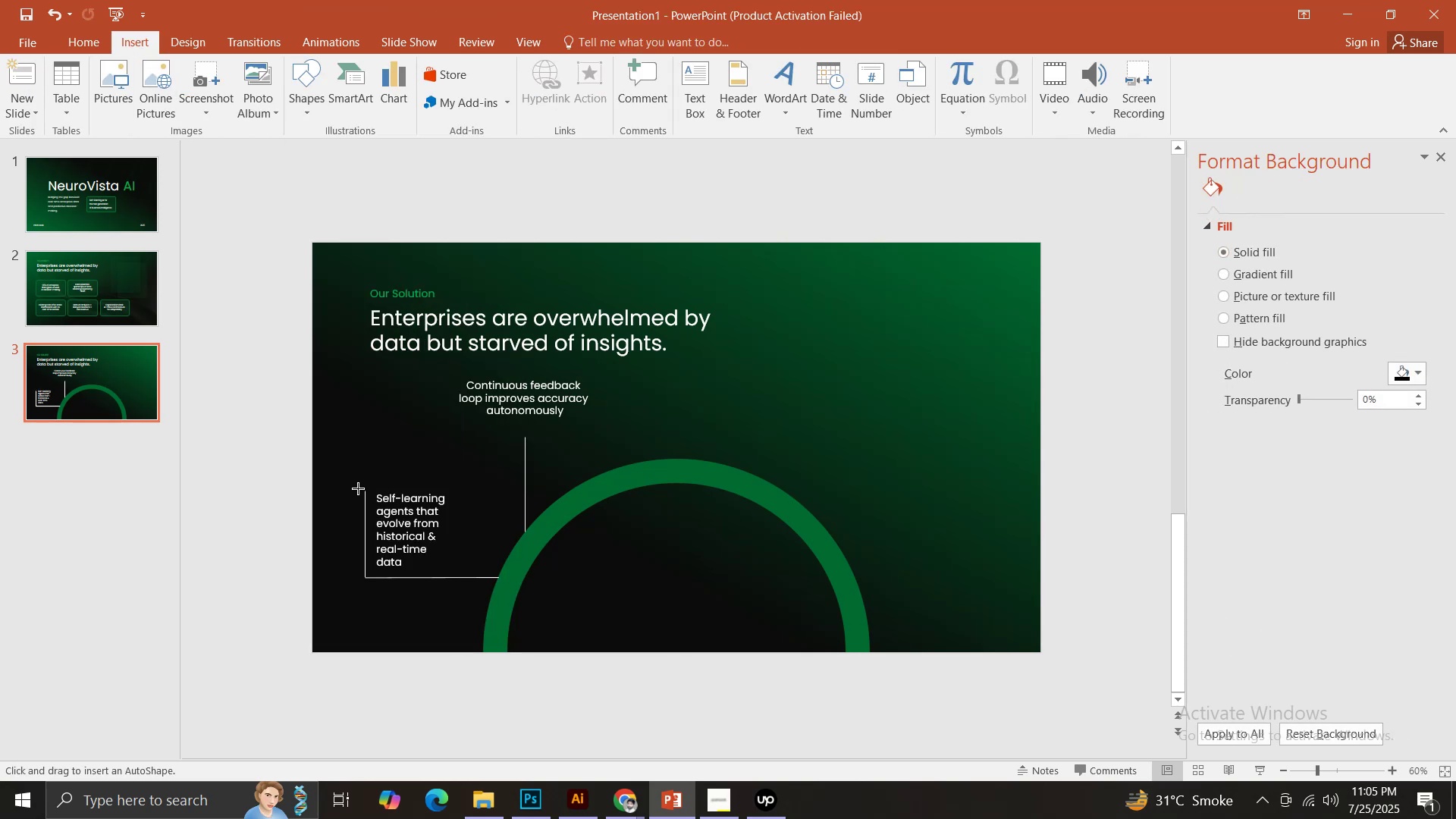 
left_click_drag(start_coordinate=[359, 487], to_coordinate=[372, 496])
 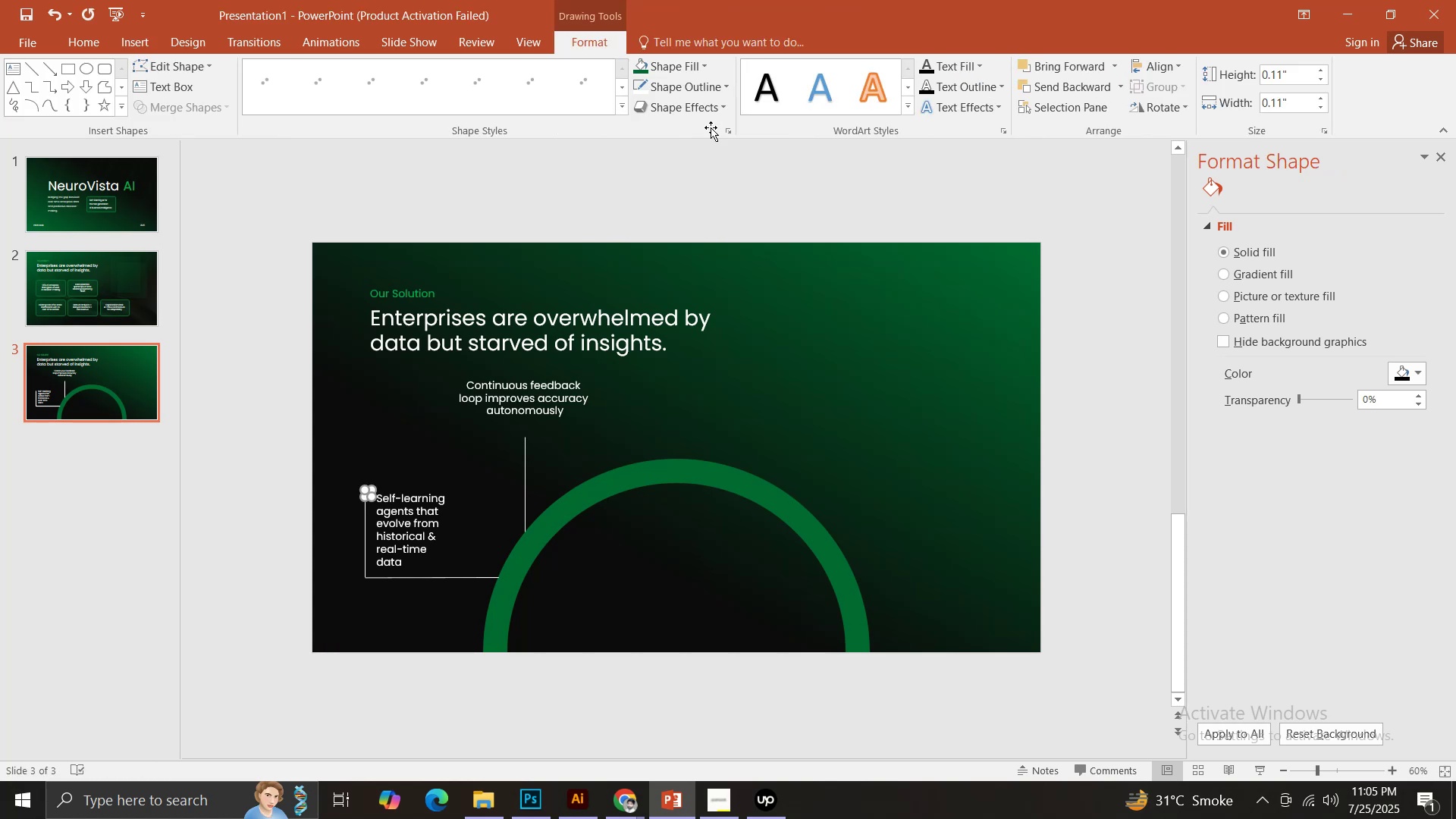 
hold_key(key=ShiftLeft, duration=1.4)
 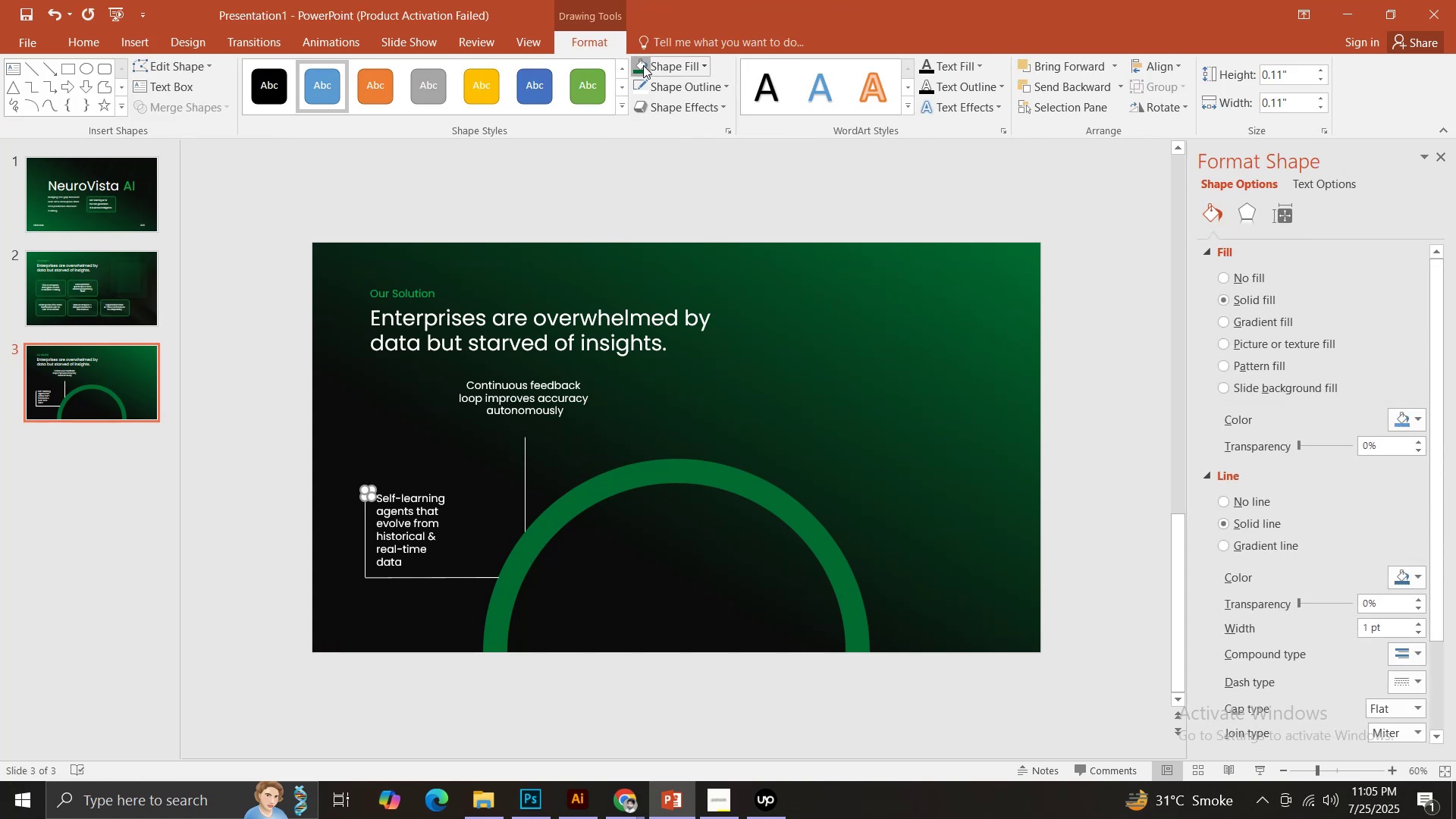 
double_click([676, 84])
 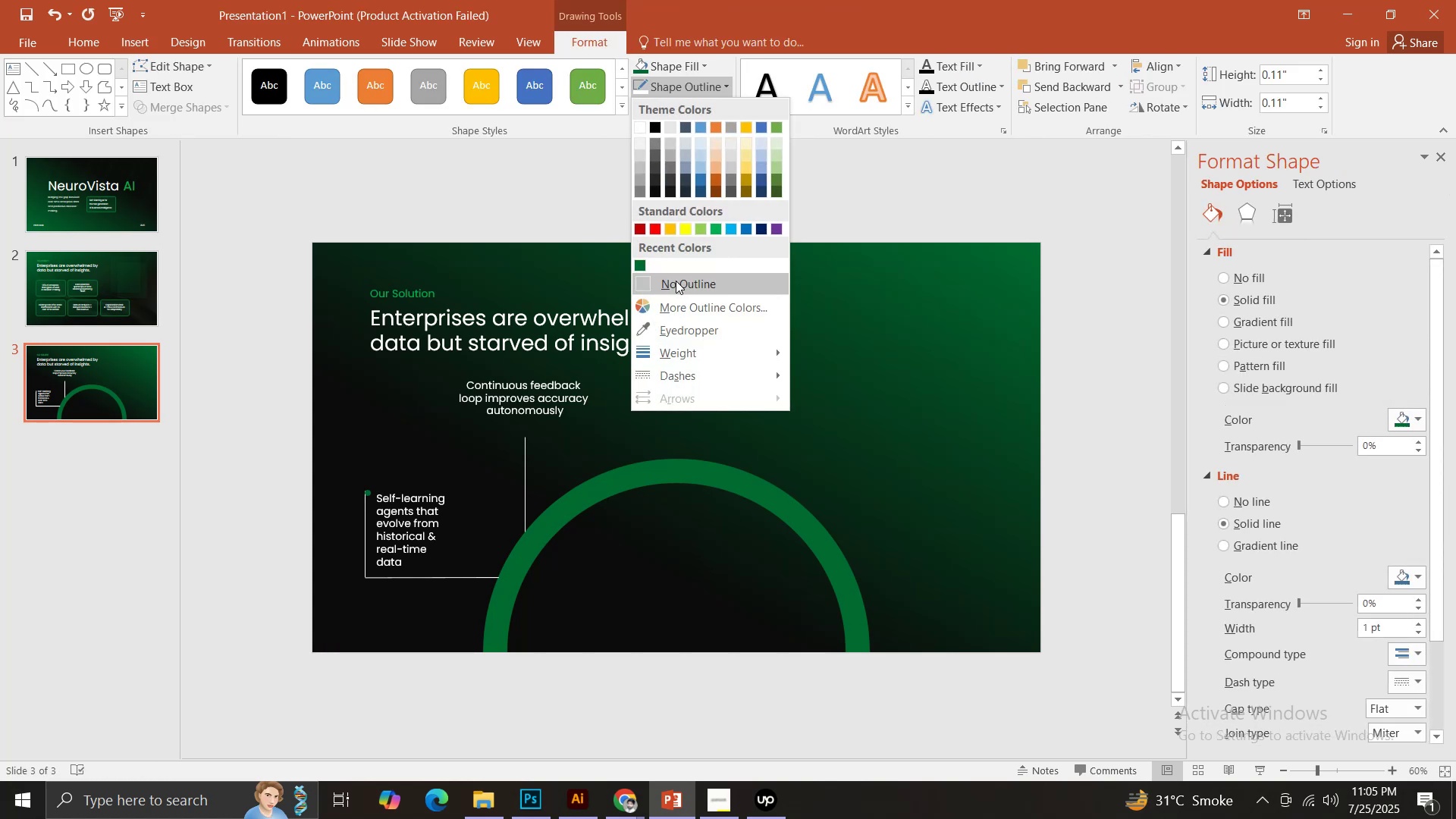 
left_click([676, 281])
 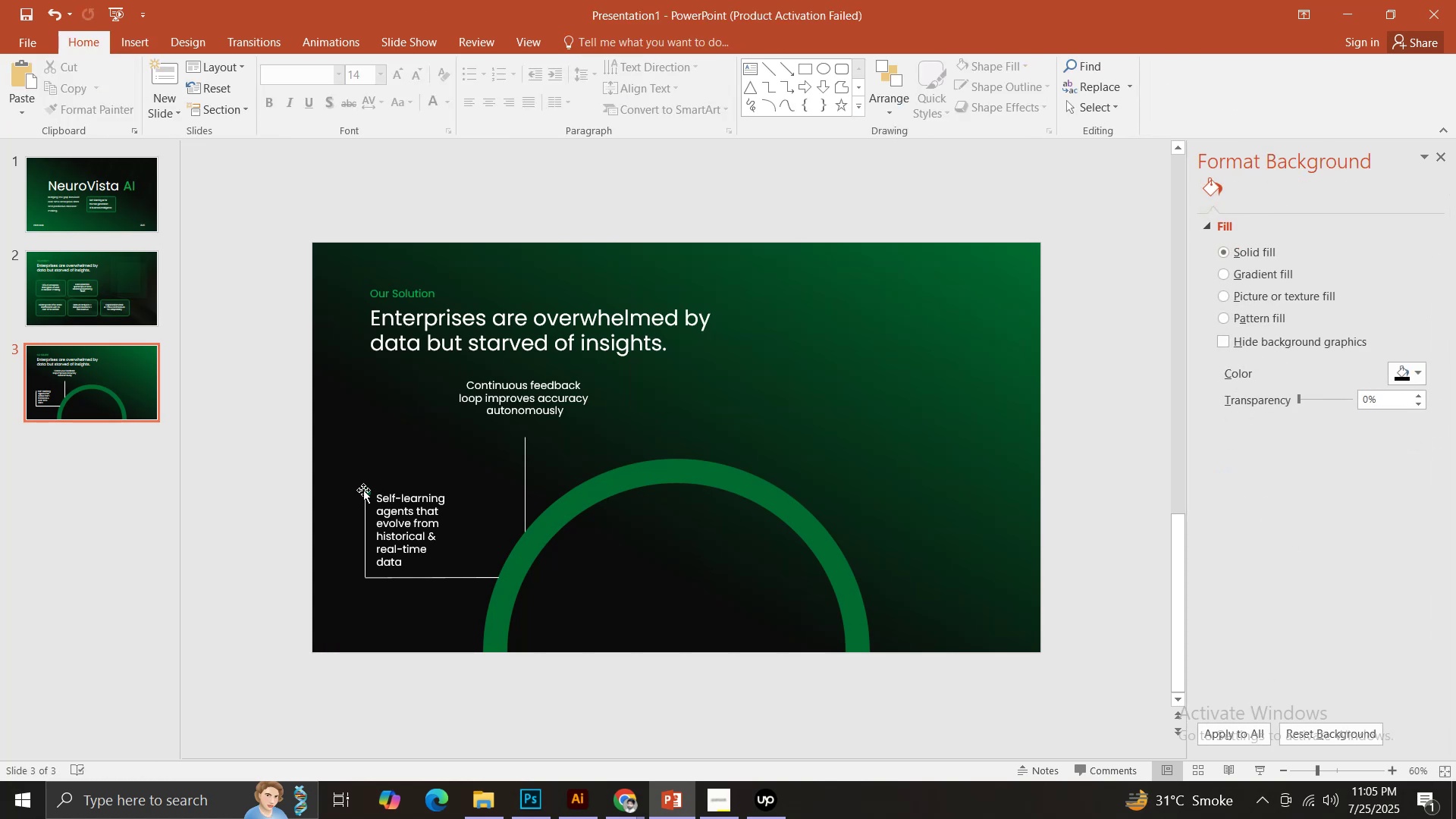 
left_click([362, 488])
 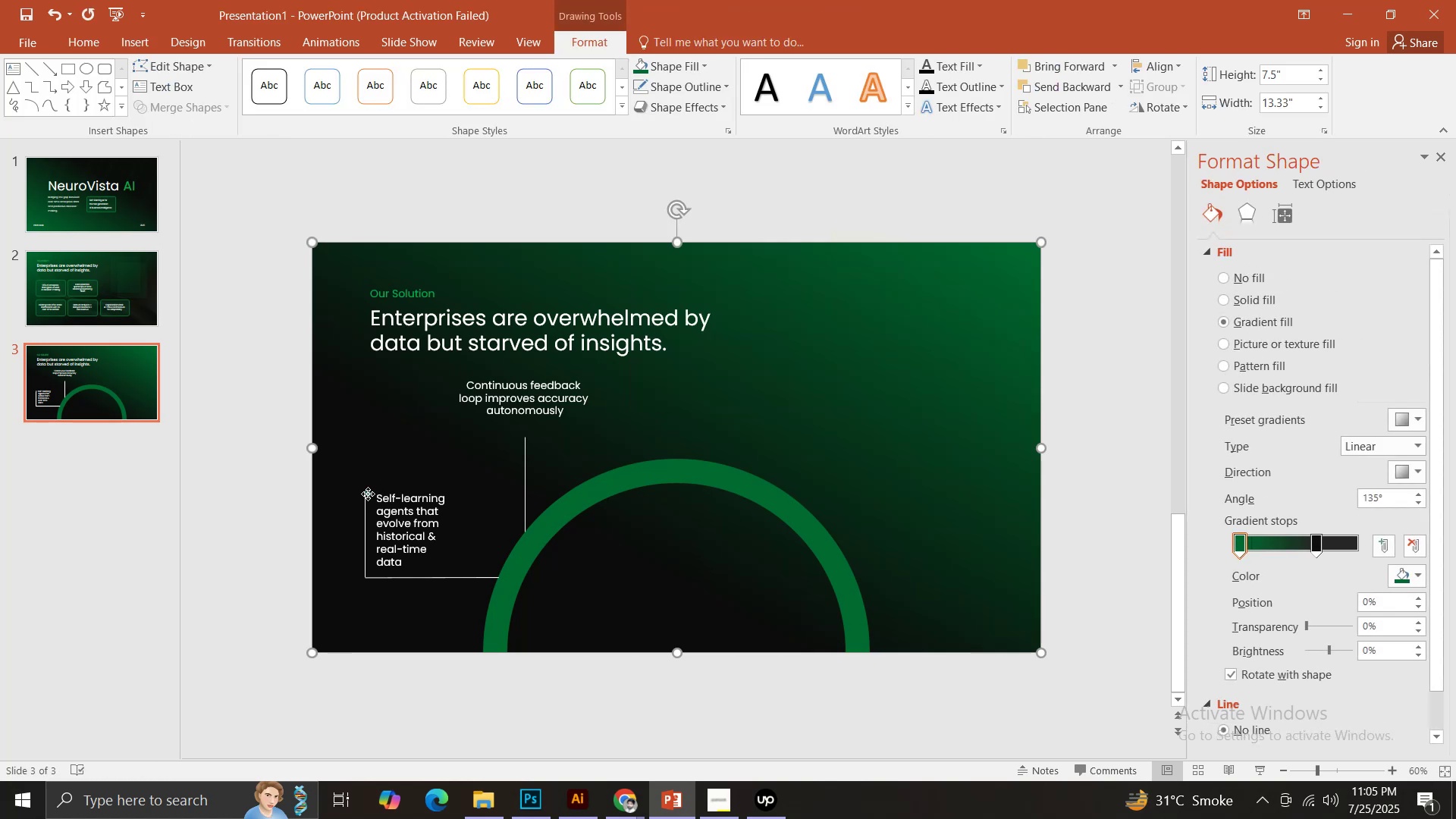 
left_click([369, 495])
 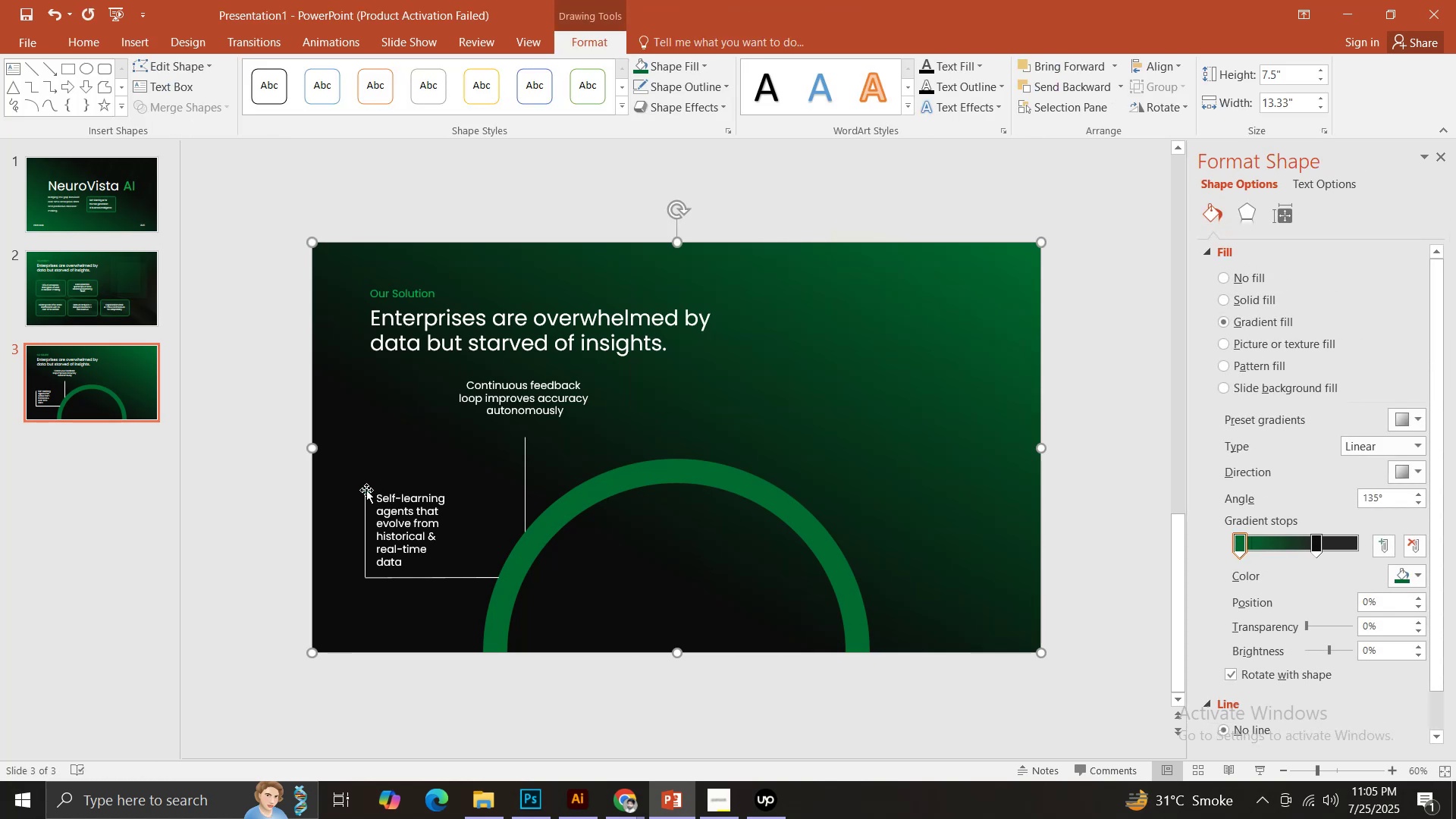 
left_click([366, 490])
 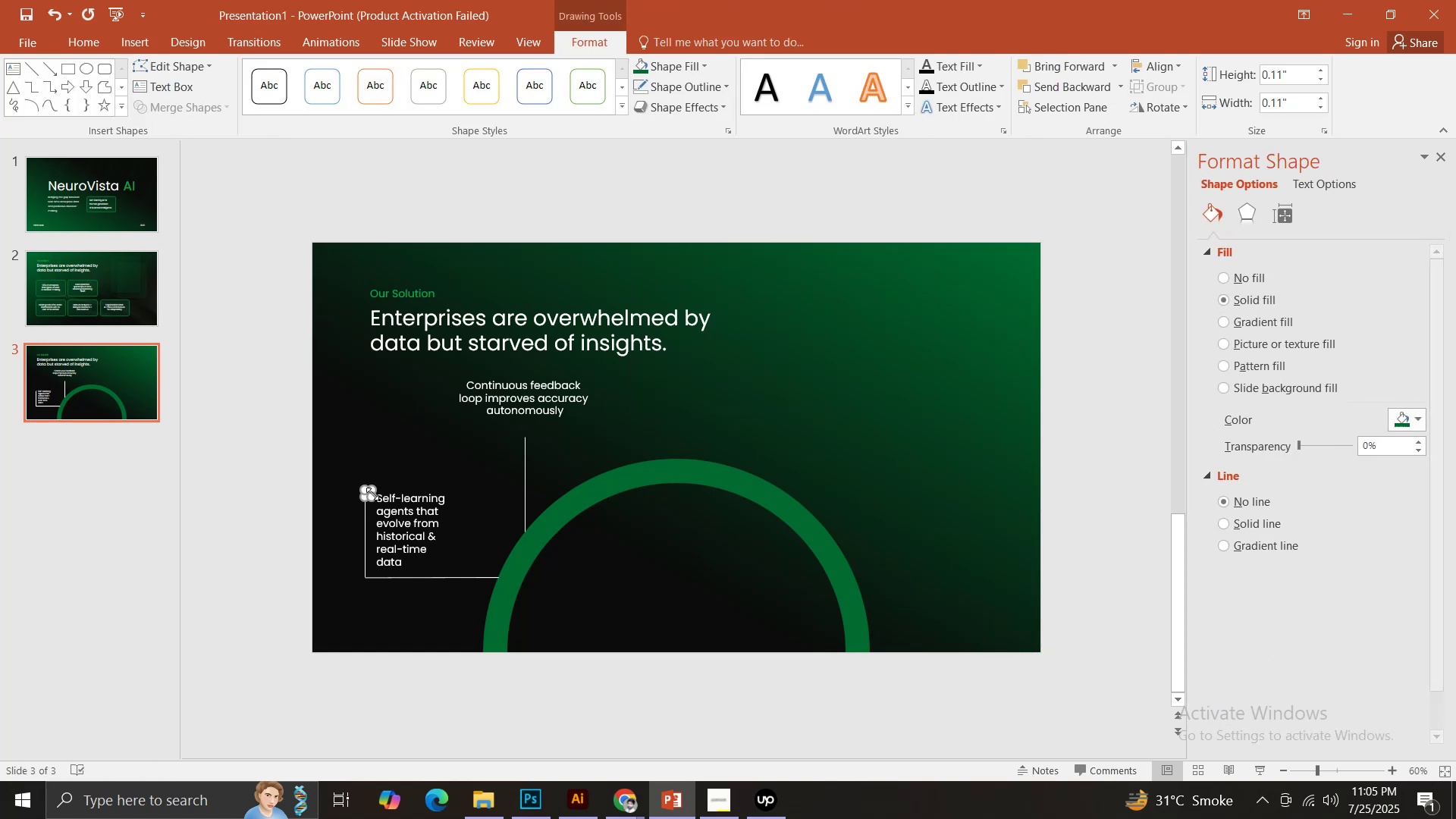 
key(ArrowLeft)
 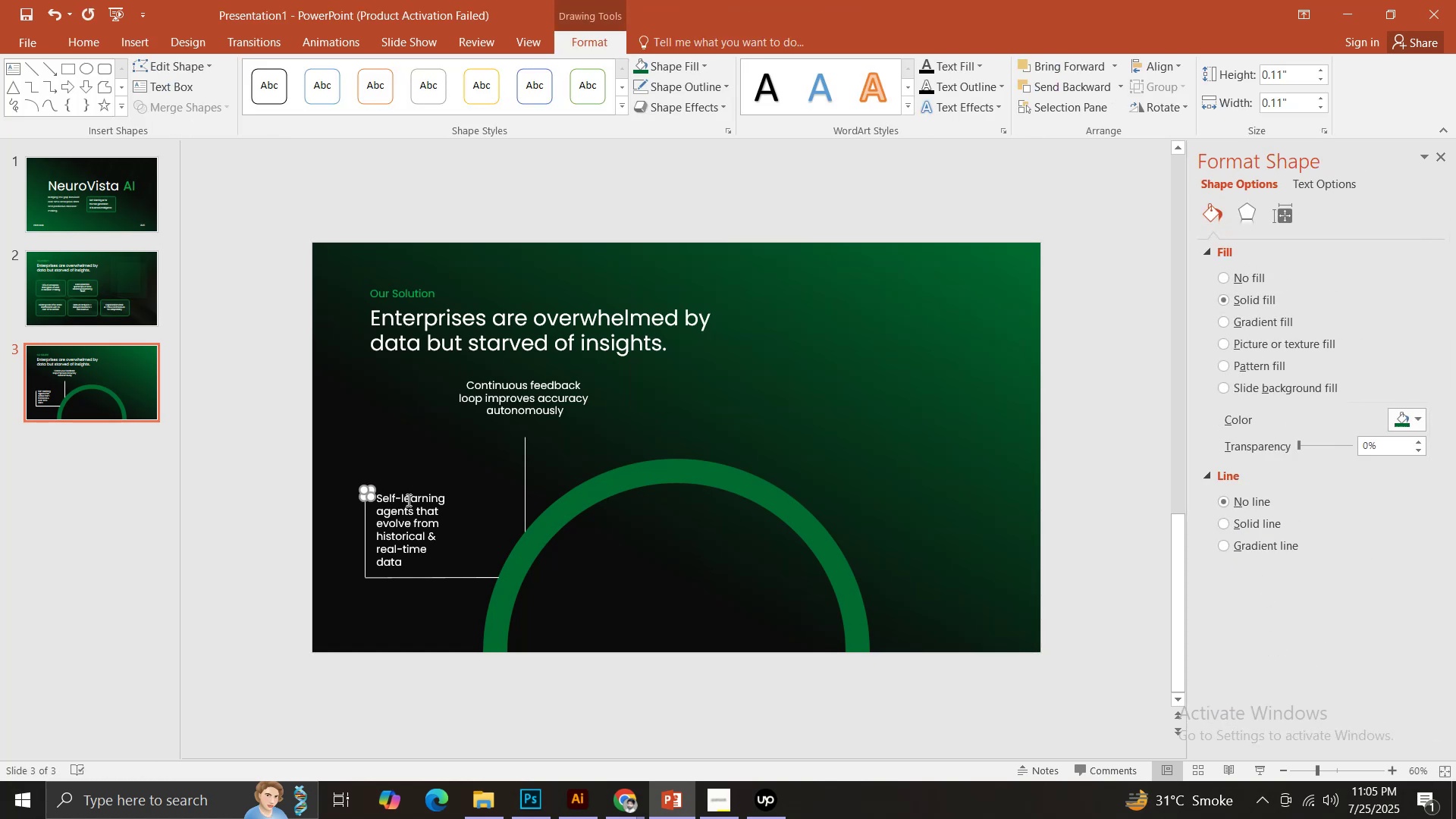 
key(ArrowLeft)
 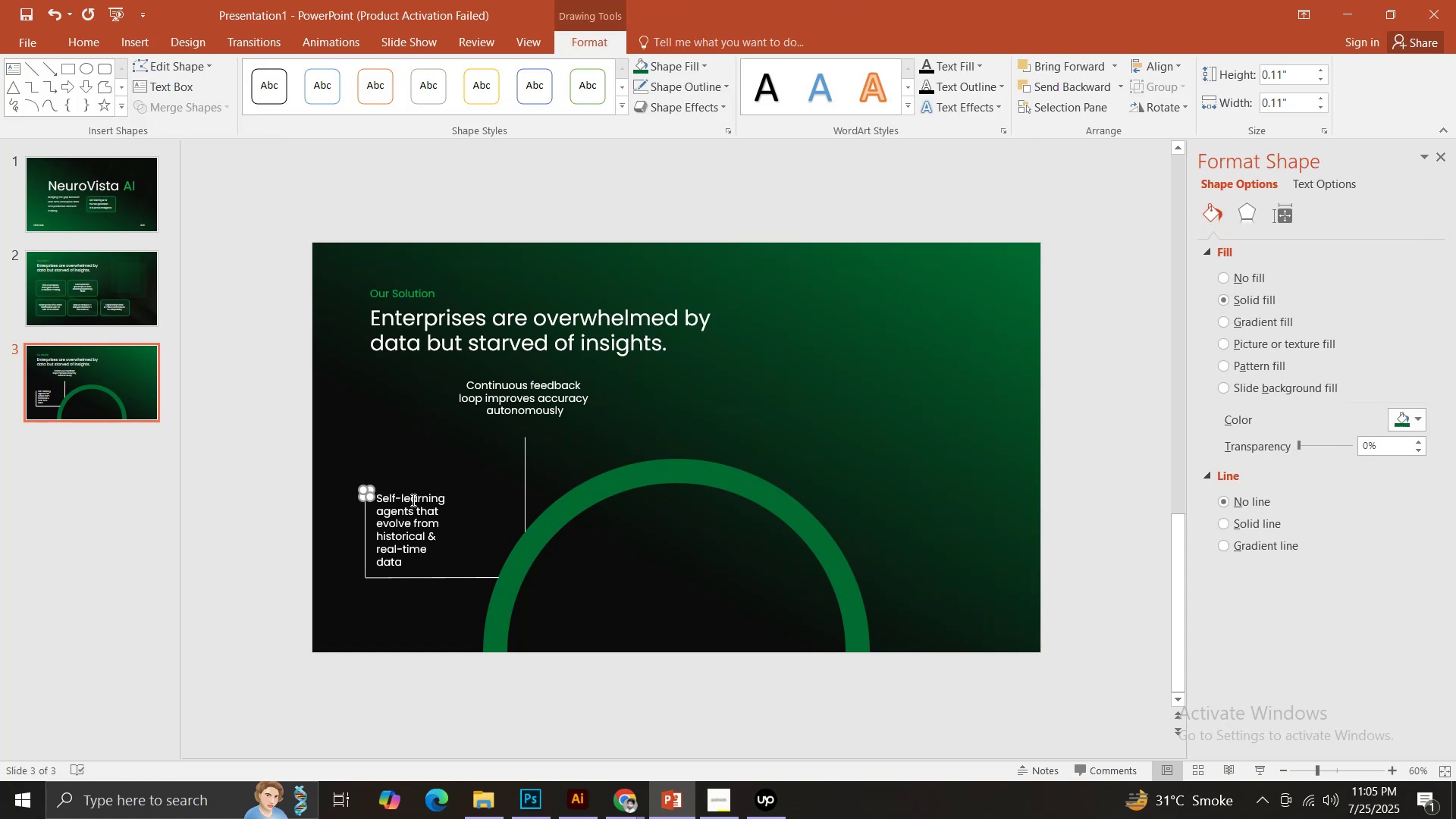 
key(ArrowLeft)
 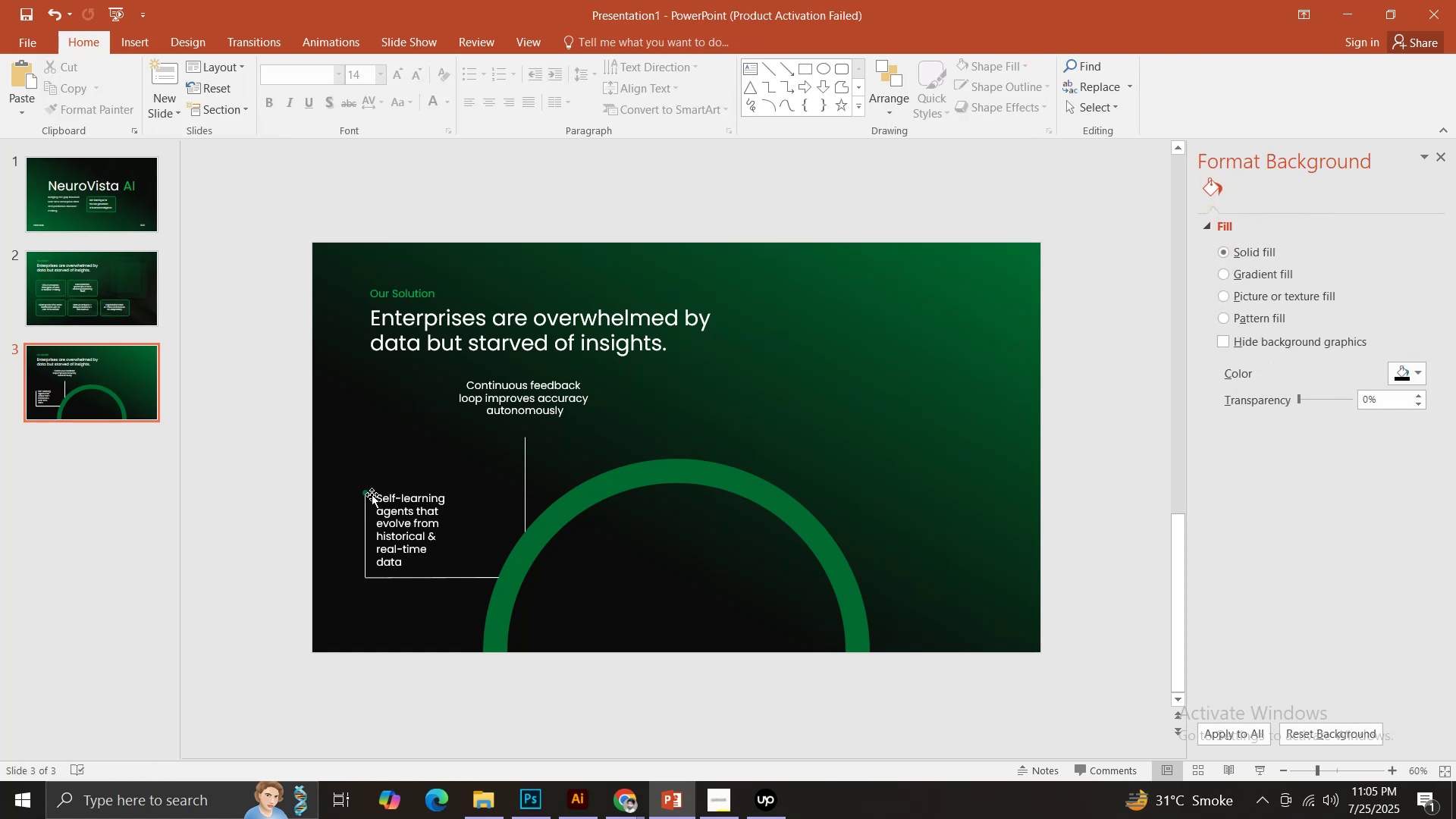 
left_click([366, 492])
 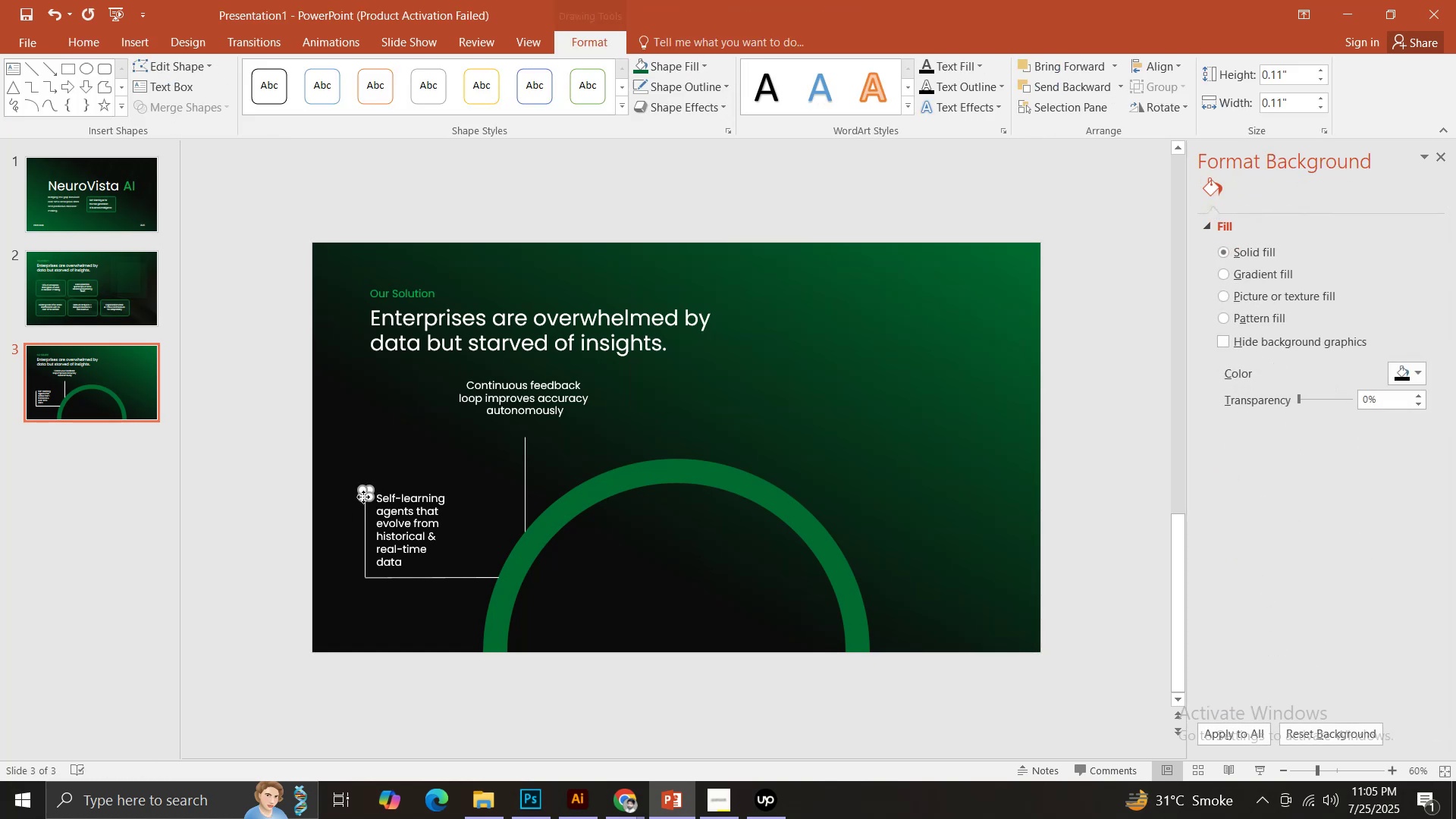 
key(ArrowLeft)
 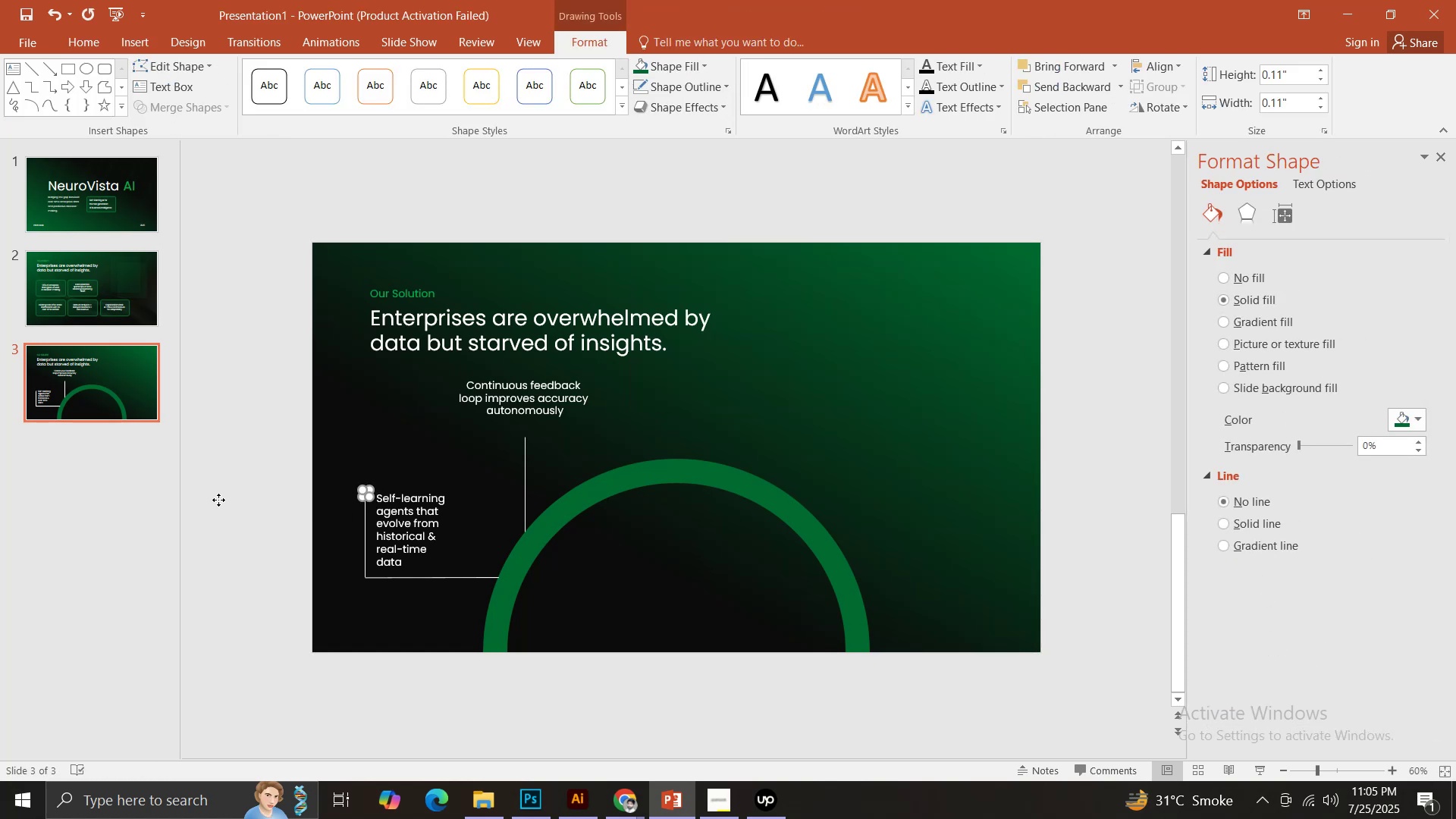 
left_click([212, 494])
 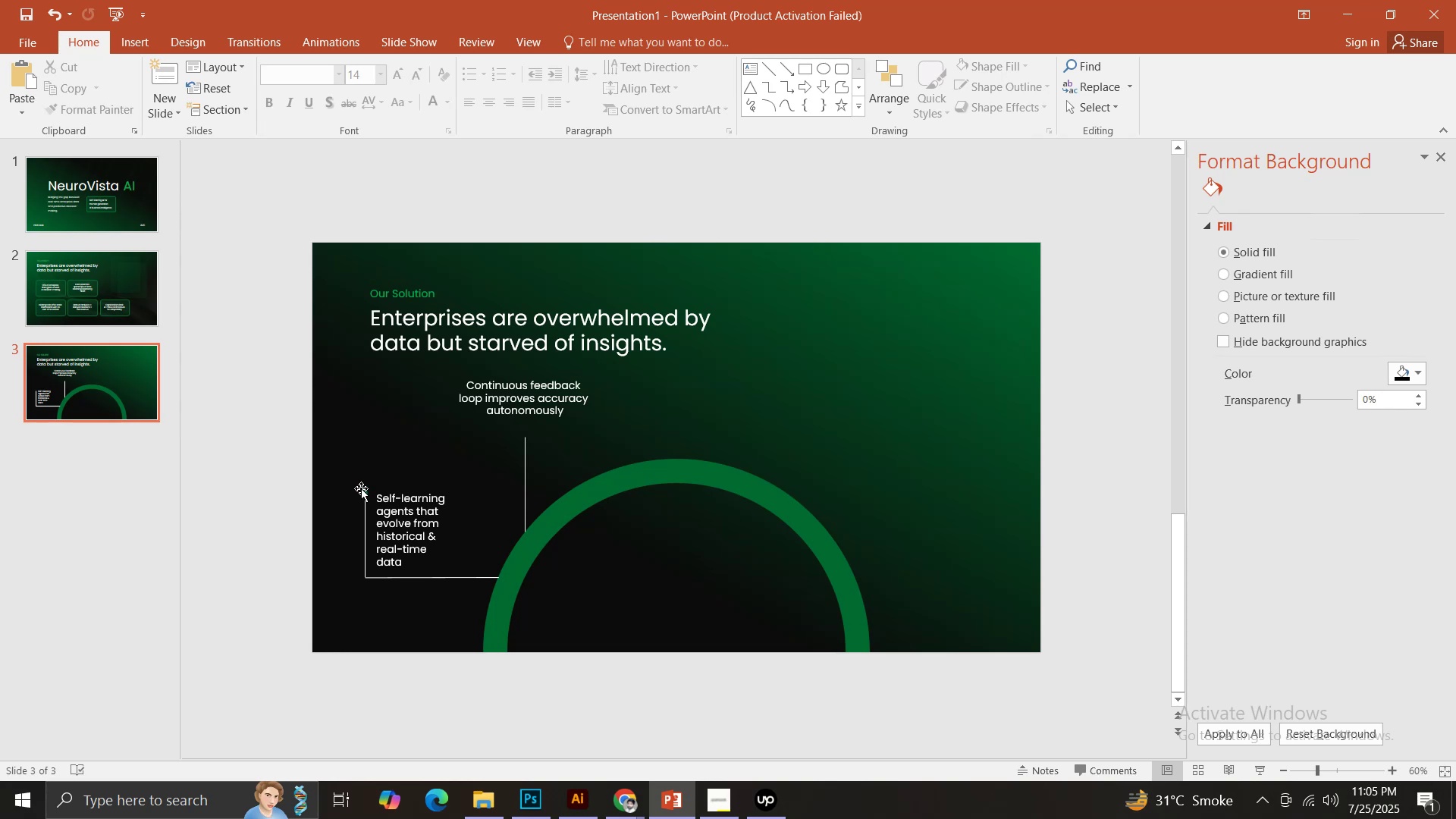 
left_click([212, 498])
 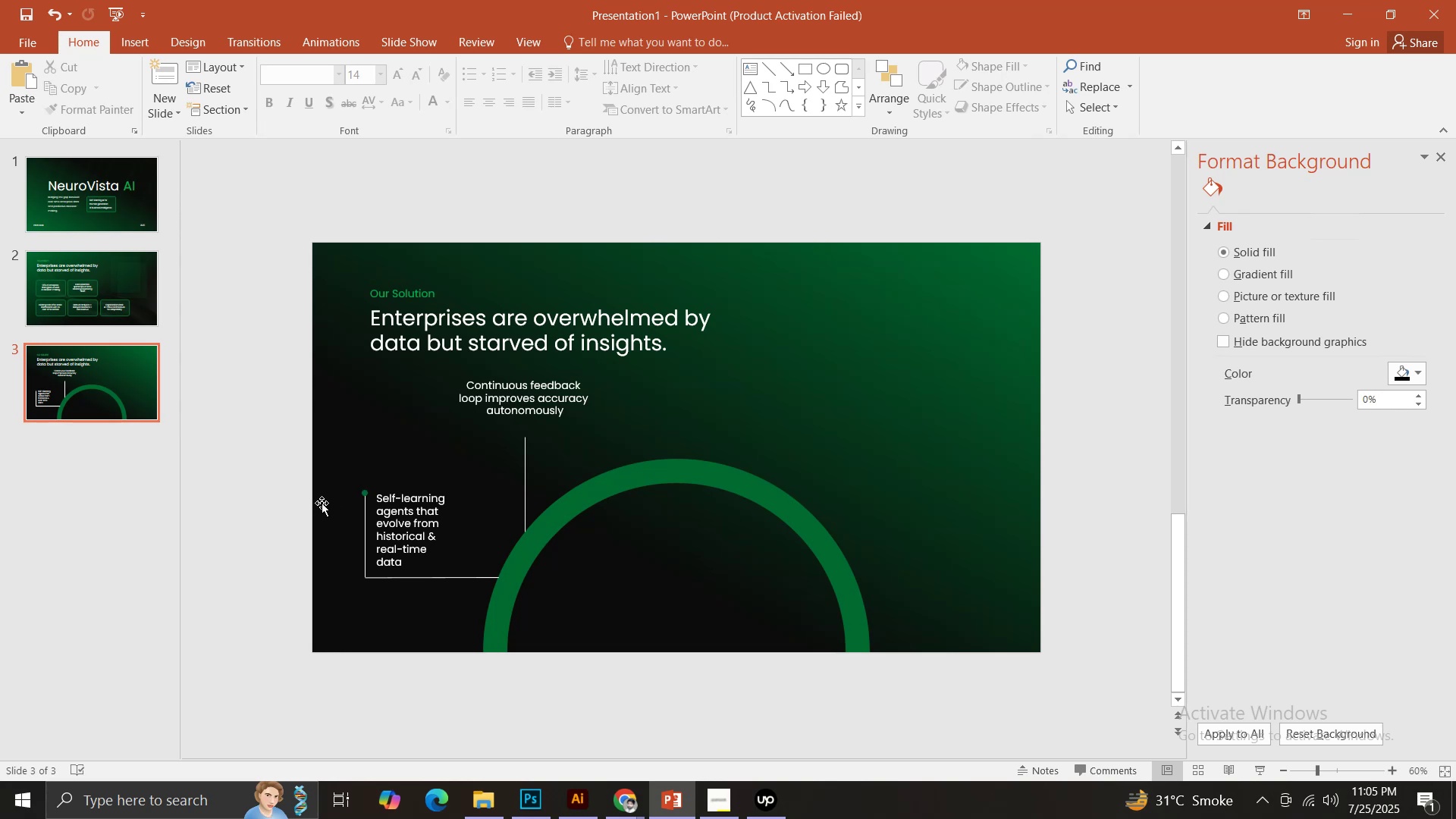 
hold_key(key=ControlLeft, duration=1.5)
left_click_drag(start_coordinate=[366, 490], to_coordinate=[525, 437])
 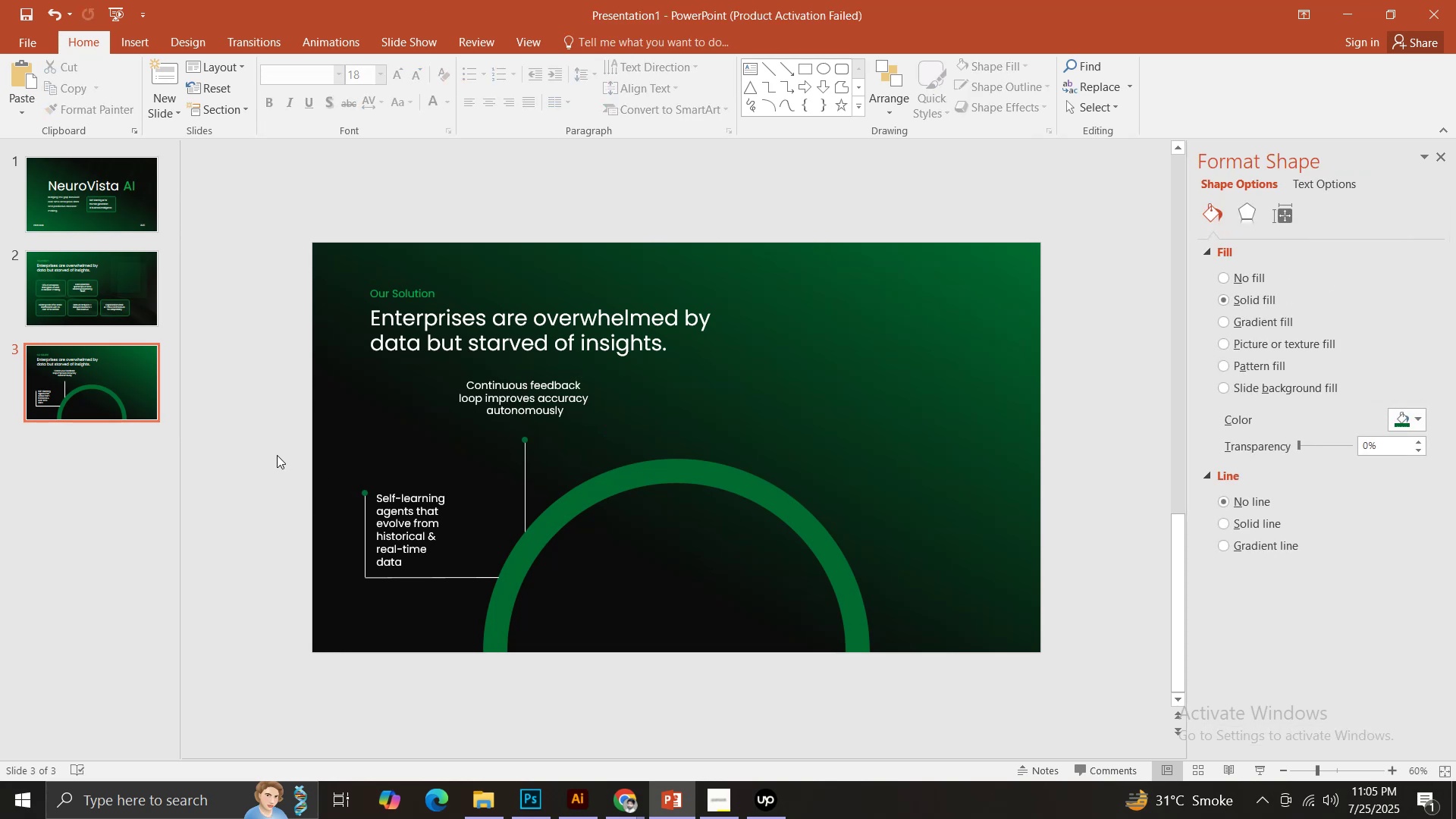 
hold_key(key=ControlLeft, duration=0.96)
 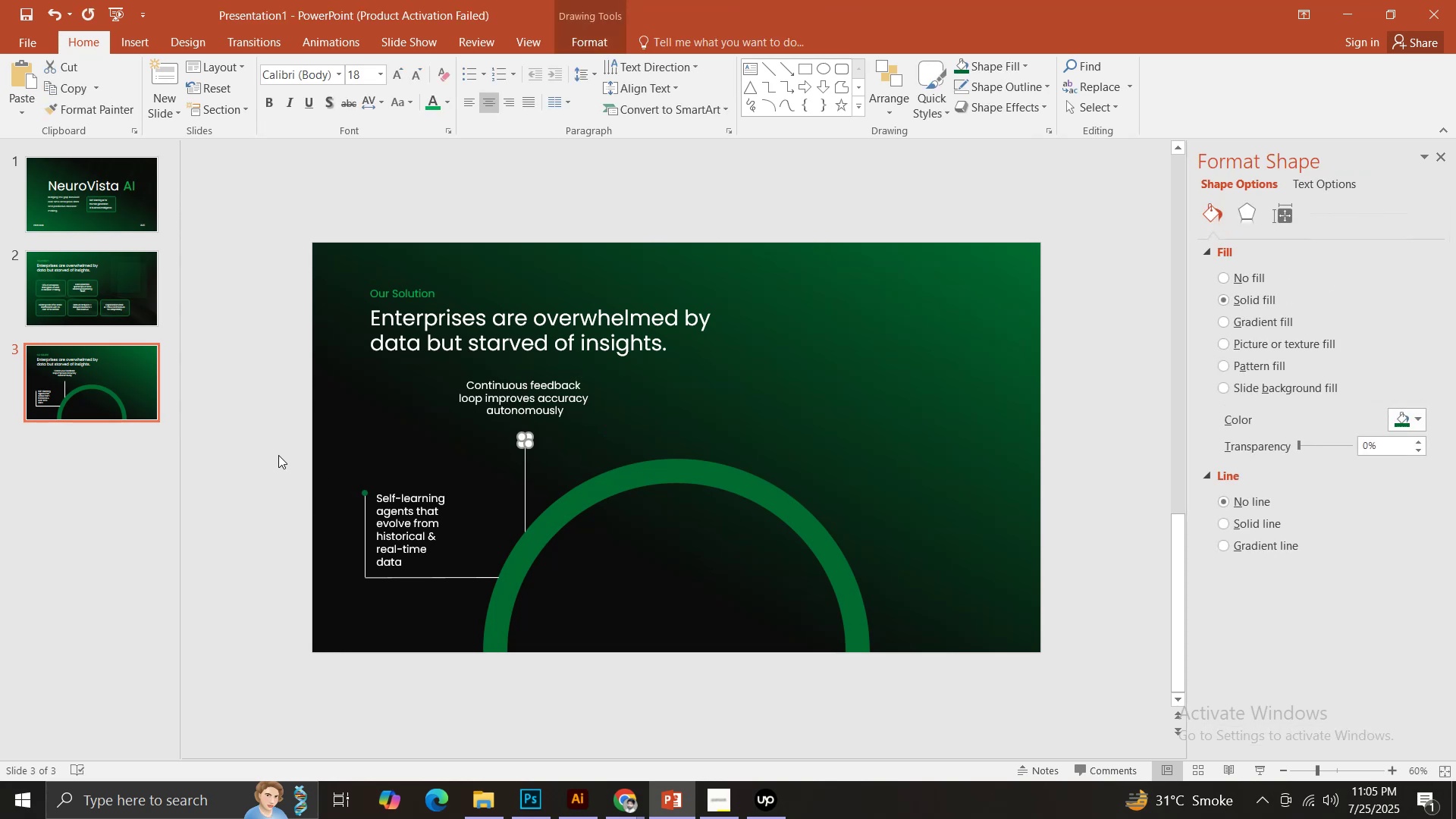 
left_click([278, 455])
 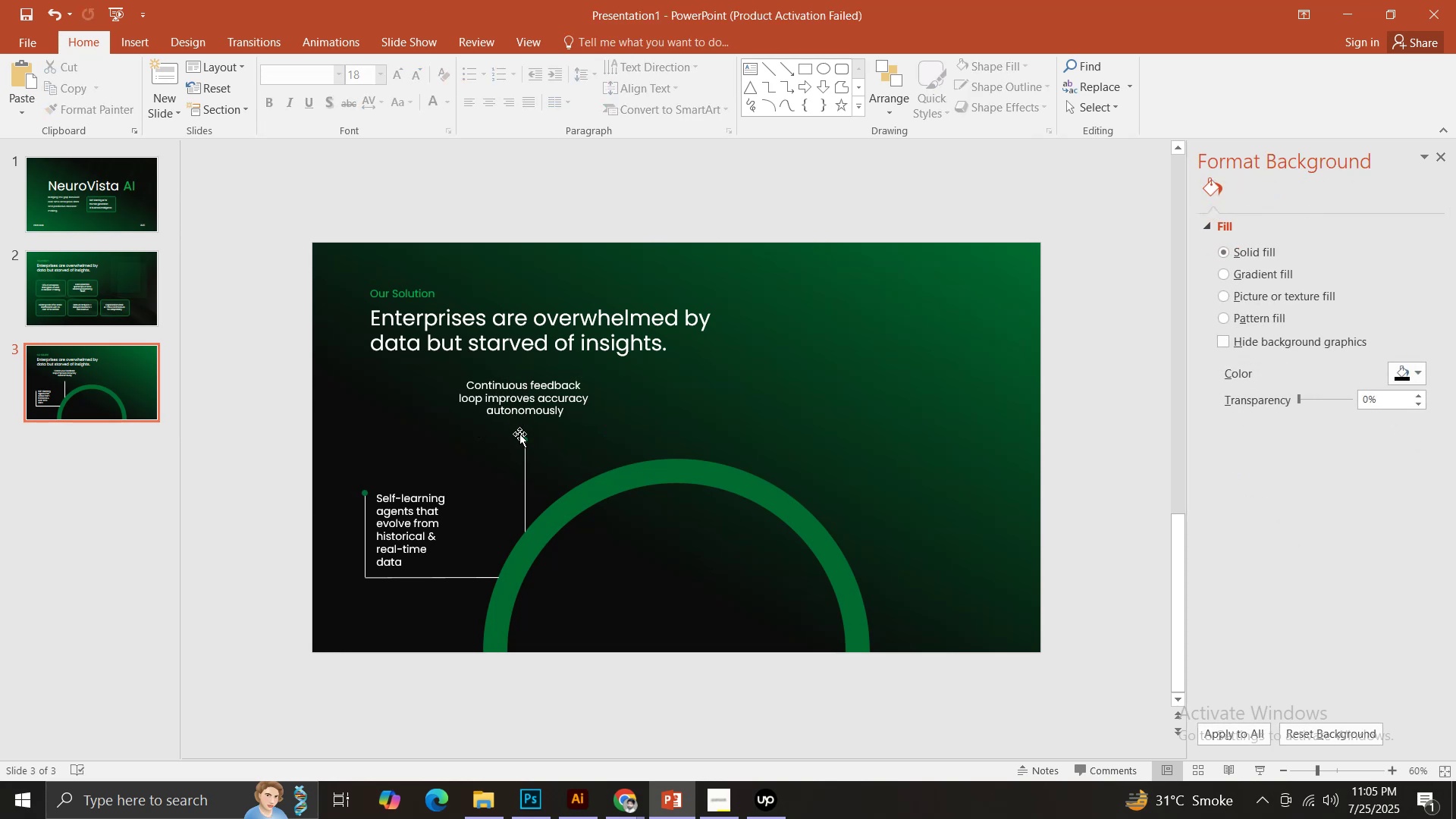 
left_click([511, 403])
 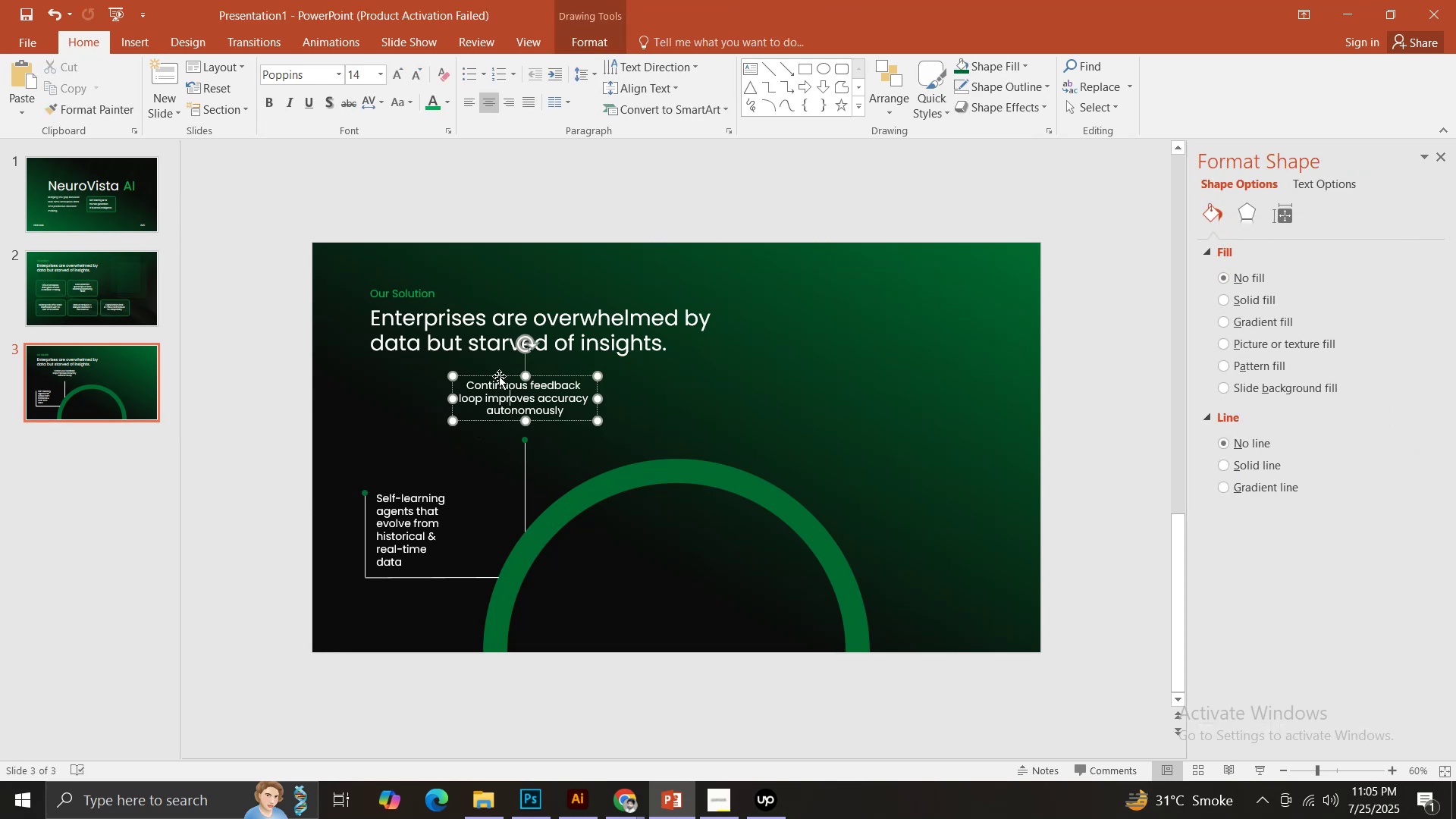 
left_click_drag(start_coordinate=[499, 376], to_coordinate=[501, 389])
 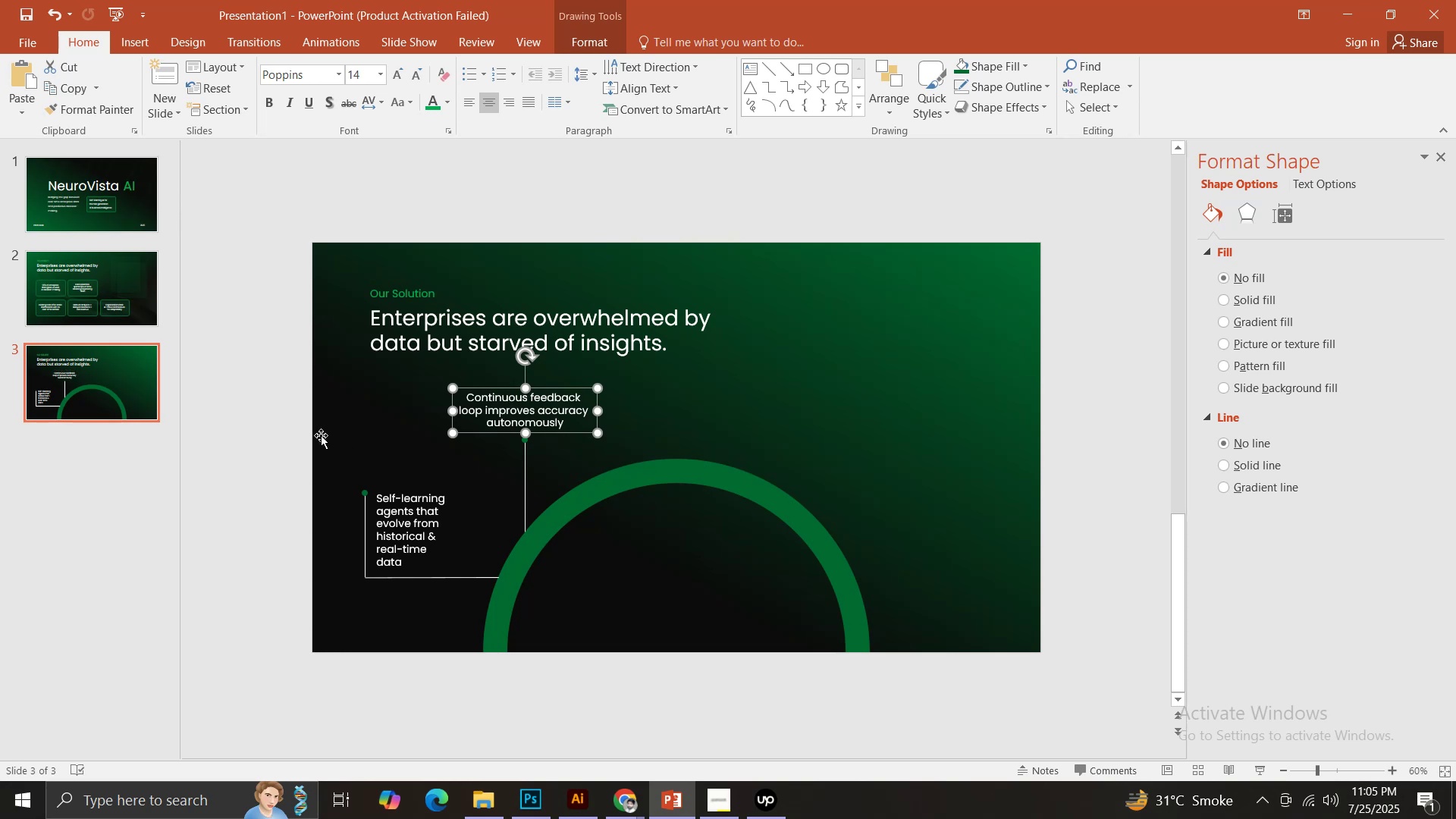 
hold_key(key=ShiftLeft, duration=1.39)
 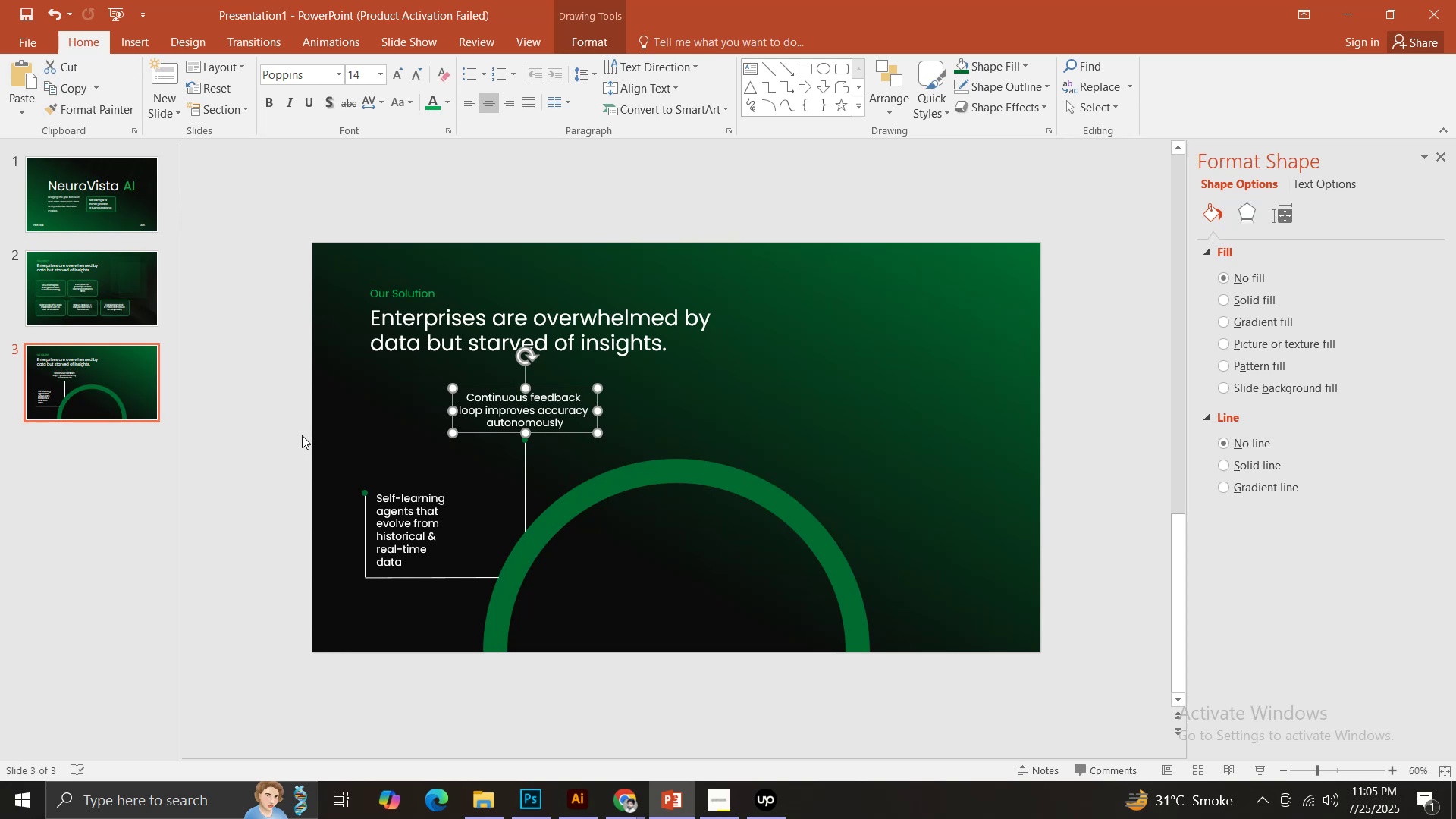 
left_click([290, 435])
 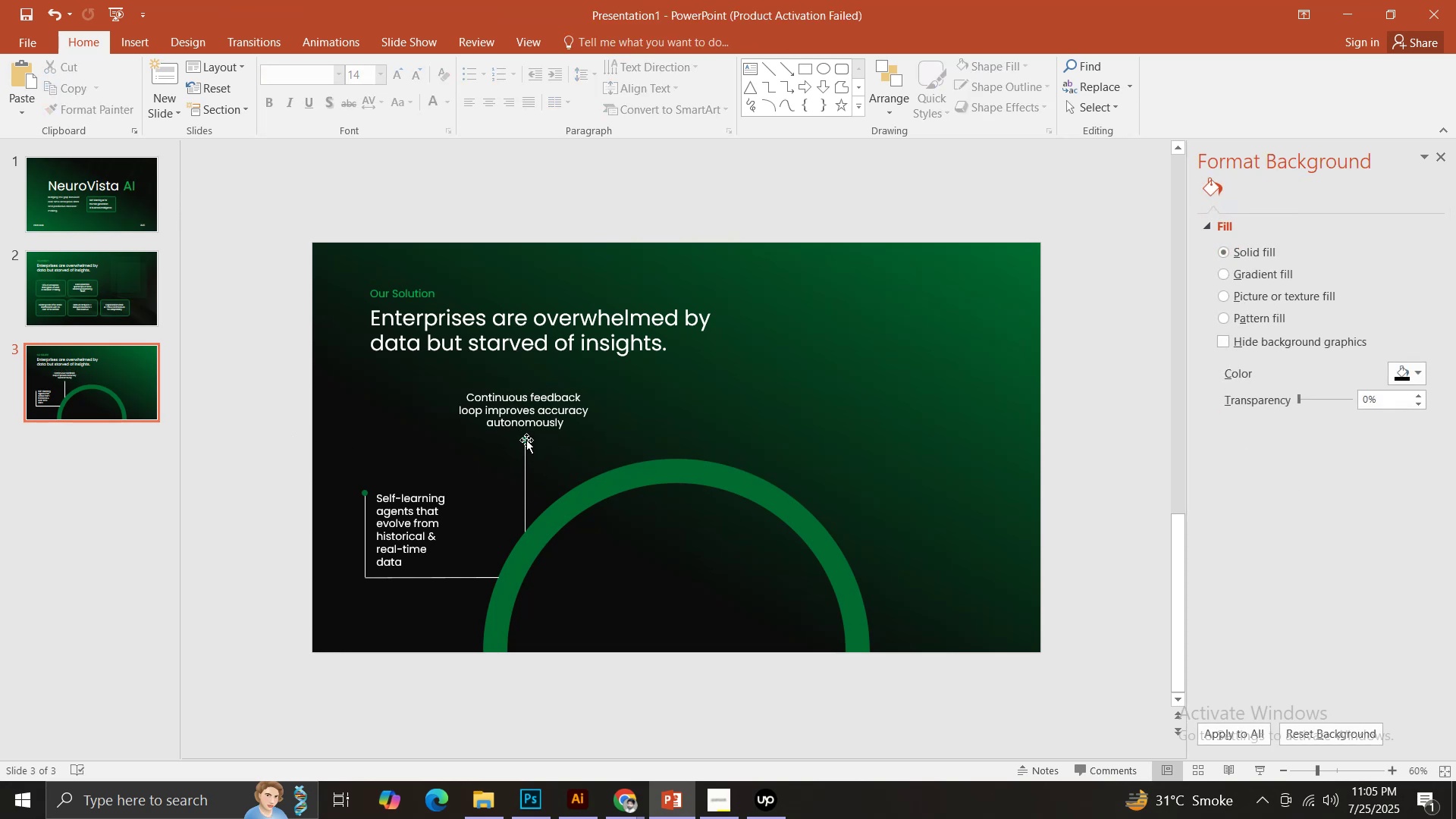 
left_click([525, 438])
 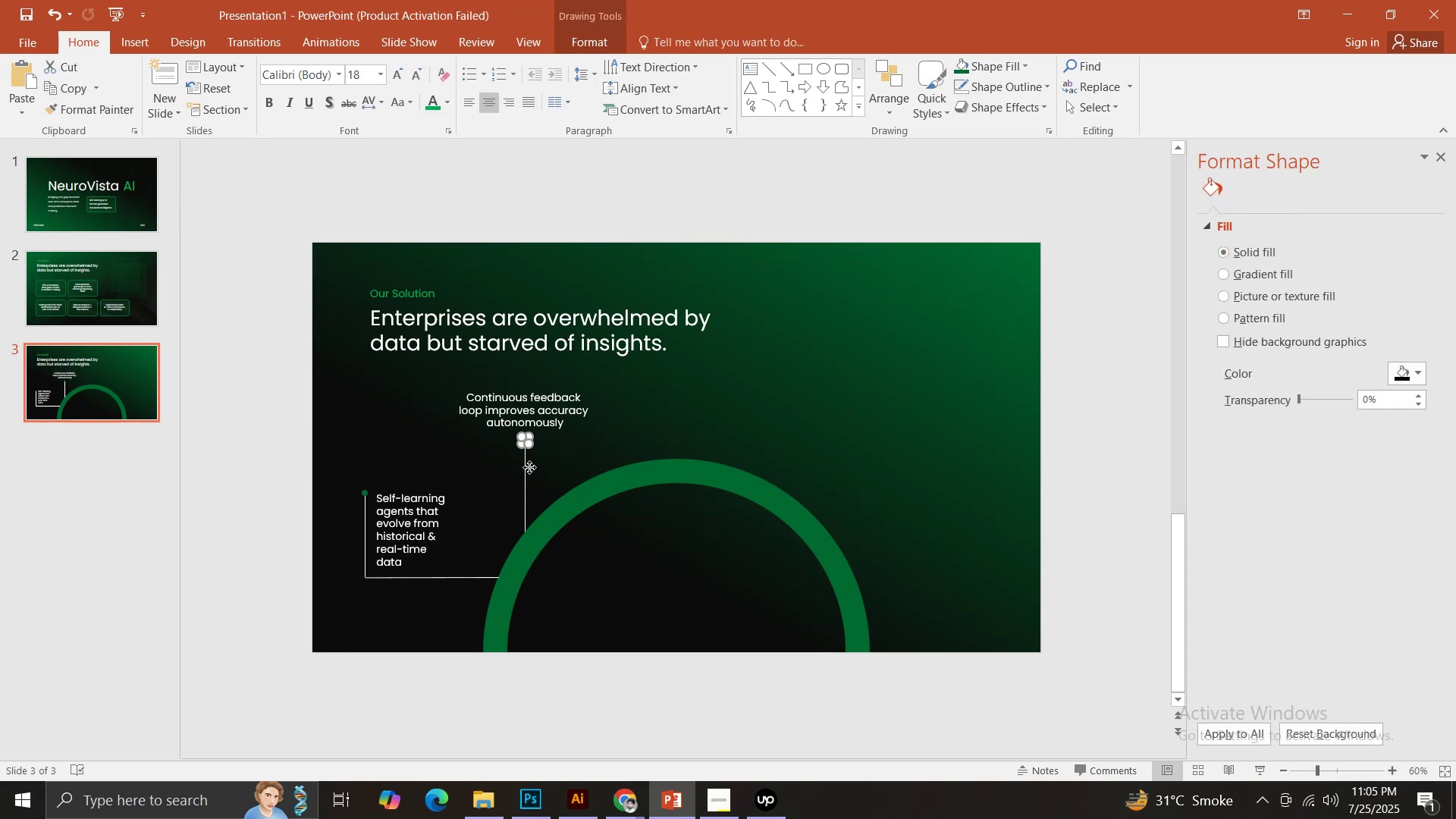 
hold_key(key=ShiftLeft, duration=0.46)
left_click([529, 472])
 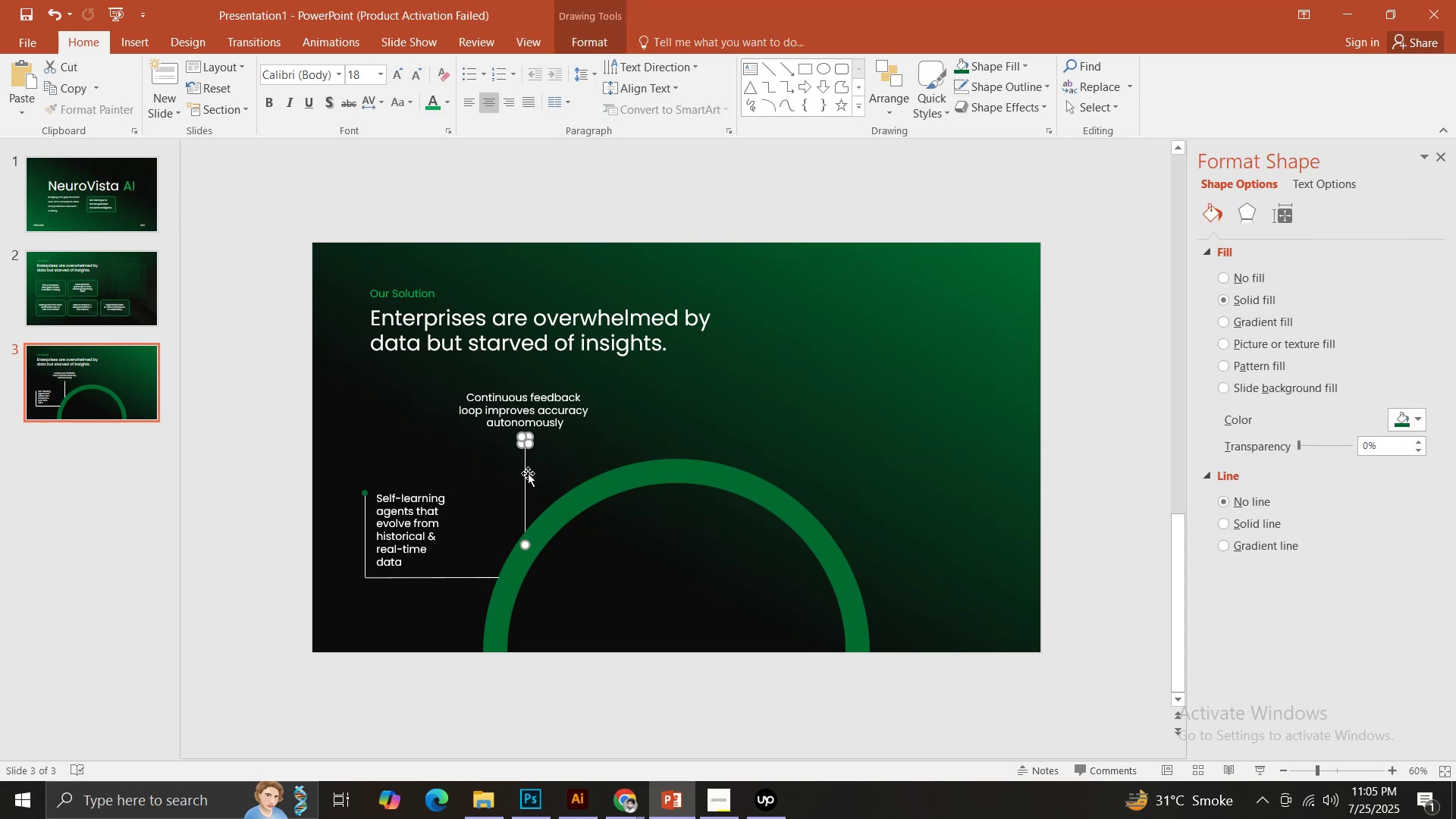 
hold_key(key=ControlLeft, duration=1.5)
left_click_drag(start_coordinate=[526, 472], to_coordinate=[672, 410])
 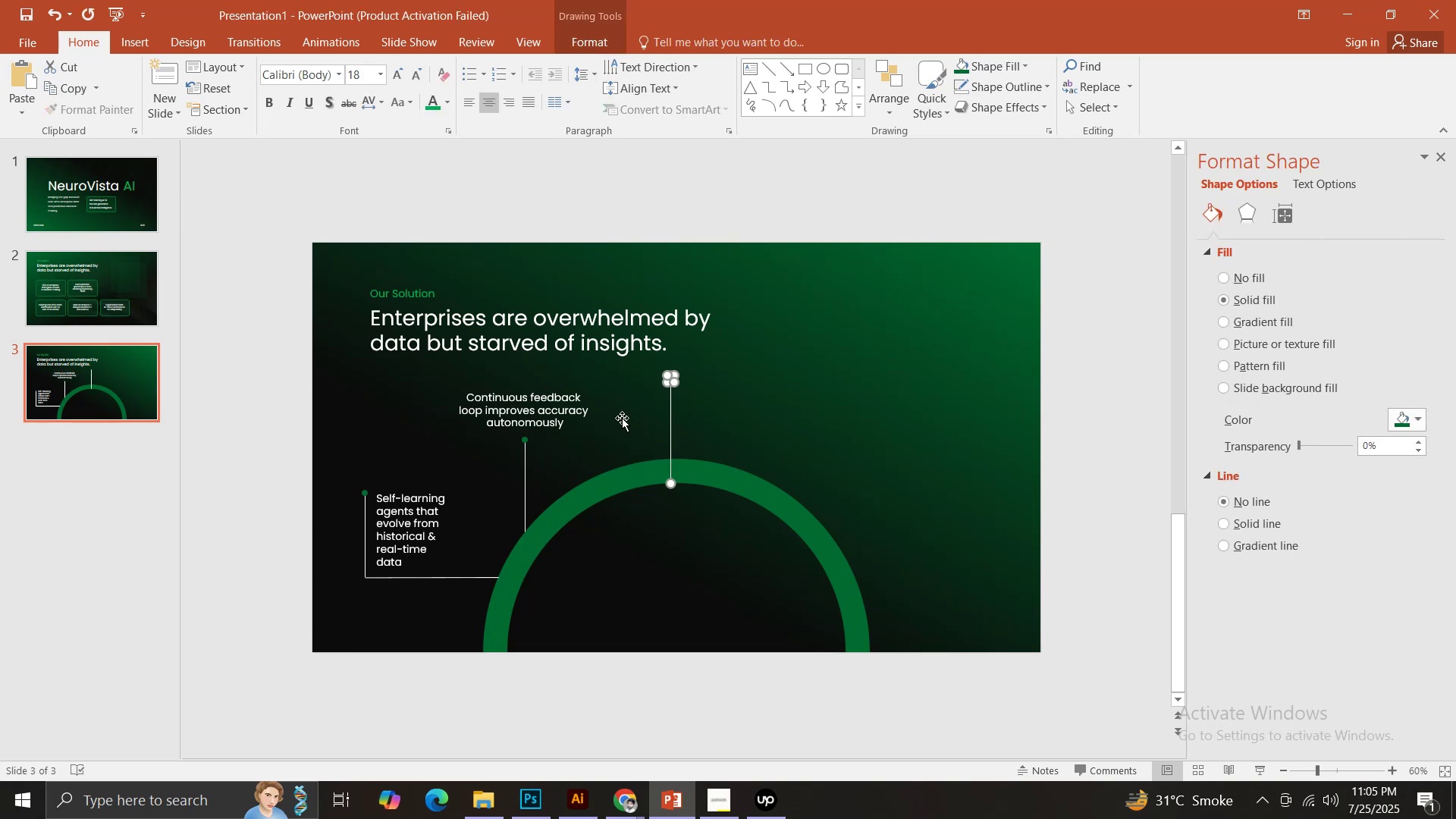 
hold_key(key=ControlLeft, duration=1.52)
 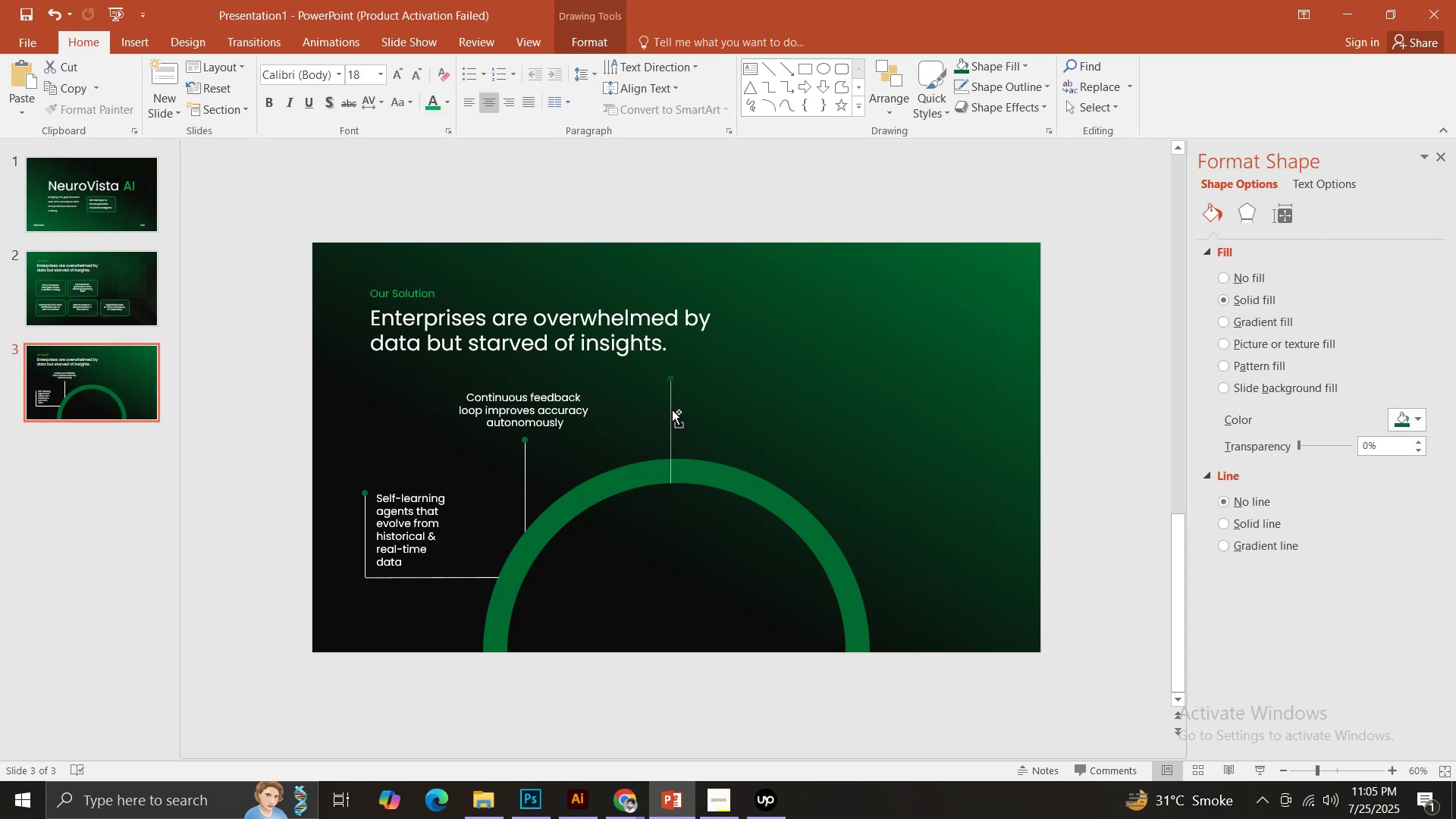 
hold_key(key=ControlLeft, duration=1.51)
 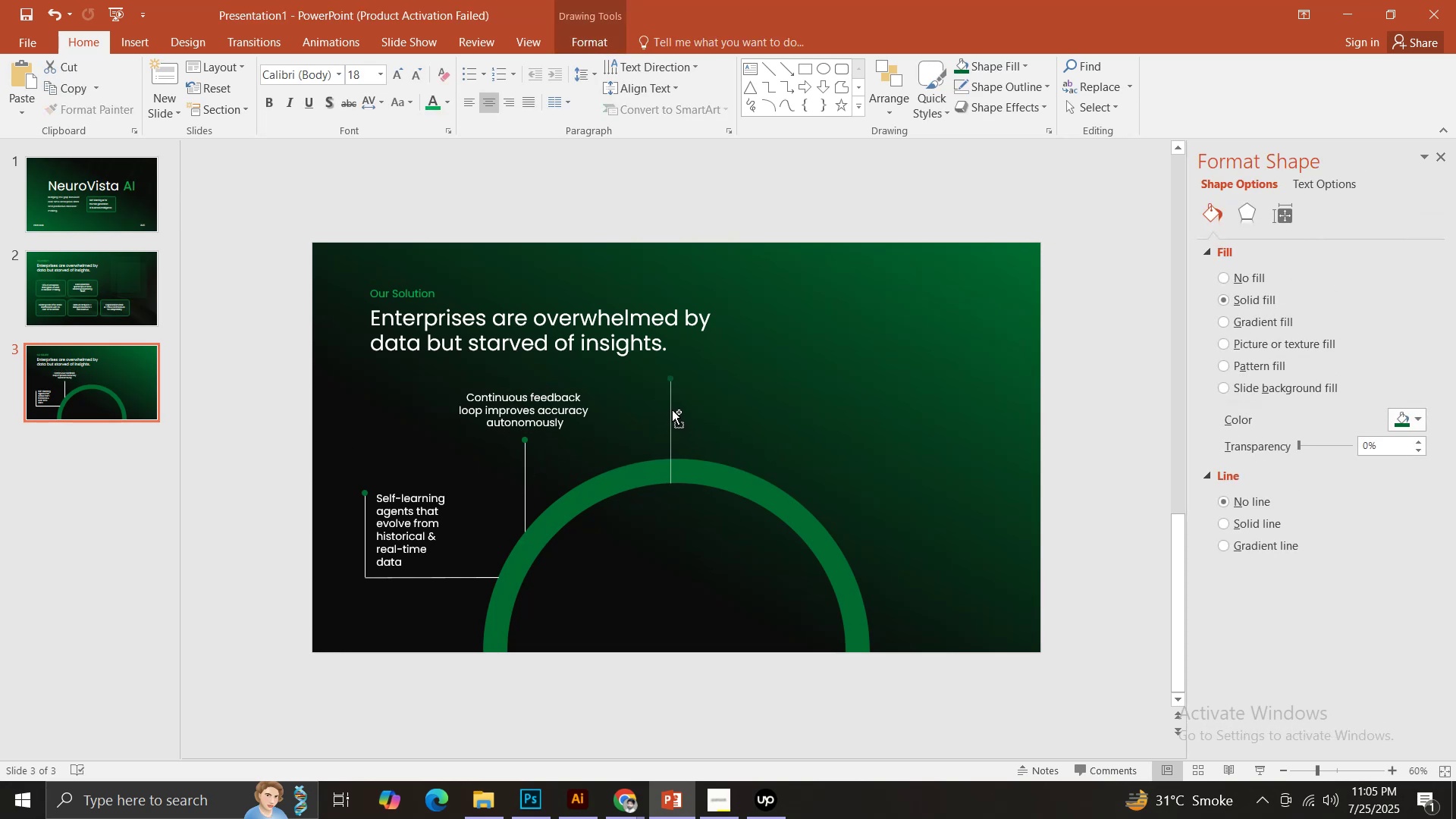 
hold_key(key=ControlLeft, duration=0.79)
 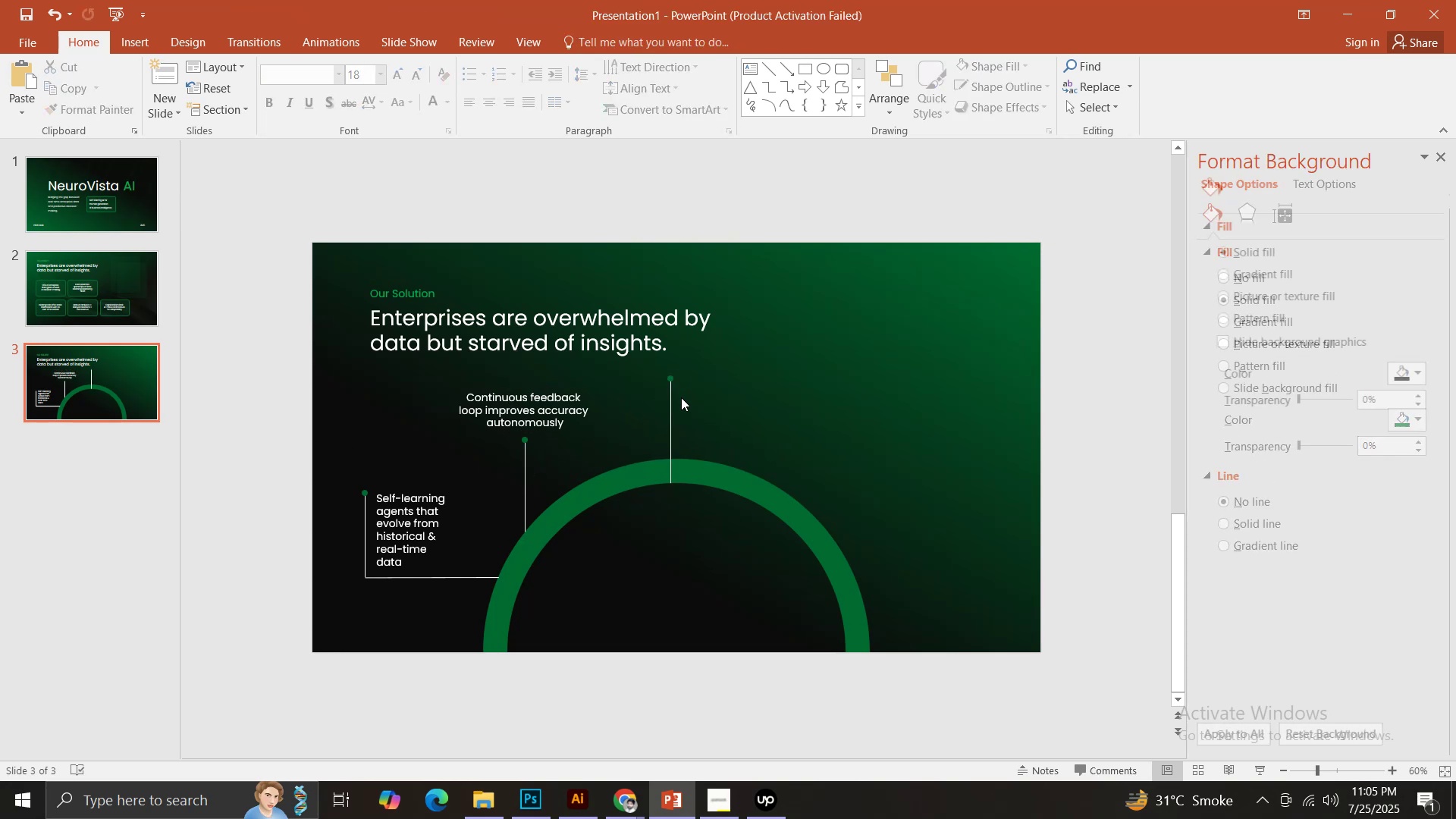 
left_click([668, 404])
 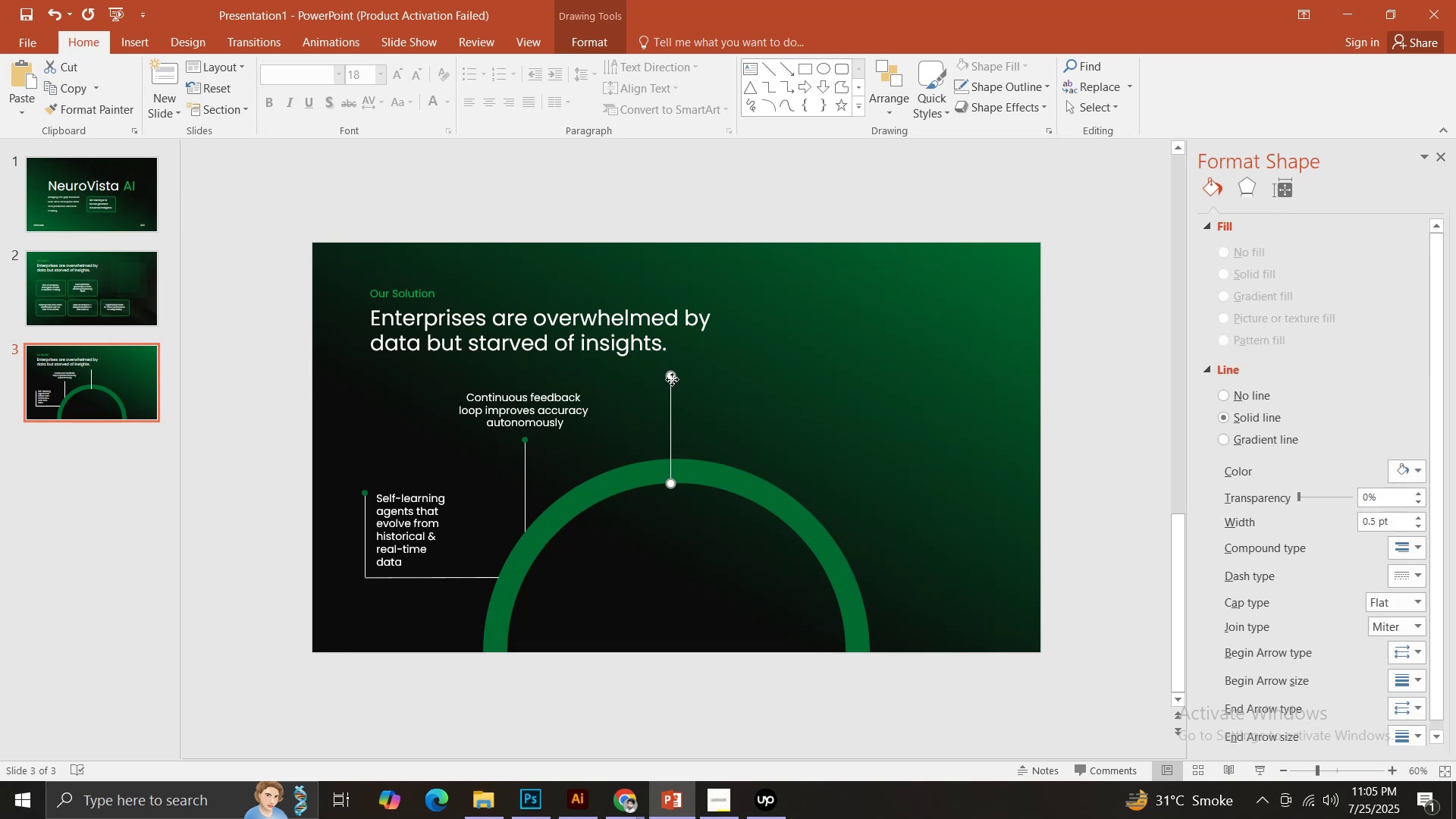 
left_click_drag(start_coordinate=[671, 378], to_coordinate=[673, 425])
 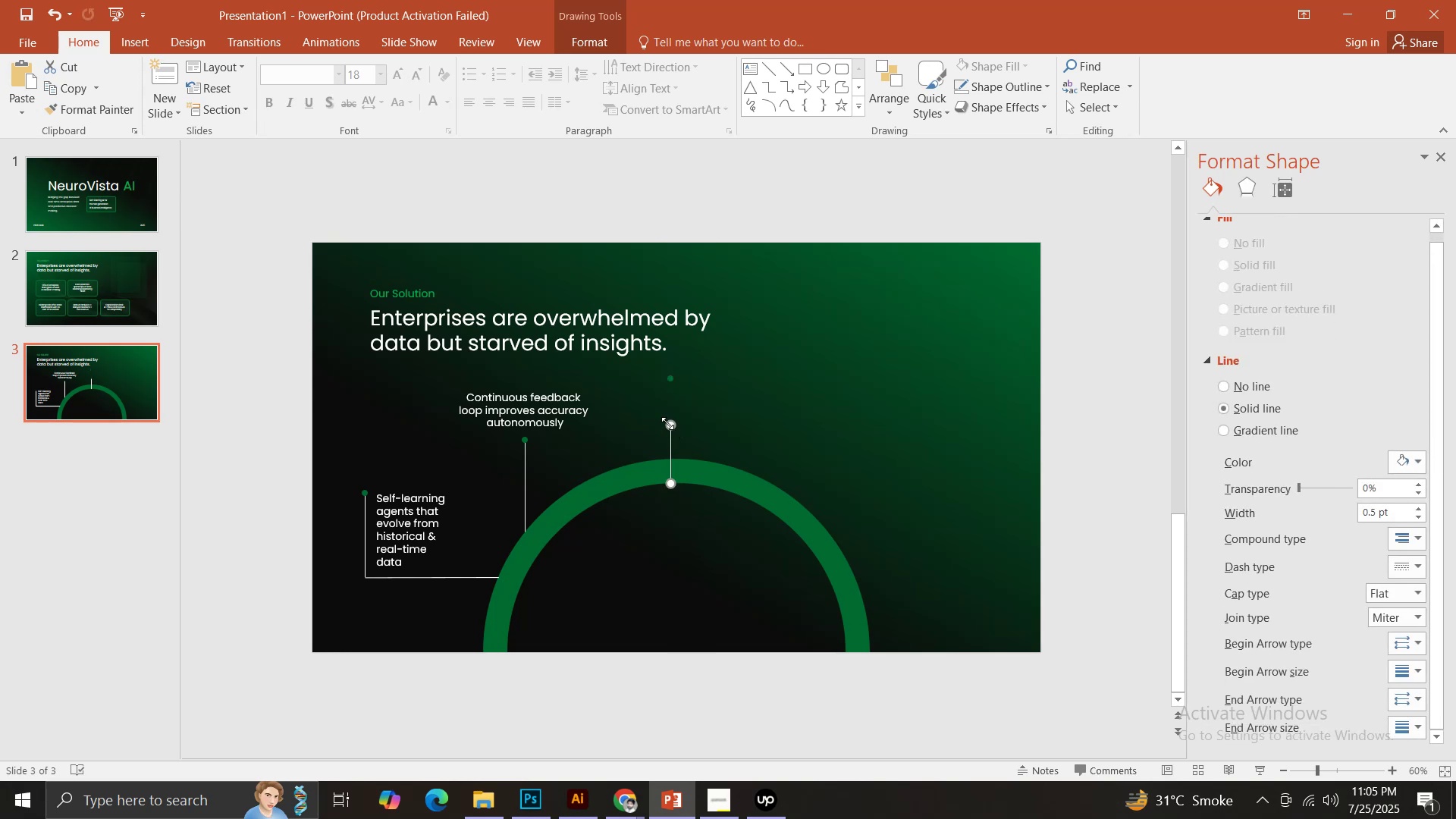 
hold_key(key=ShiftLeft, duration=1.52)
 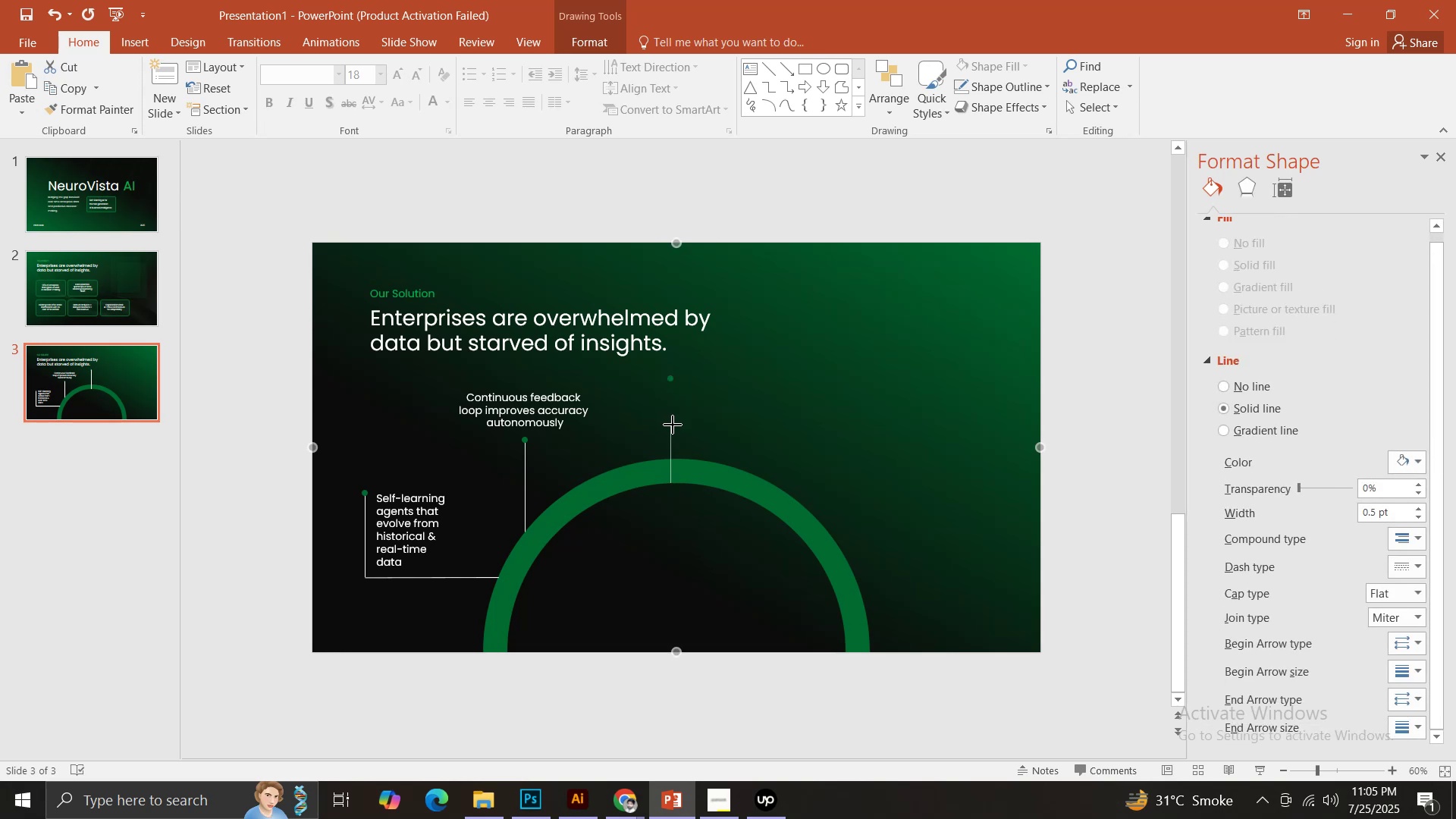 
hold_key(key=ShiftLeft, duration=0.76)
 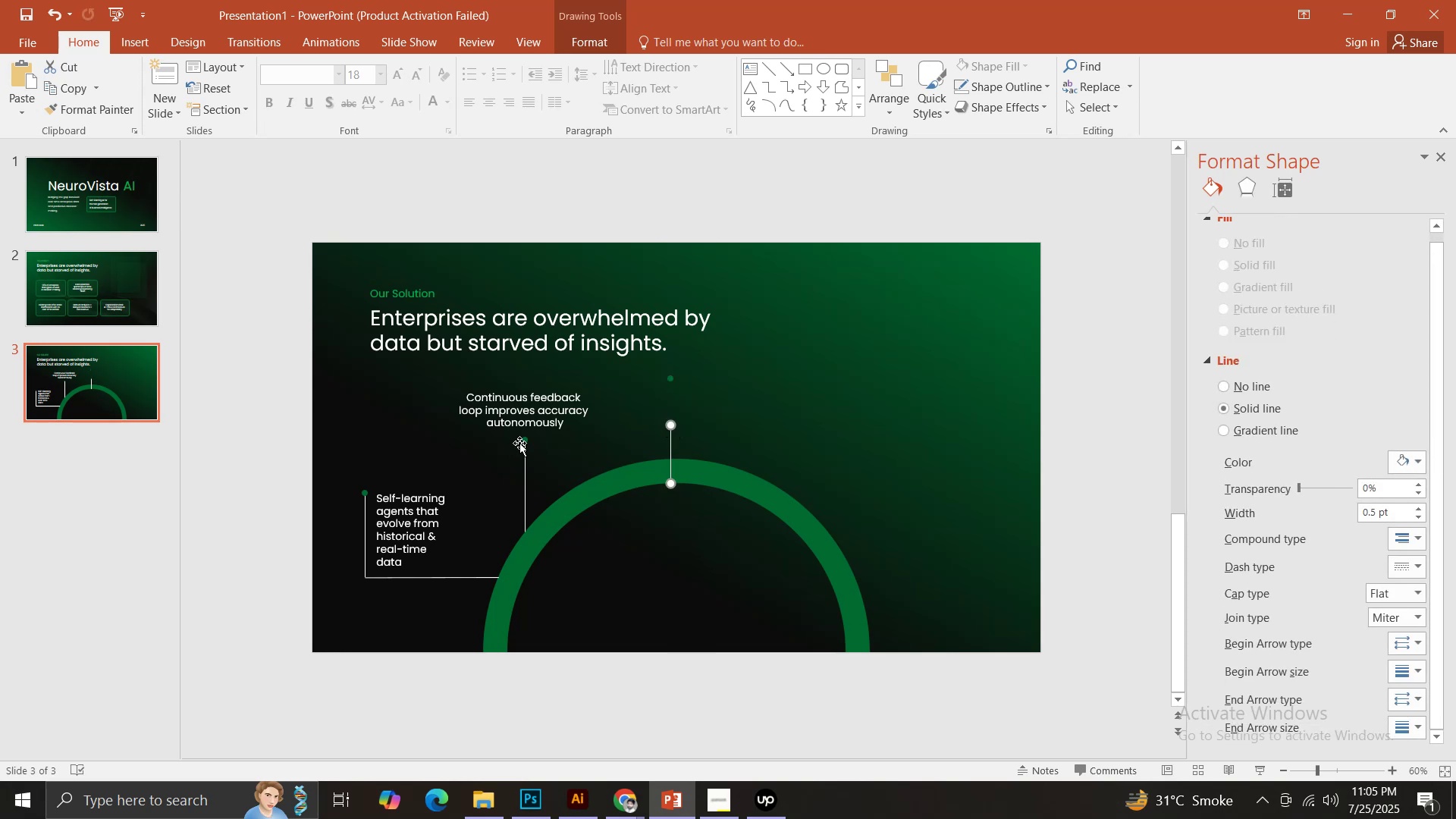 
left_click([524, 457])
 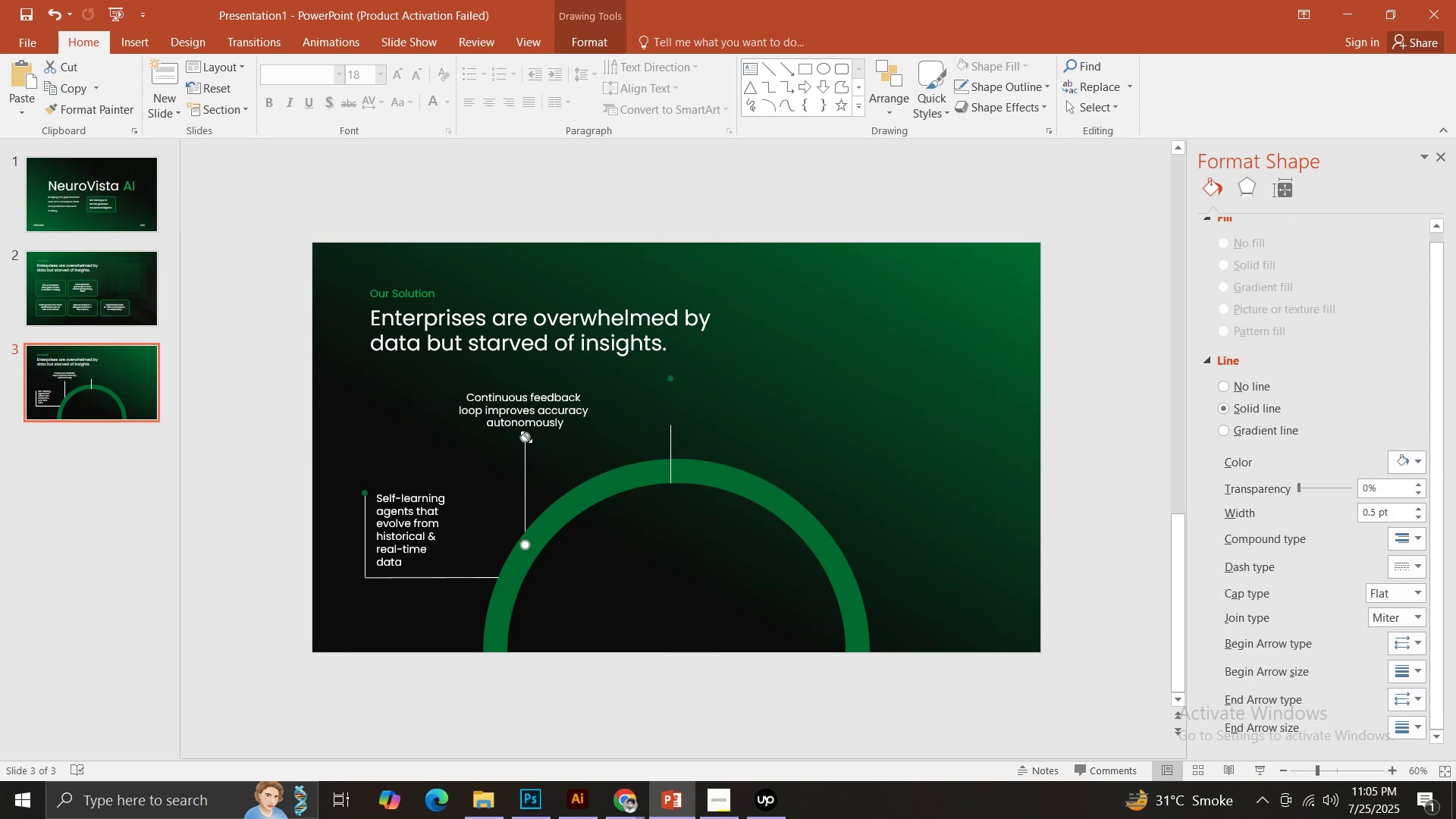 
left_click_drag(start_coordinate=[526, 437], to_coordinate=[526, 471])
 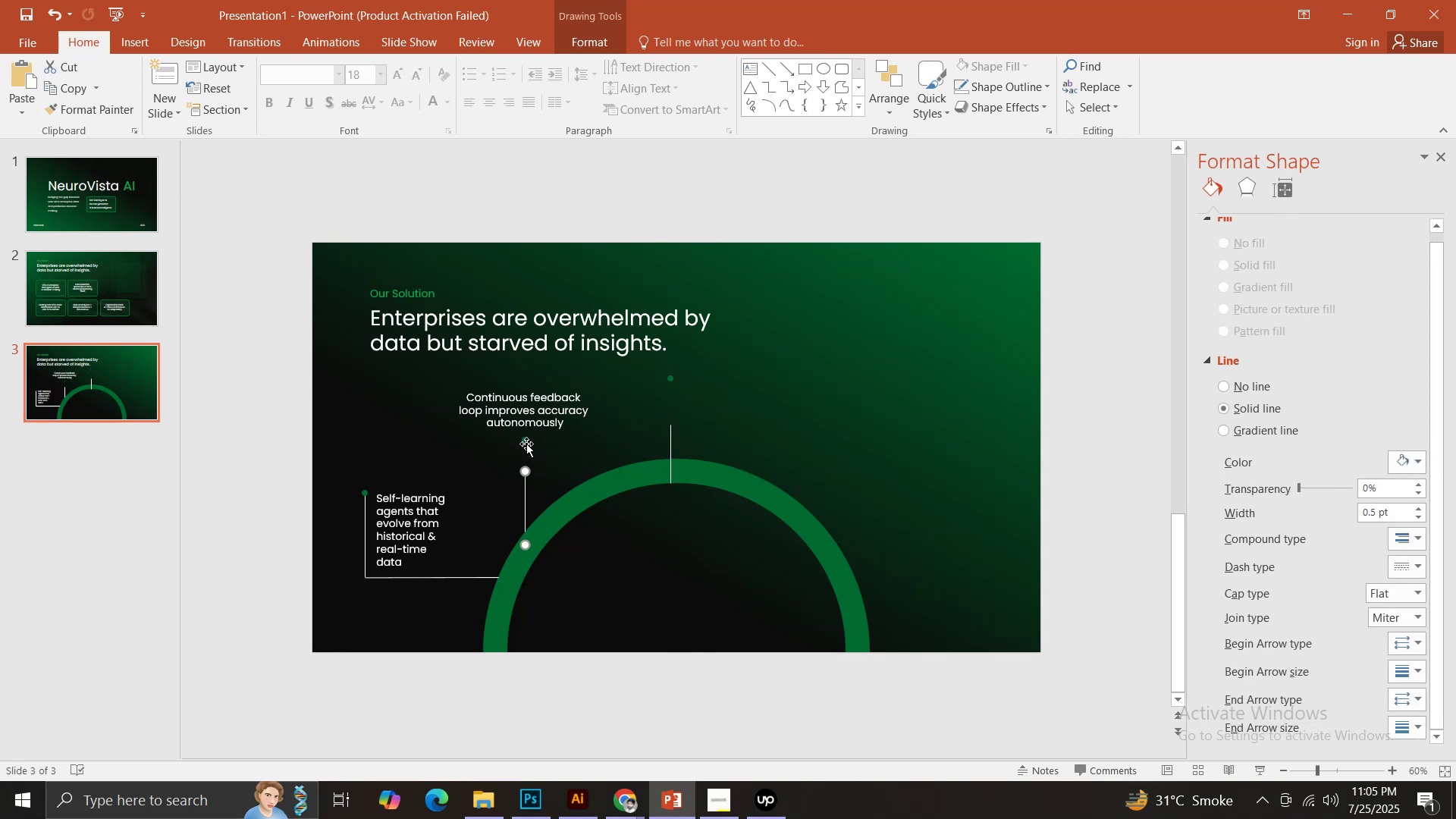 
hold_key(key=ShiftLeft, duration=1.09)
 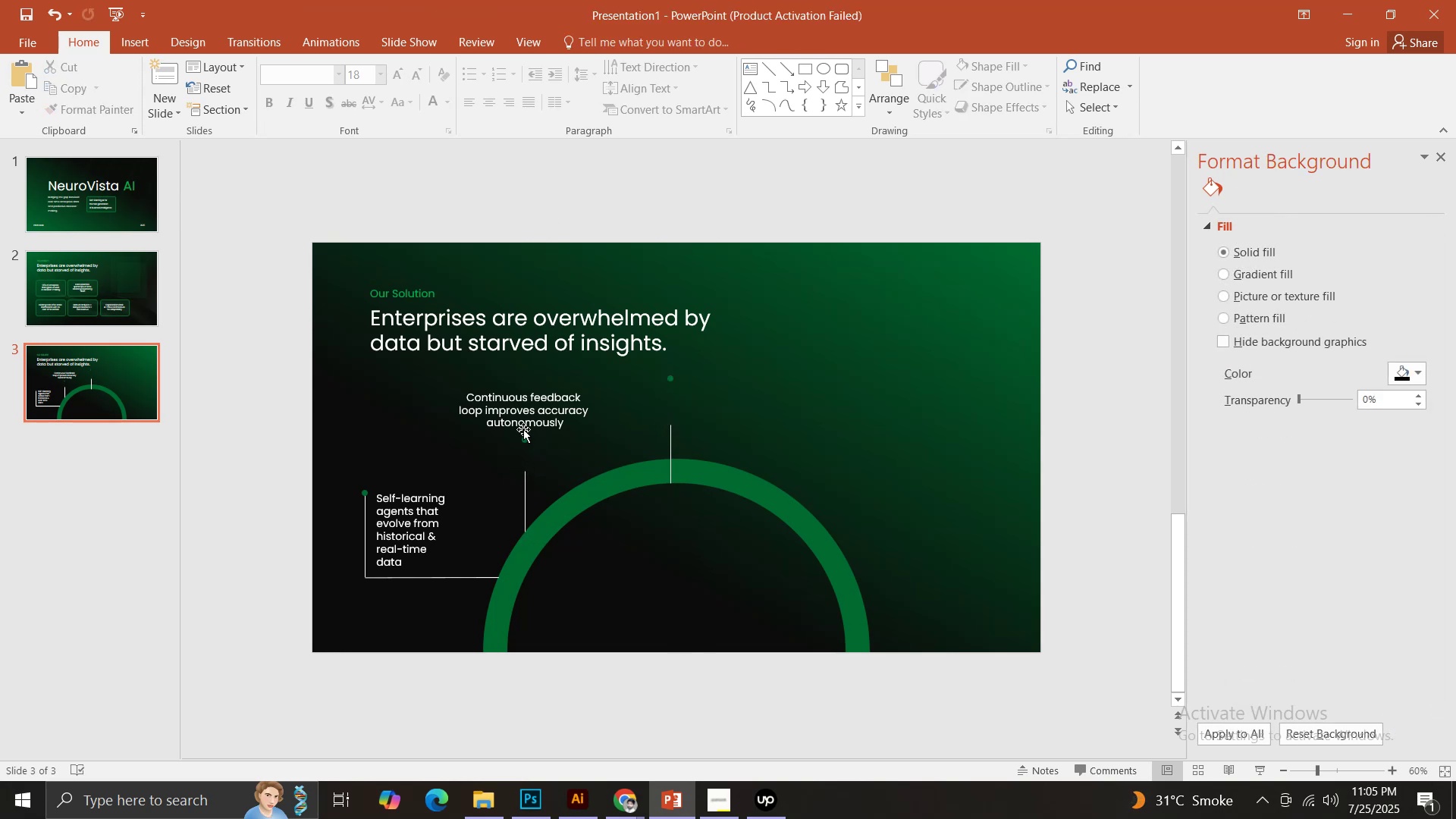 
left_click_drag(start_coordinate=[525, 441], to_coordinate=[524, 467])
 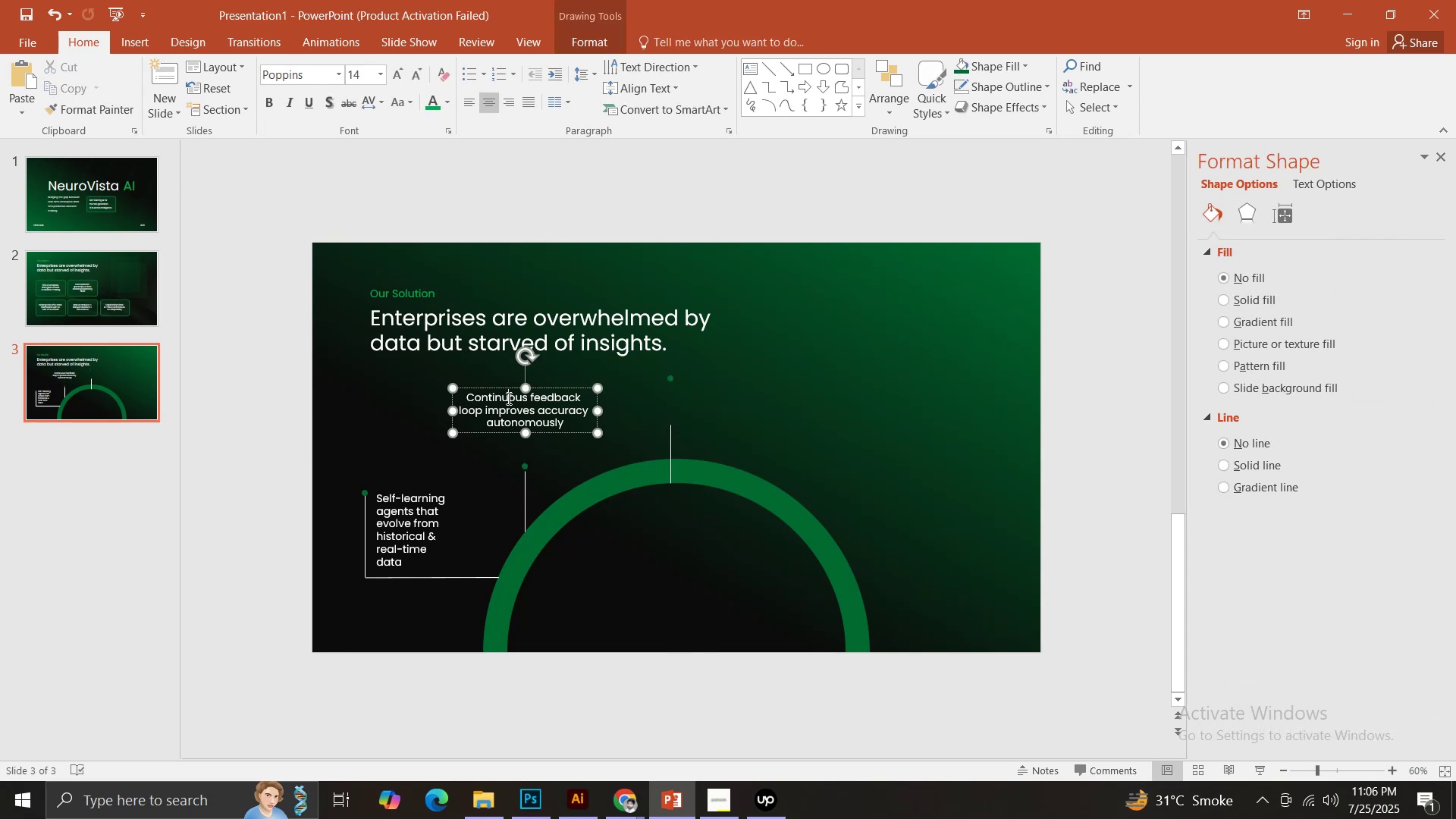 
hold_key(key=ShiftLeft, duration=1.51)
 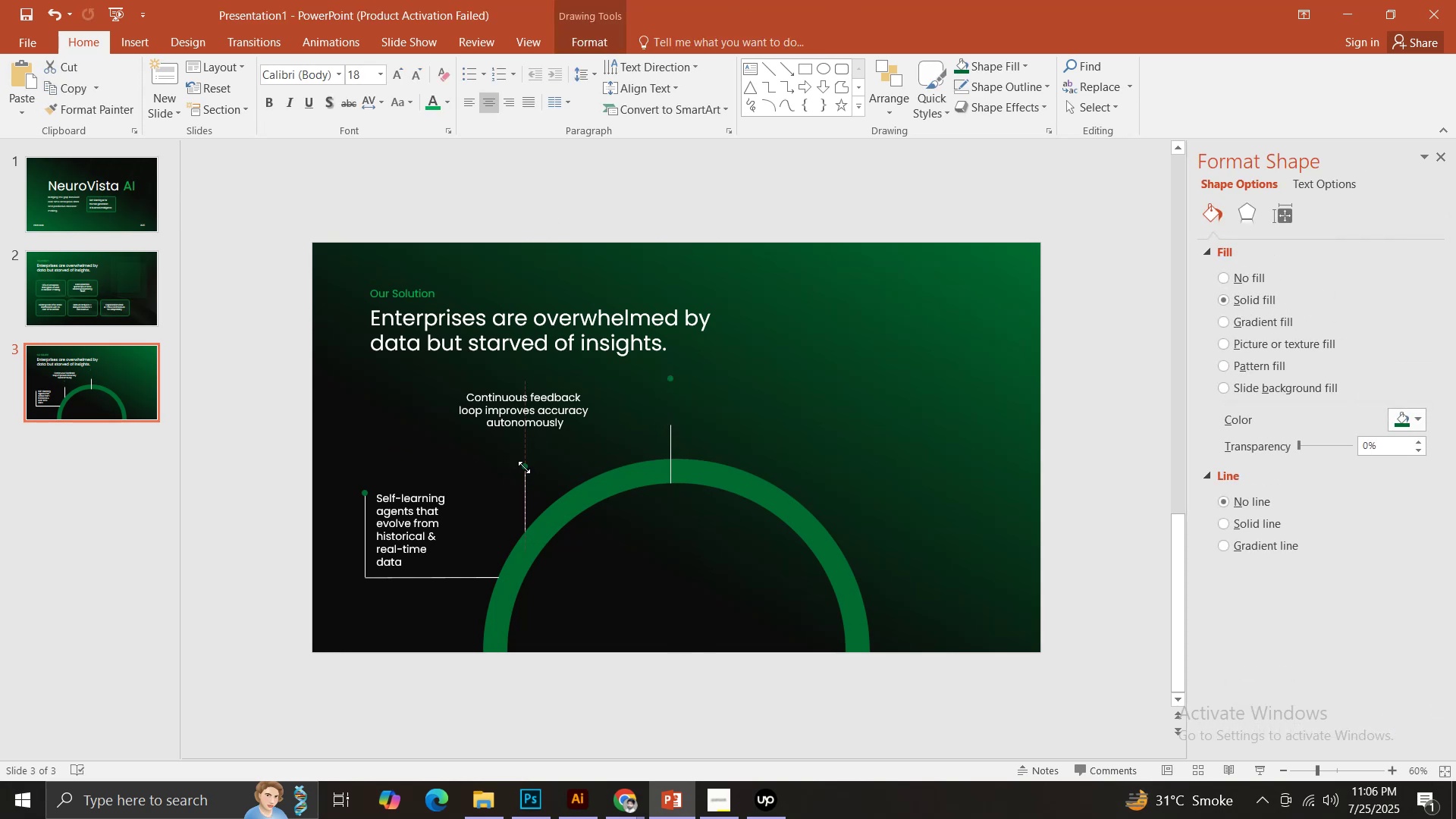 
key(Shift+ShiftLeft)
 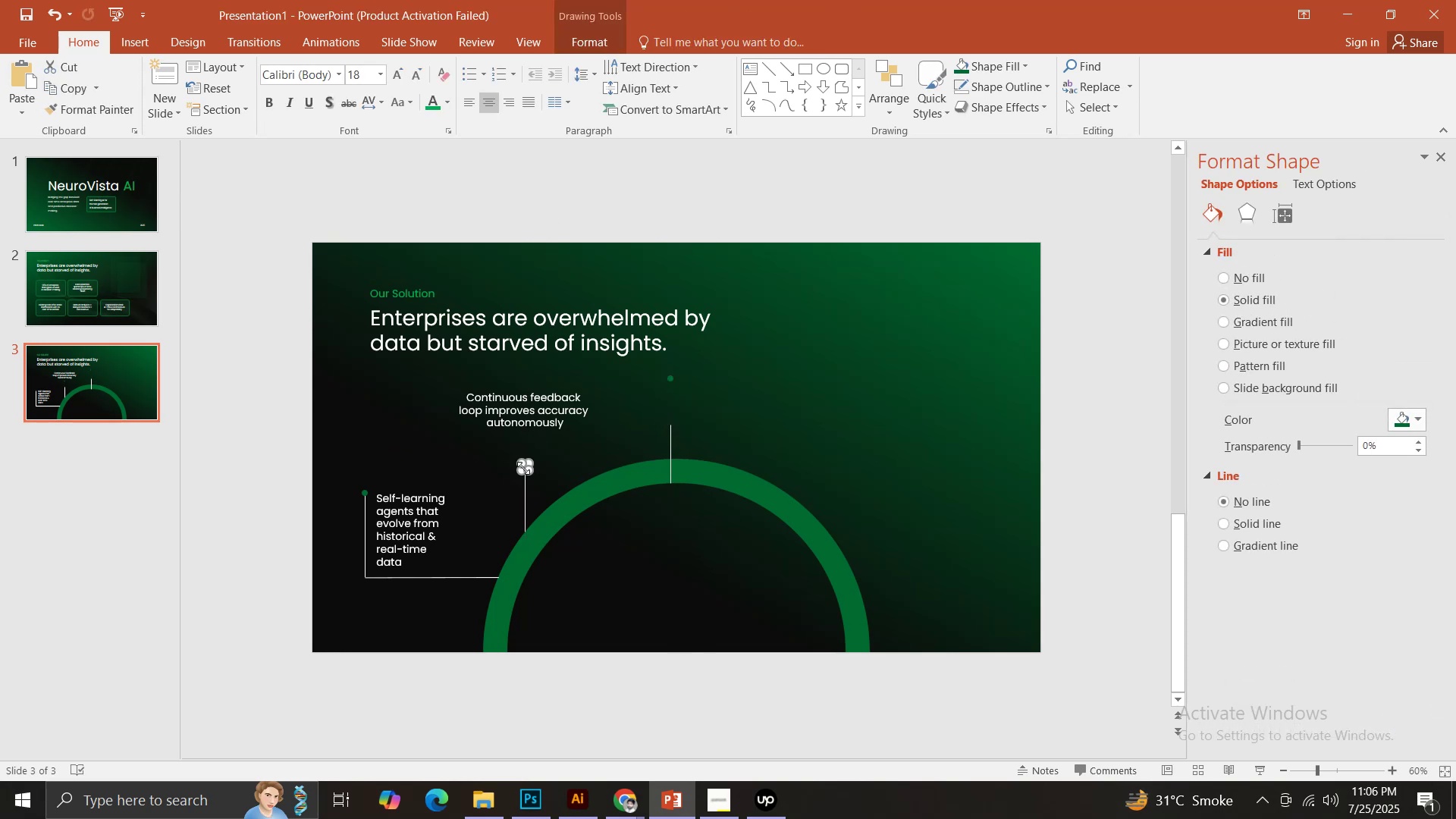 
key(Shift+ShiftLeft)
 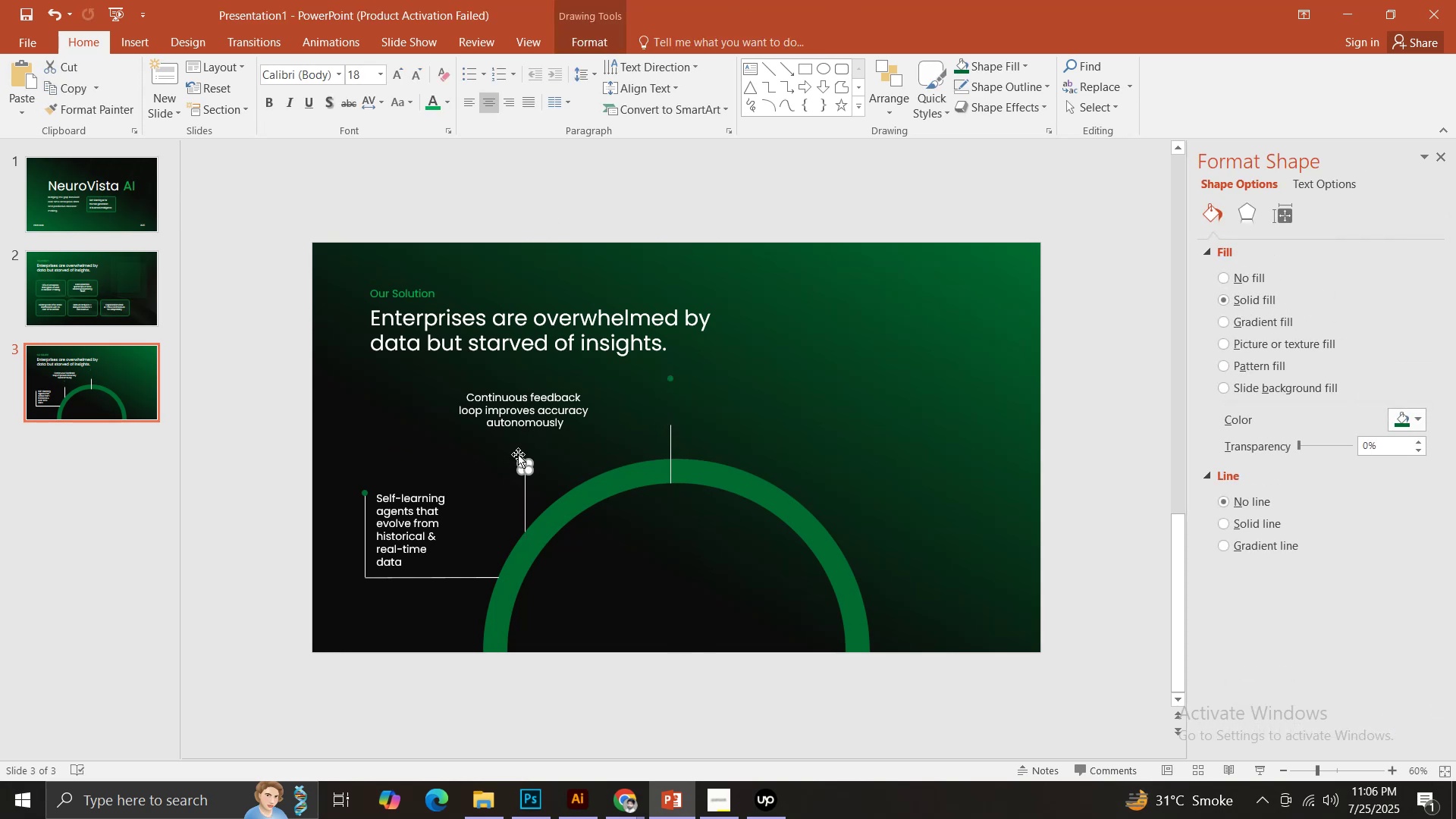 
key(Shift+ShiftLeft)
 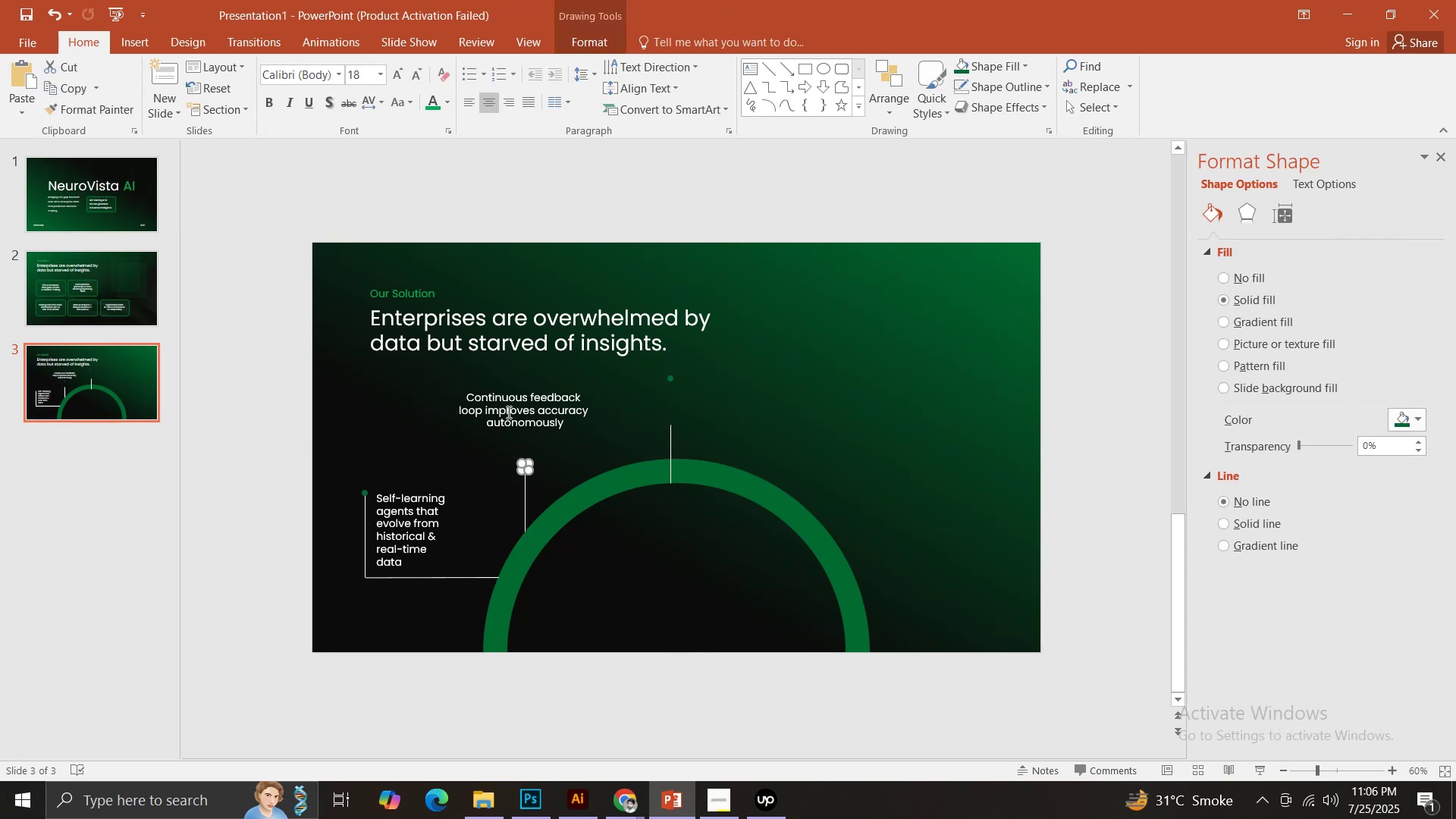 
key(Shift+ShiftLeft)
 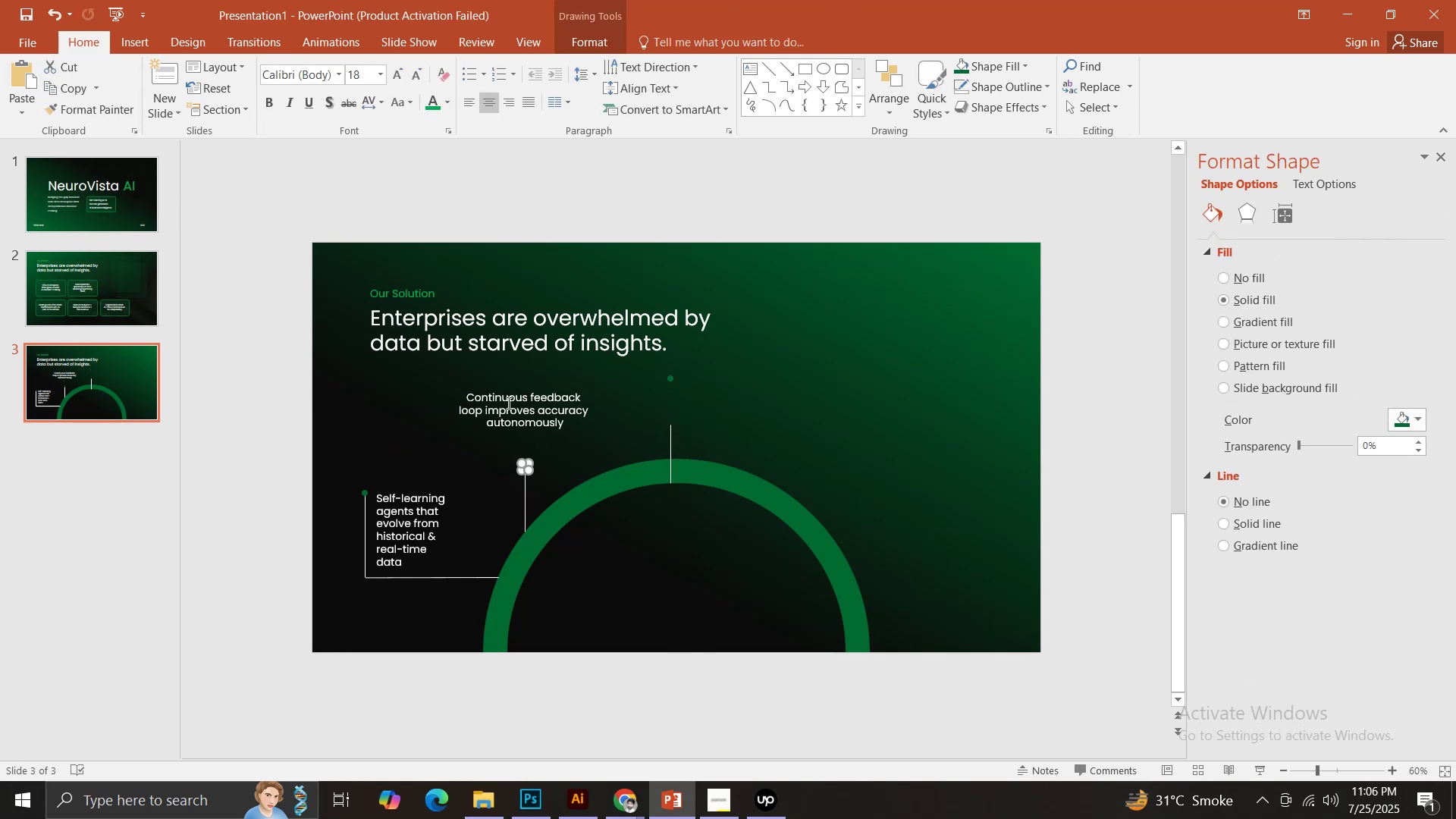 
left_click([507, 403])
 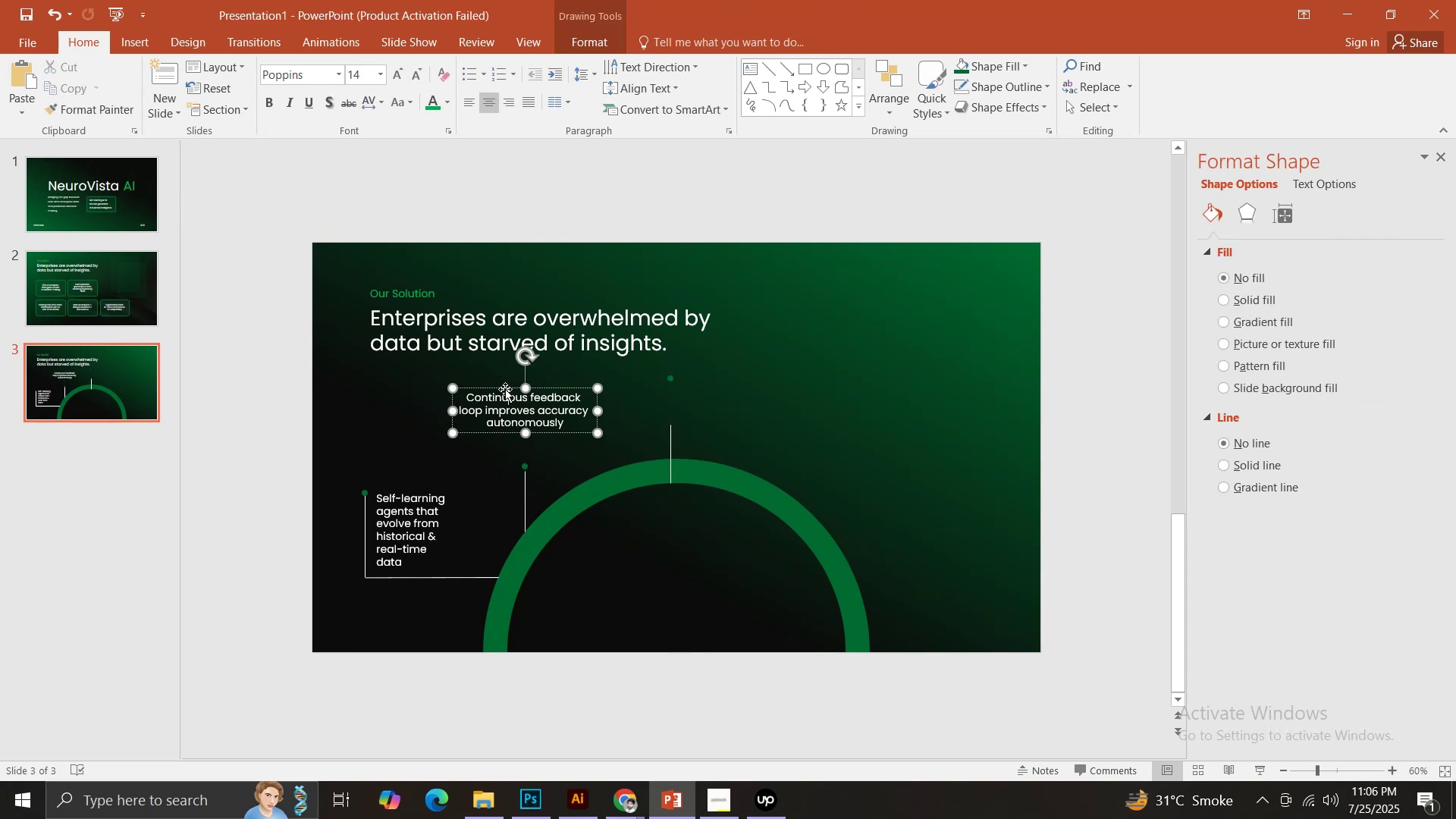 
left_click_drag(start_coordinate=[505, 389], to_coordinate=[507, 416])
 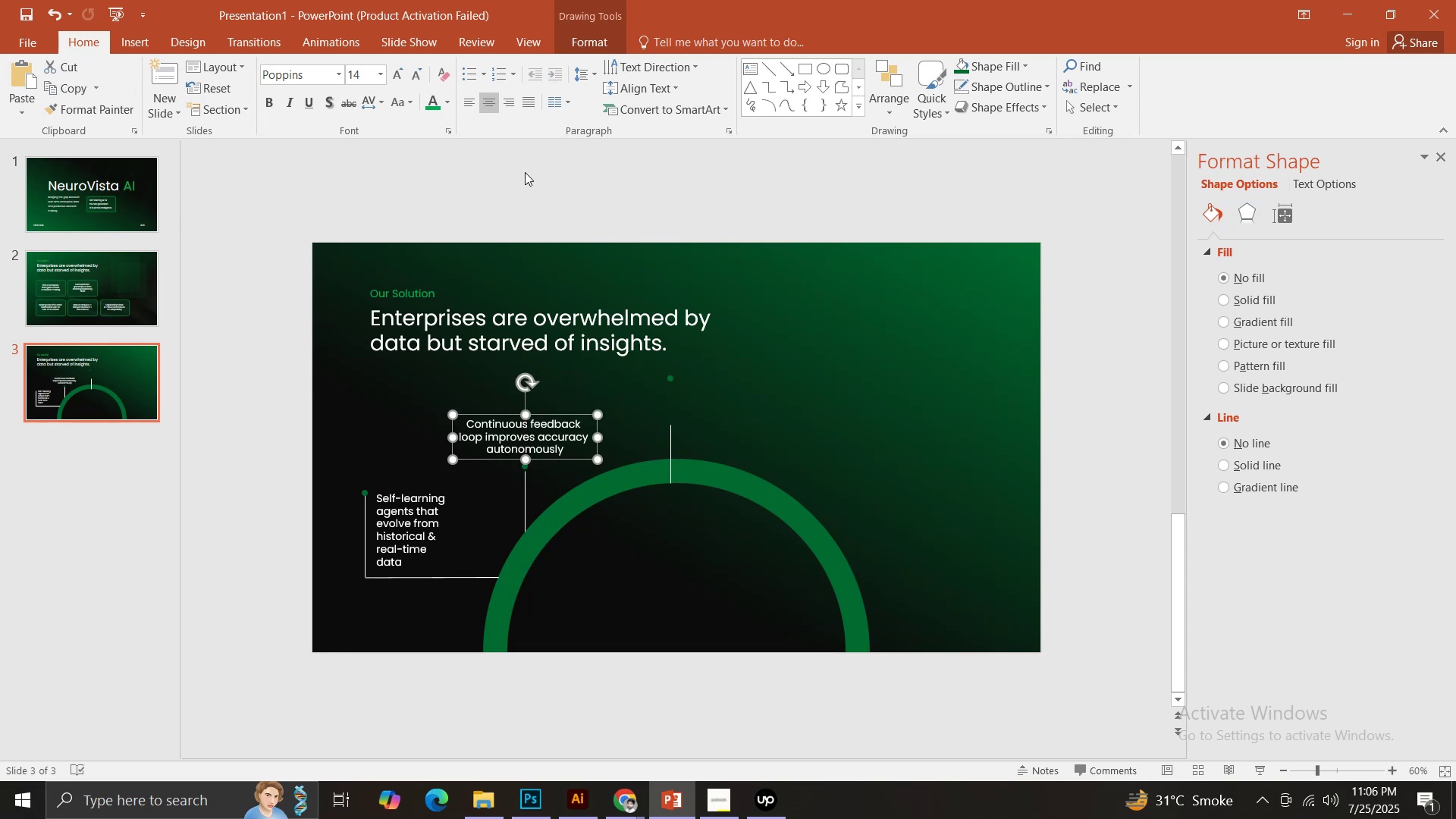 
hold_key(key=ShiftLeft, duration=1.54)
 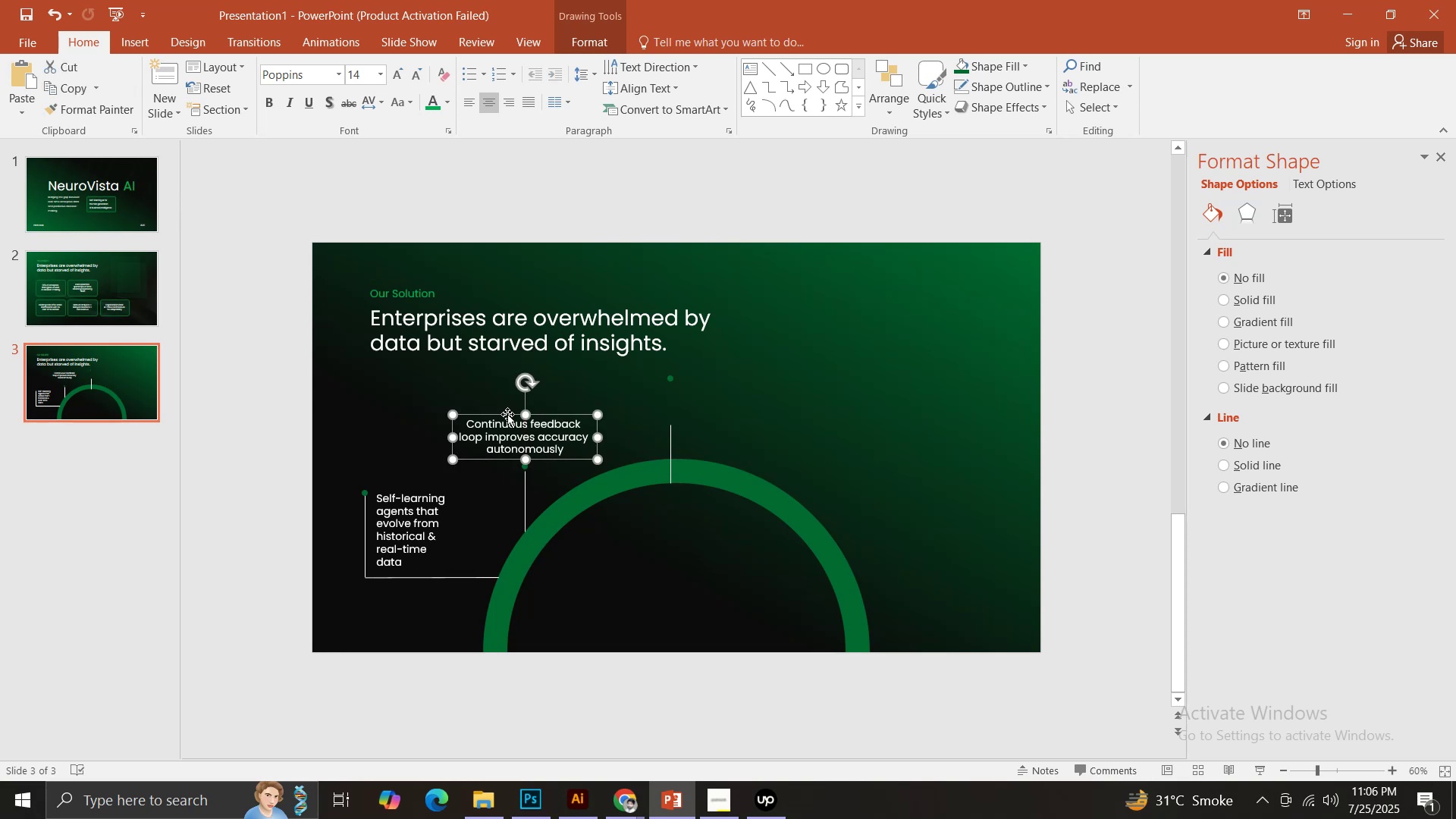 
hold_key(key=ShiftLeft, duration=0.52)
 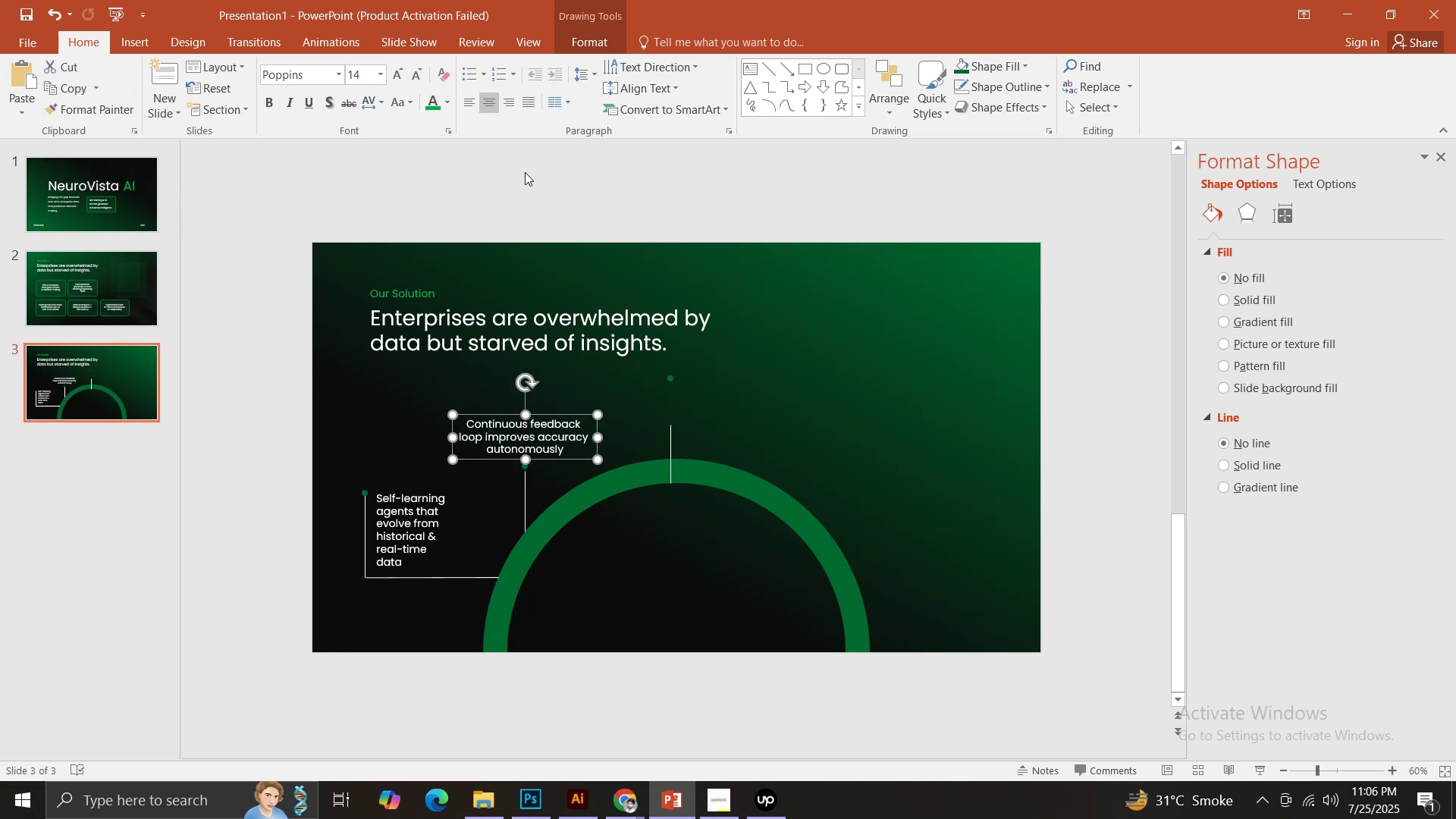 
left_click([525, 172])
 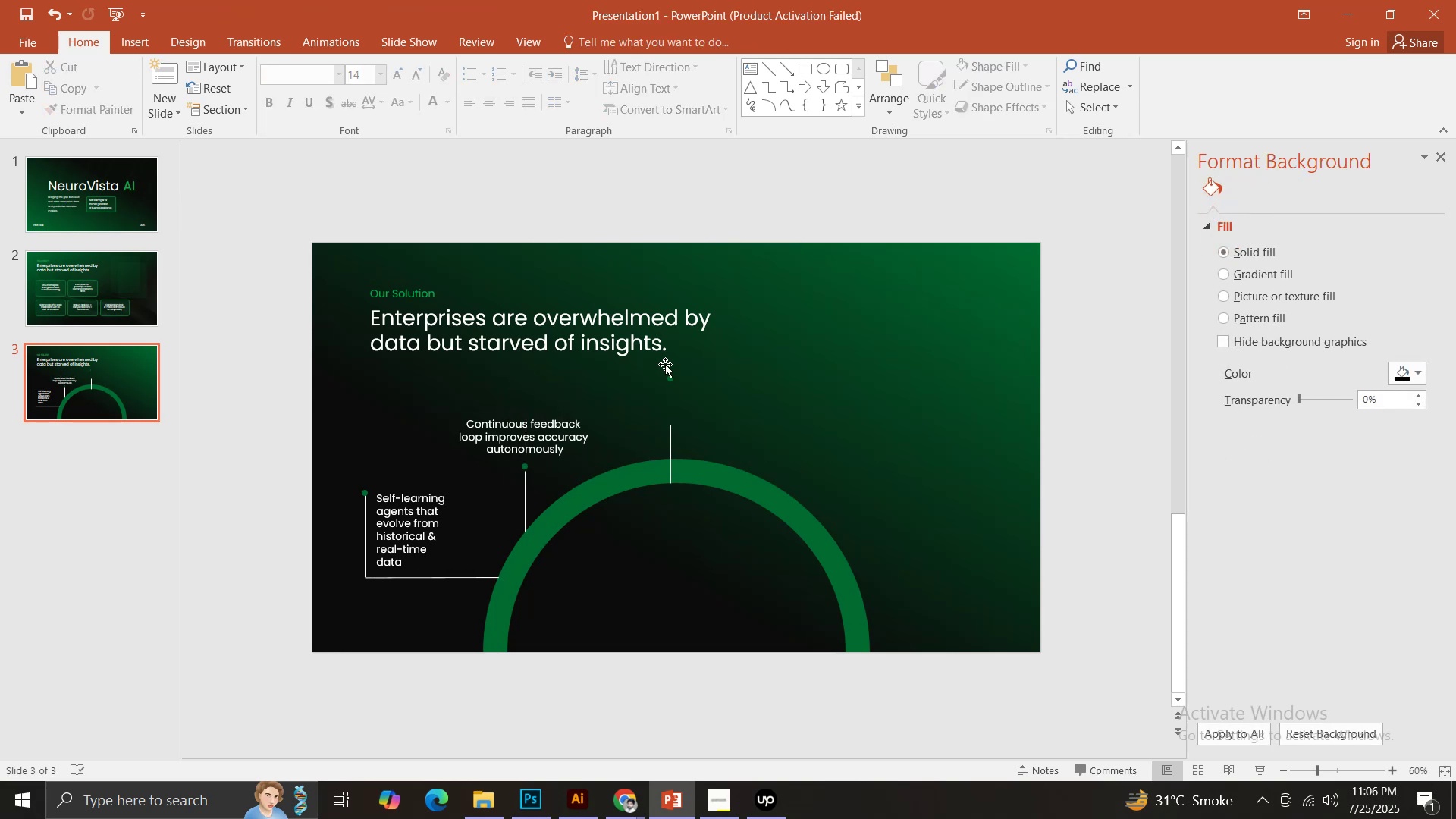 
left_click_drag(start_coordinate=[671, 378], to_coordinate=[673, 423])
 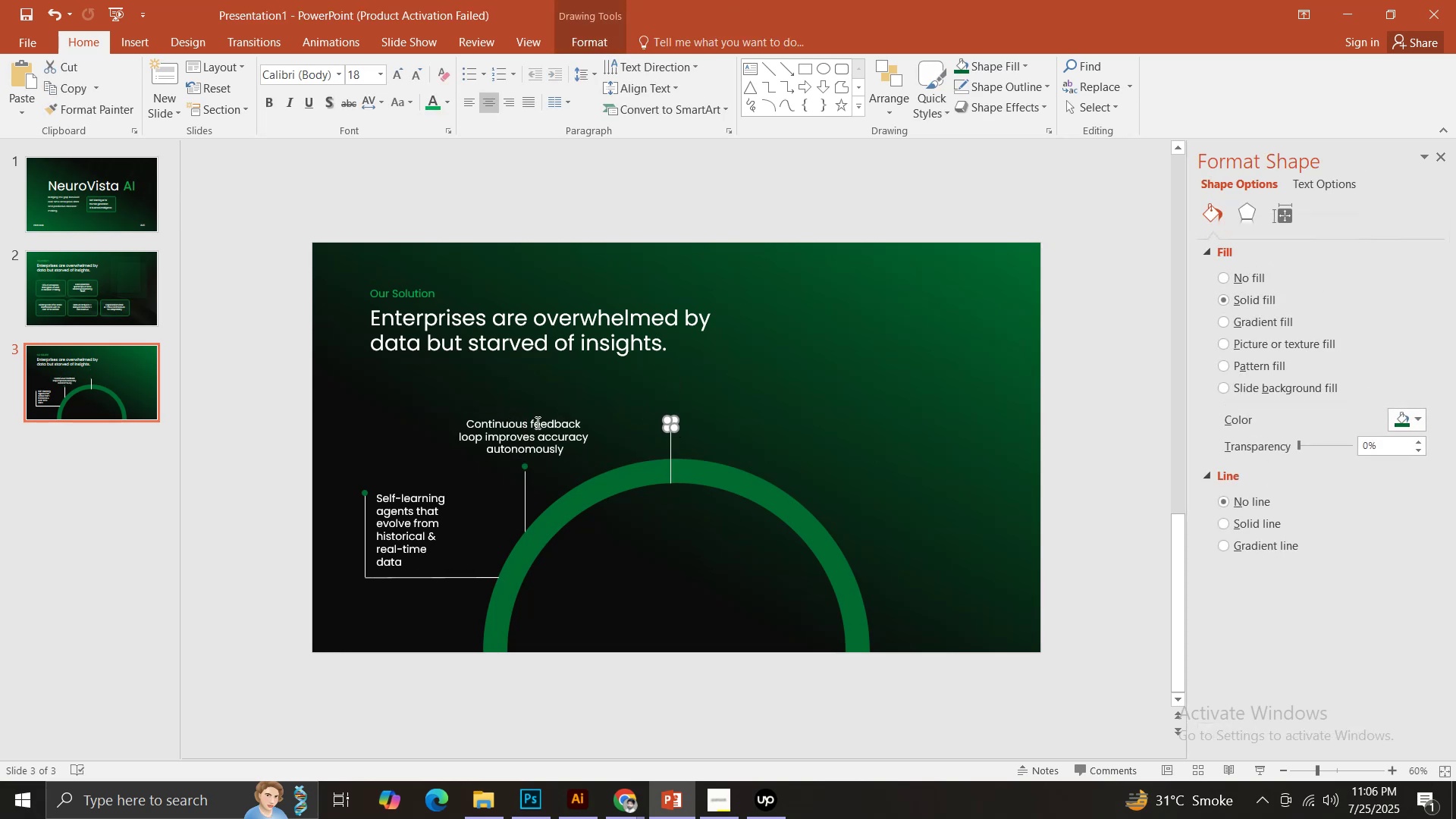 
hold_key(key=ShiftLeft, duration=1.5)
 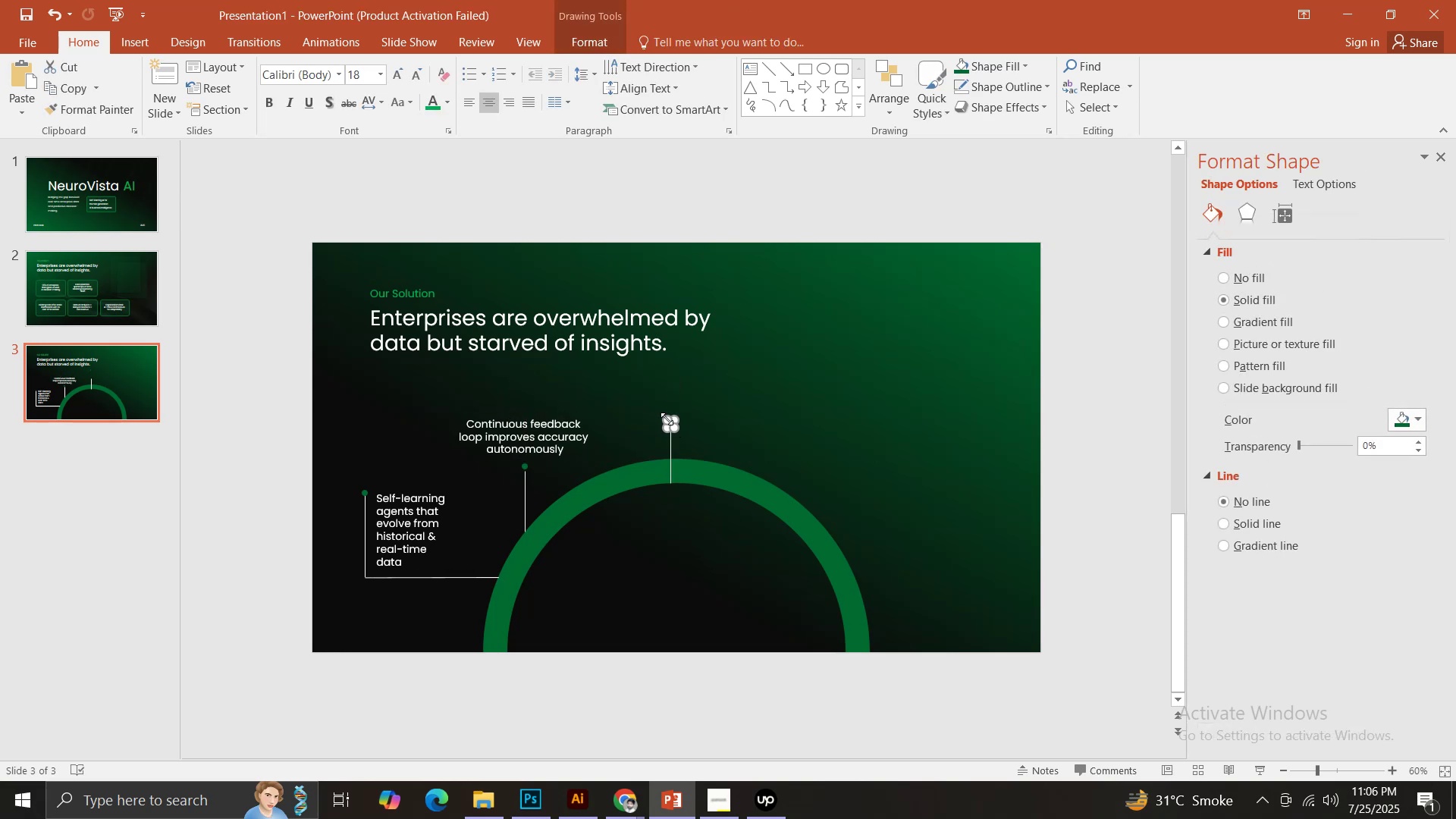 
hold_key(key=ShiftLeft, duration=0.48)
 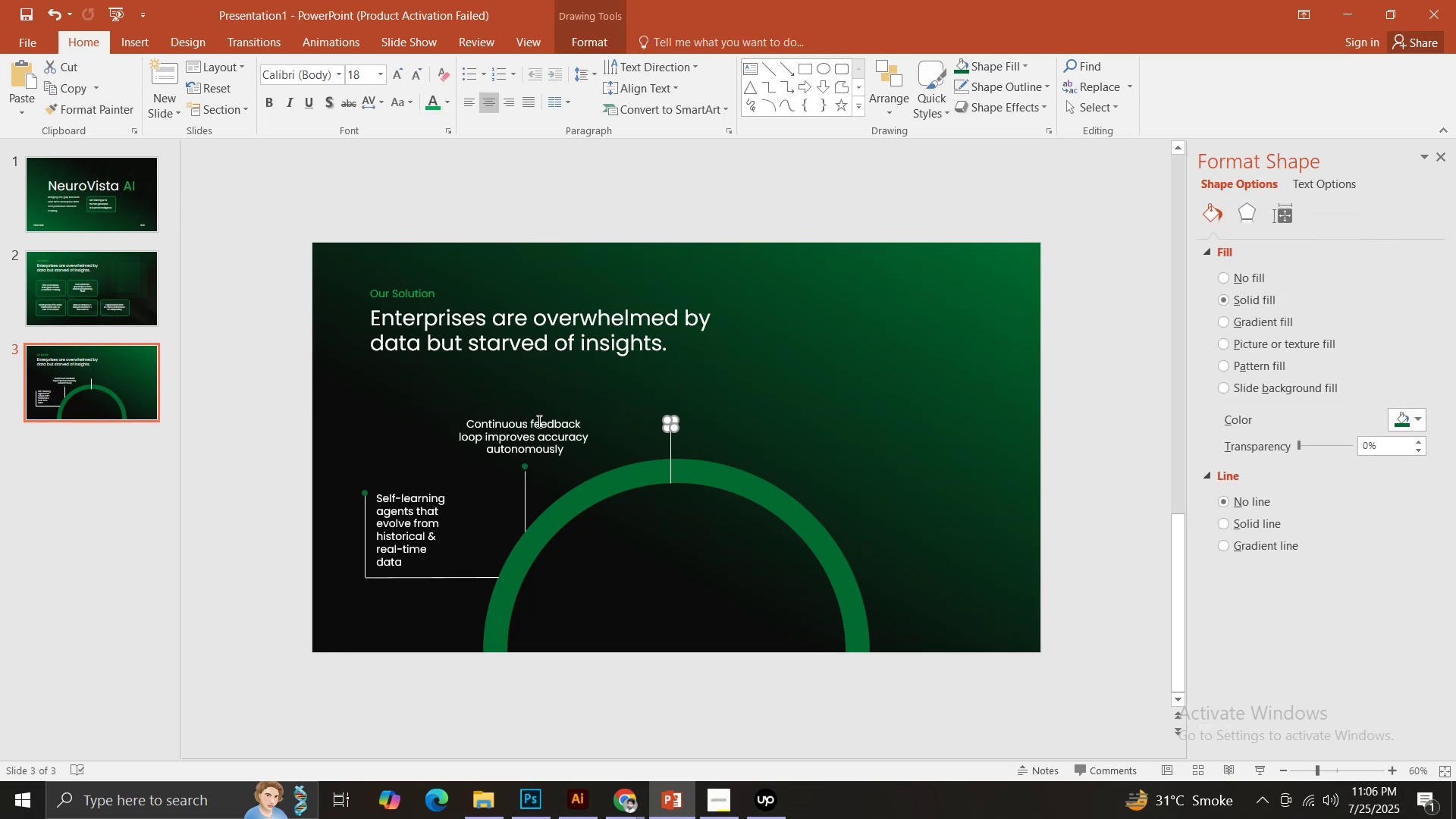 
left_click([536, 422])
 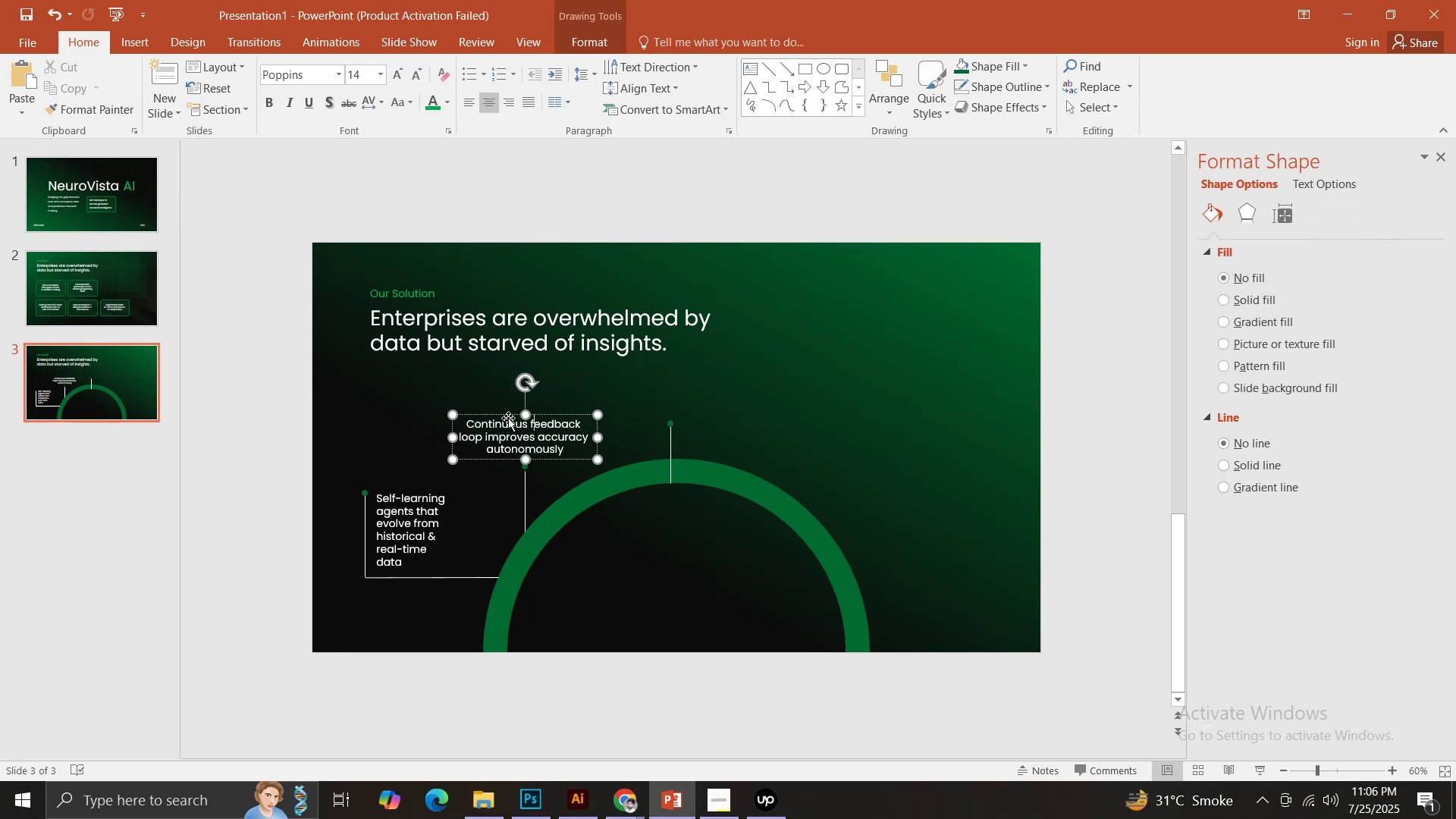 
hold_key(key=ControlLeft, duration=1.51)
left_click_drag(start_coordinate=[499, 412], to_coordinate=[645, 360])
 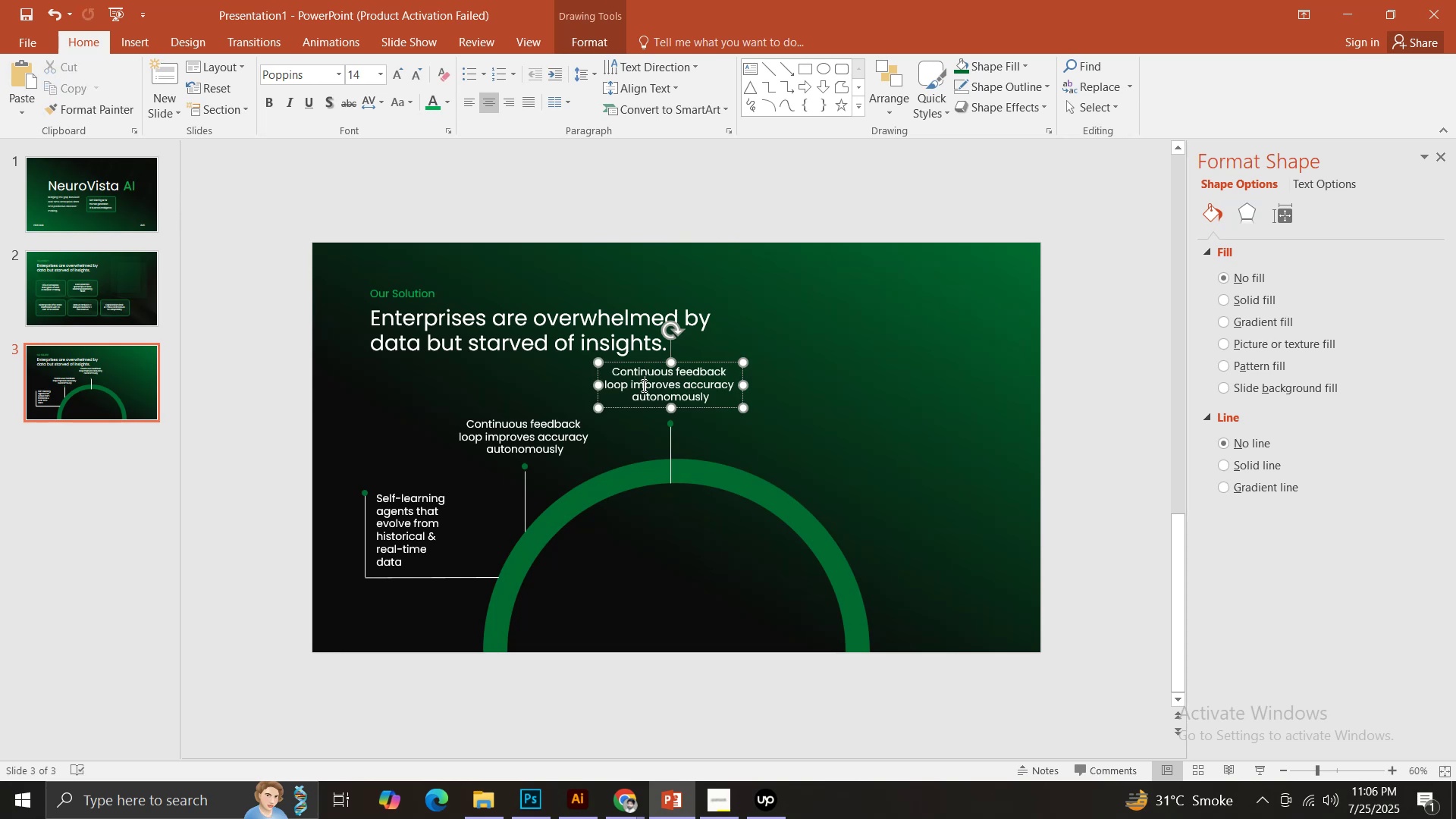 
hold_key(key=ControlLeft, duration=0.72)
 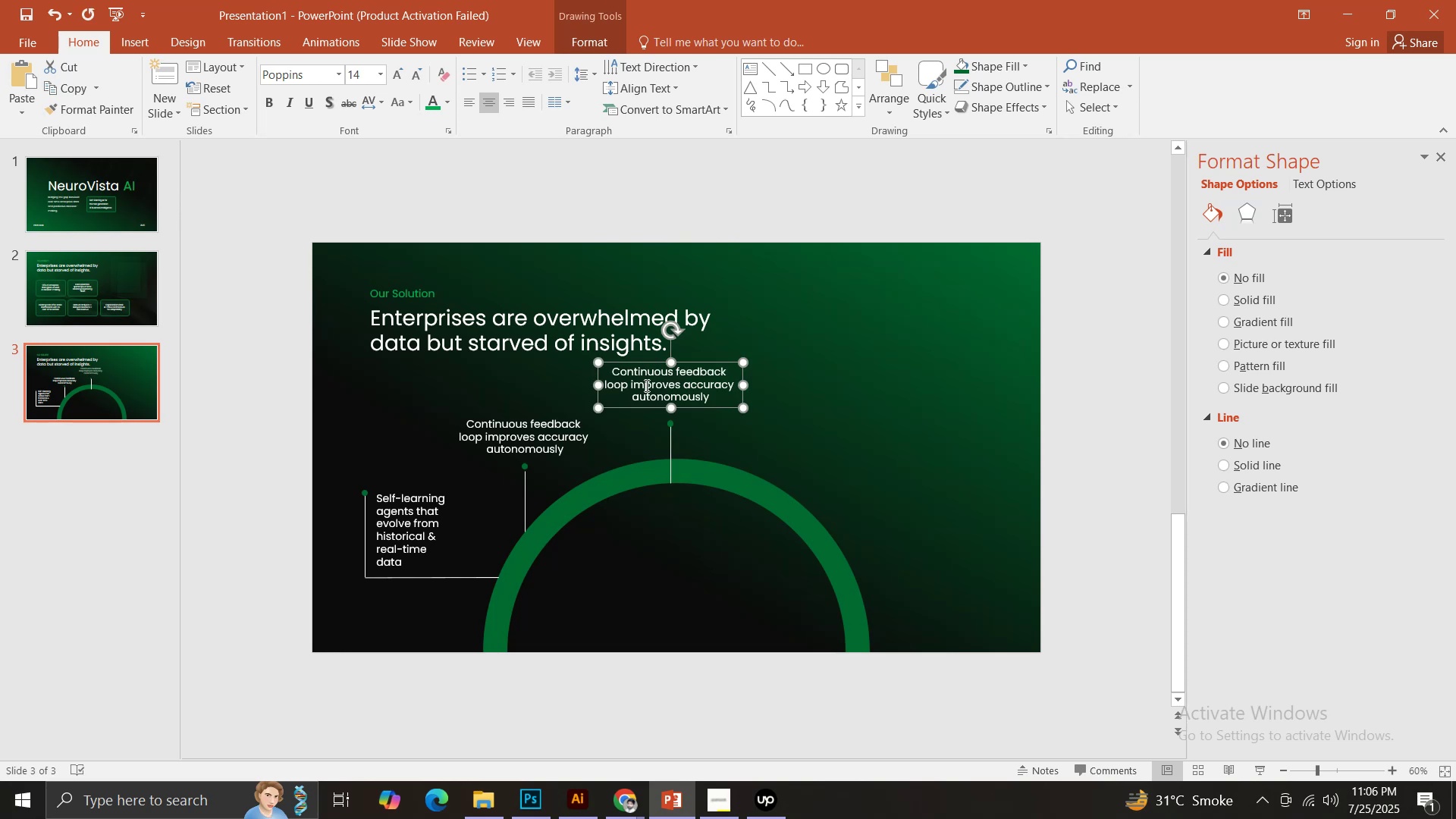 
left_click([645, 385])
 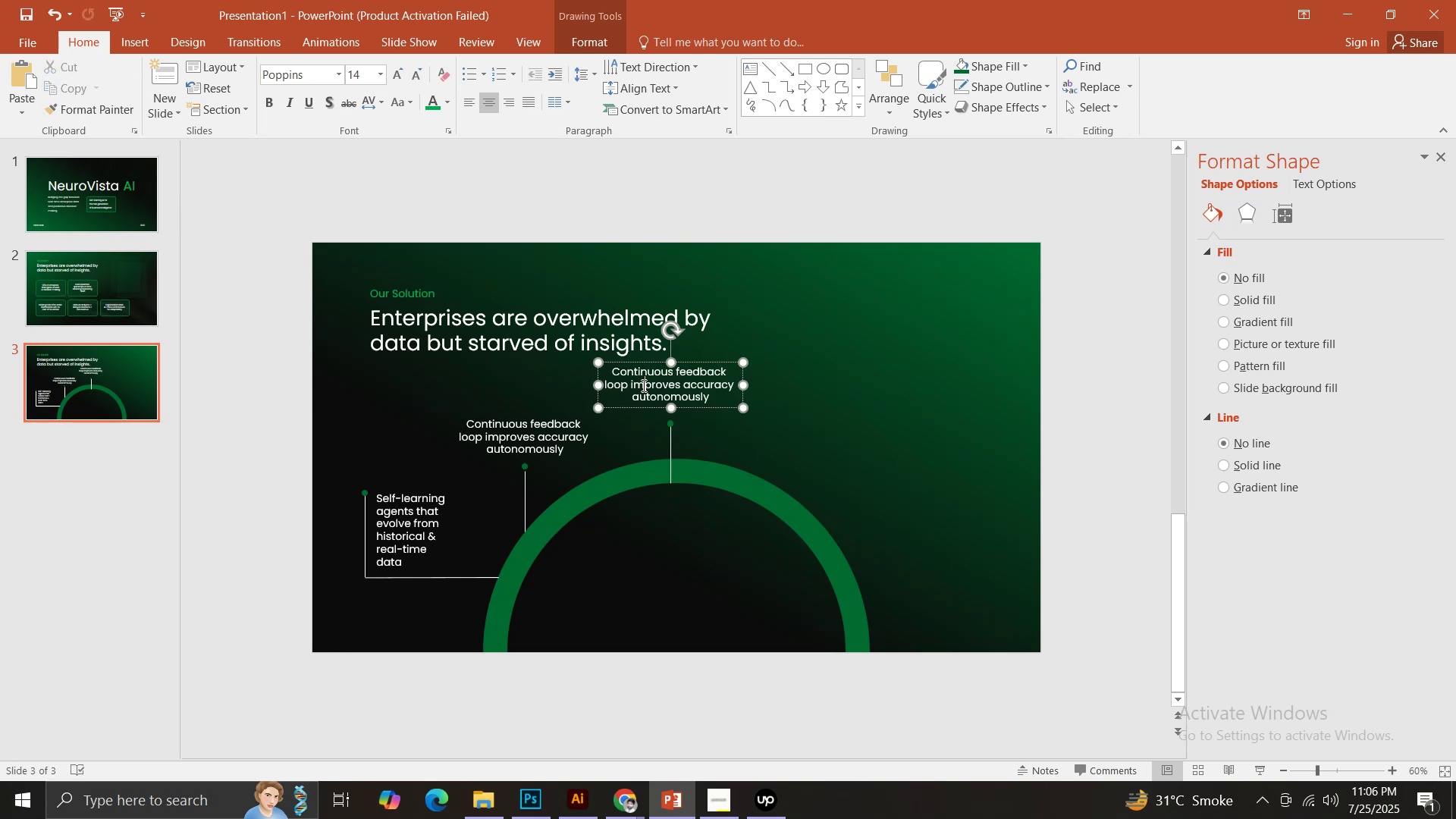 
key(Control+ControlLeft)
 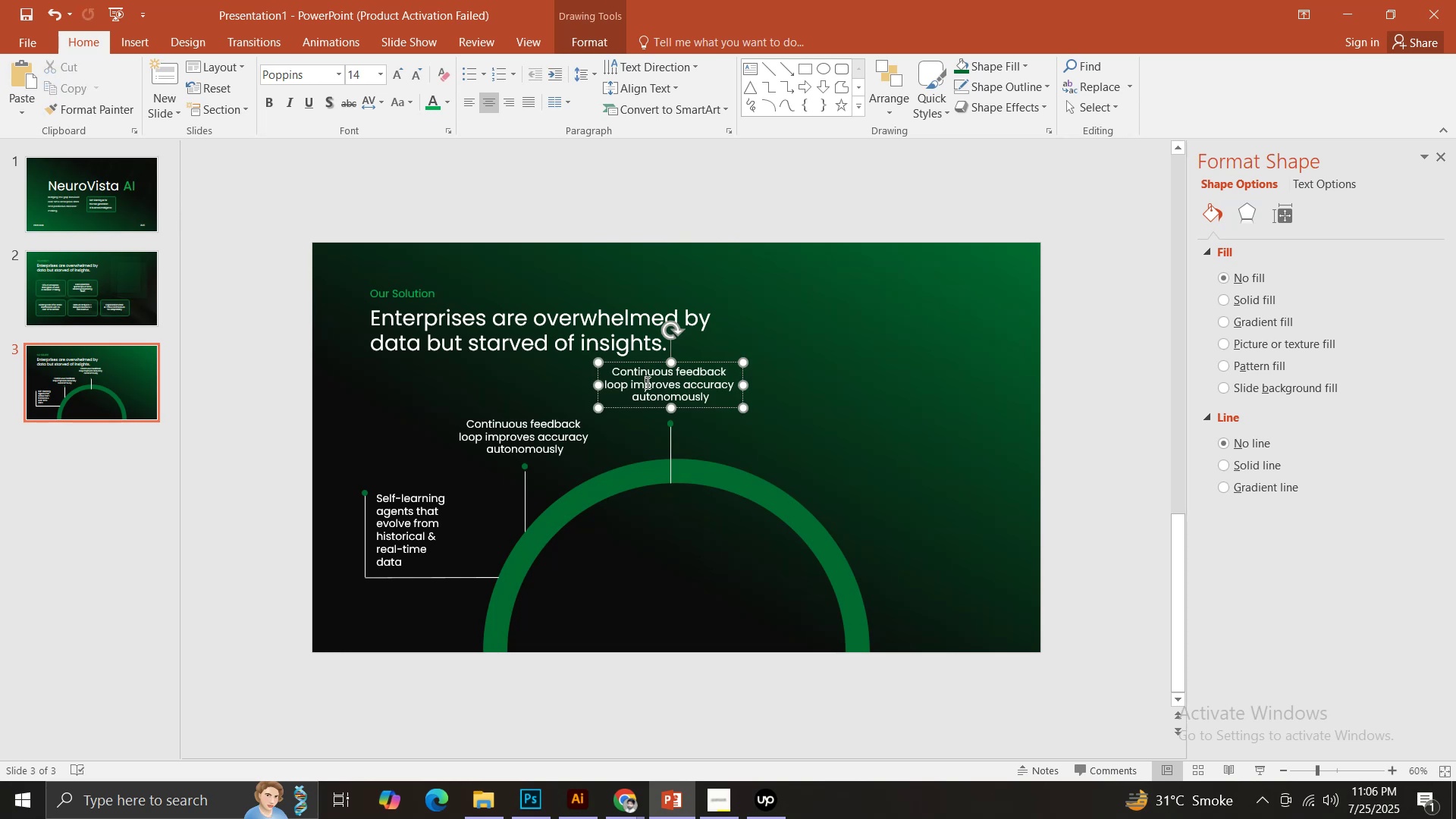 
key(Control+A)
 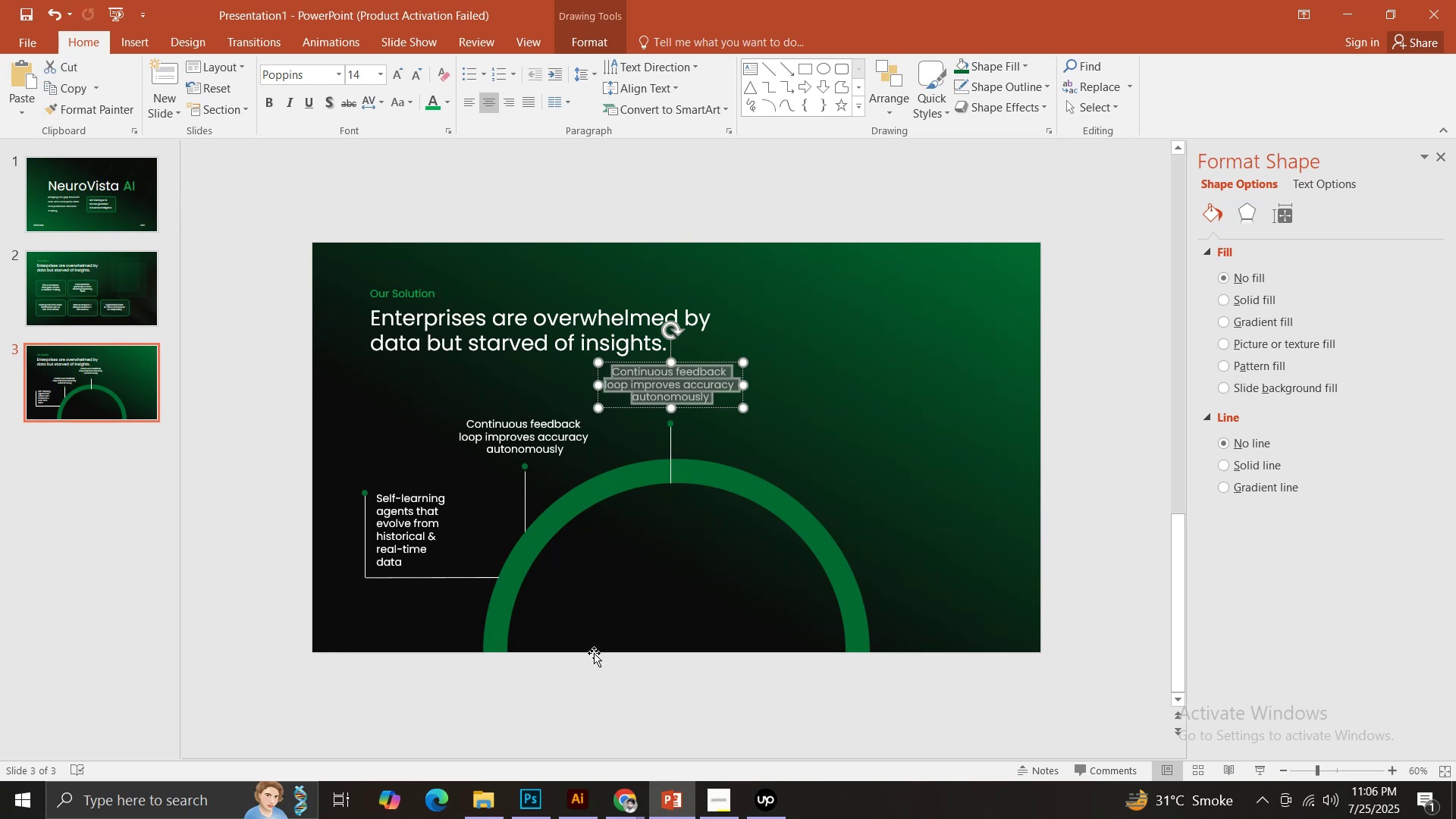 
left_click([620, 811])
 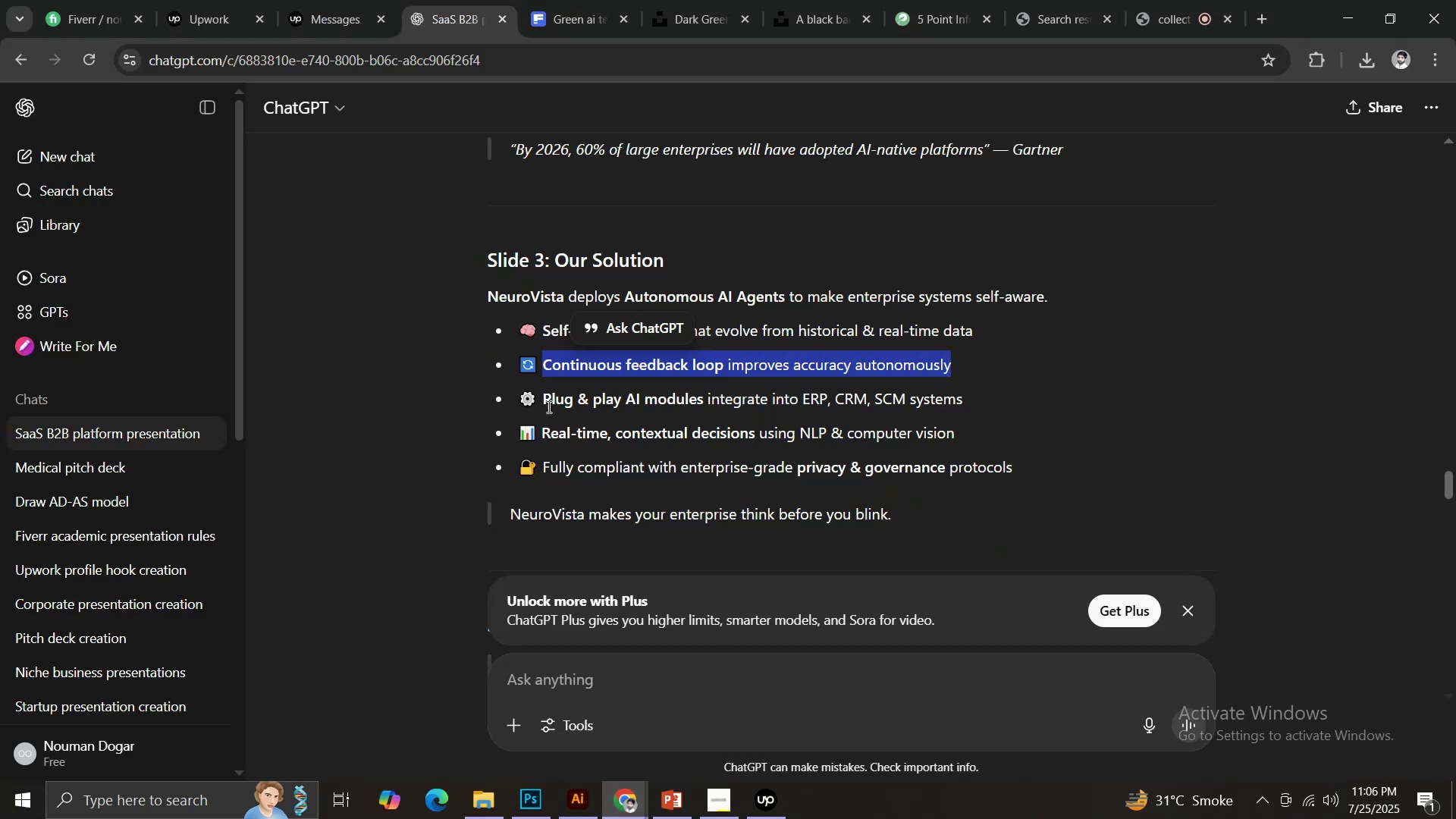 
left_click_drag(start_coordinate=[544, 398], to_coordinate=[974, 402])
 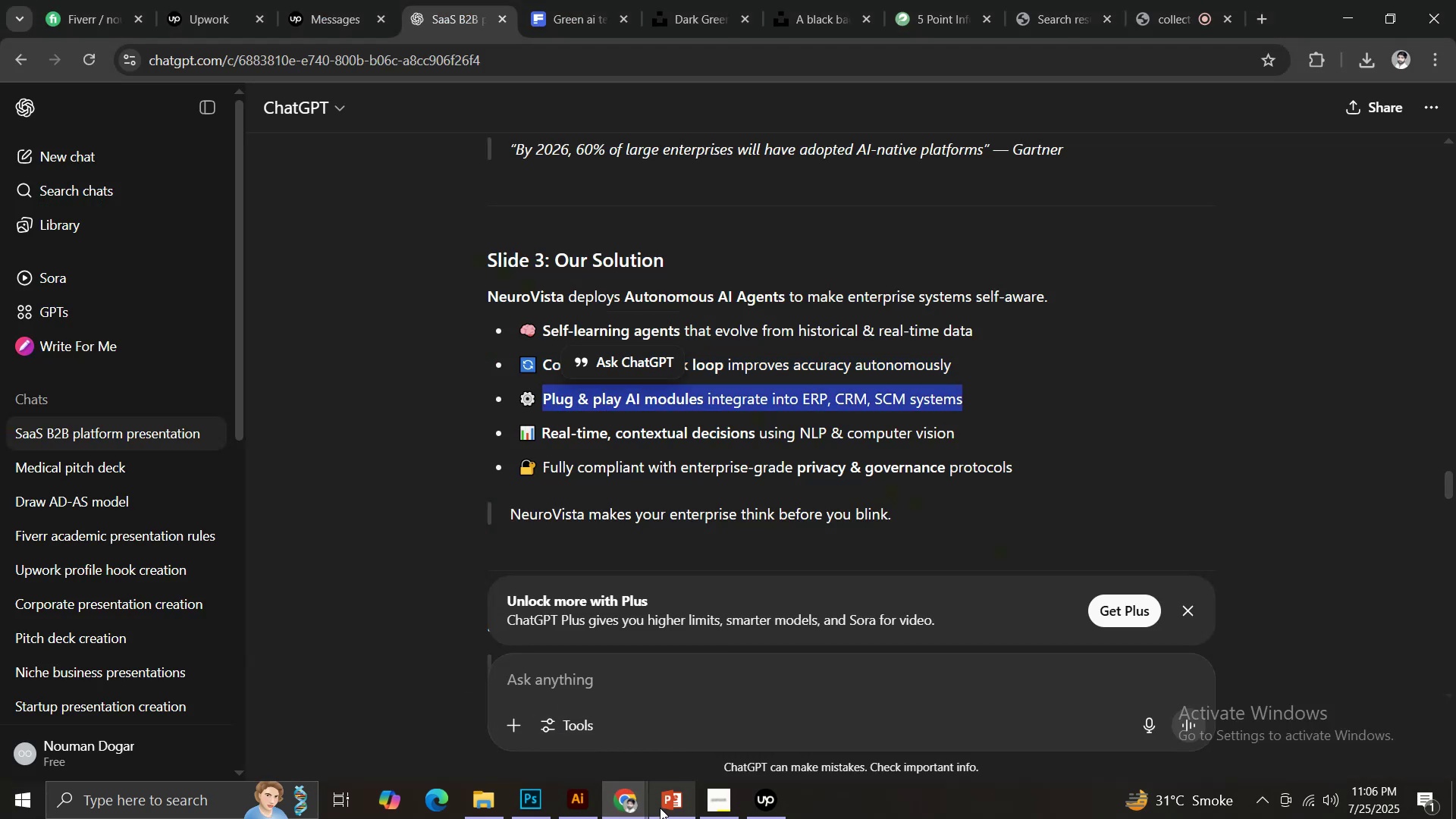 
key(Control+C)
 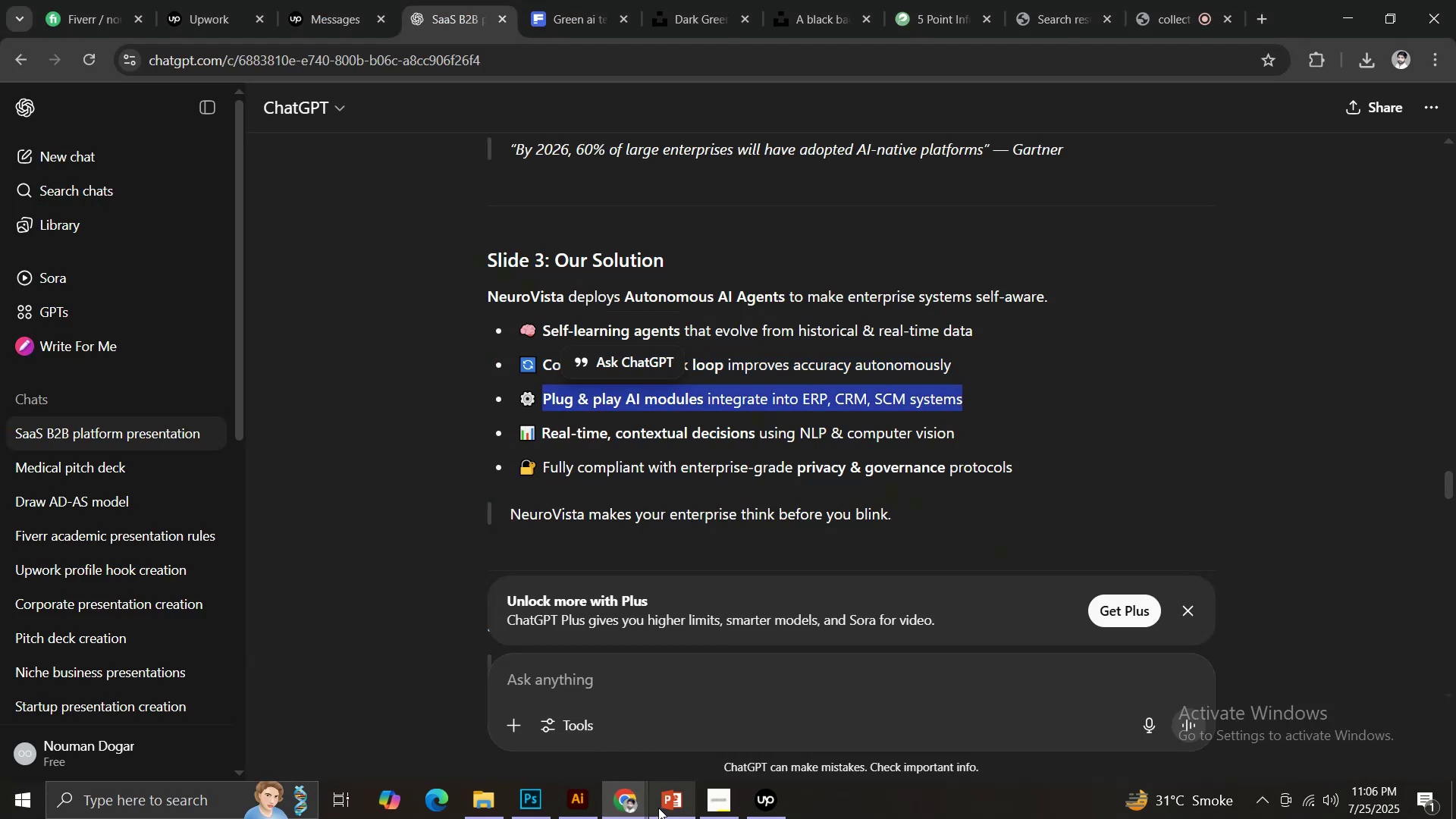 
left_click([660, 808])
 